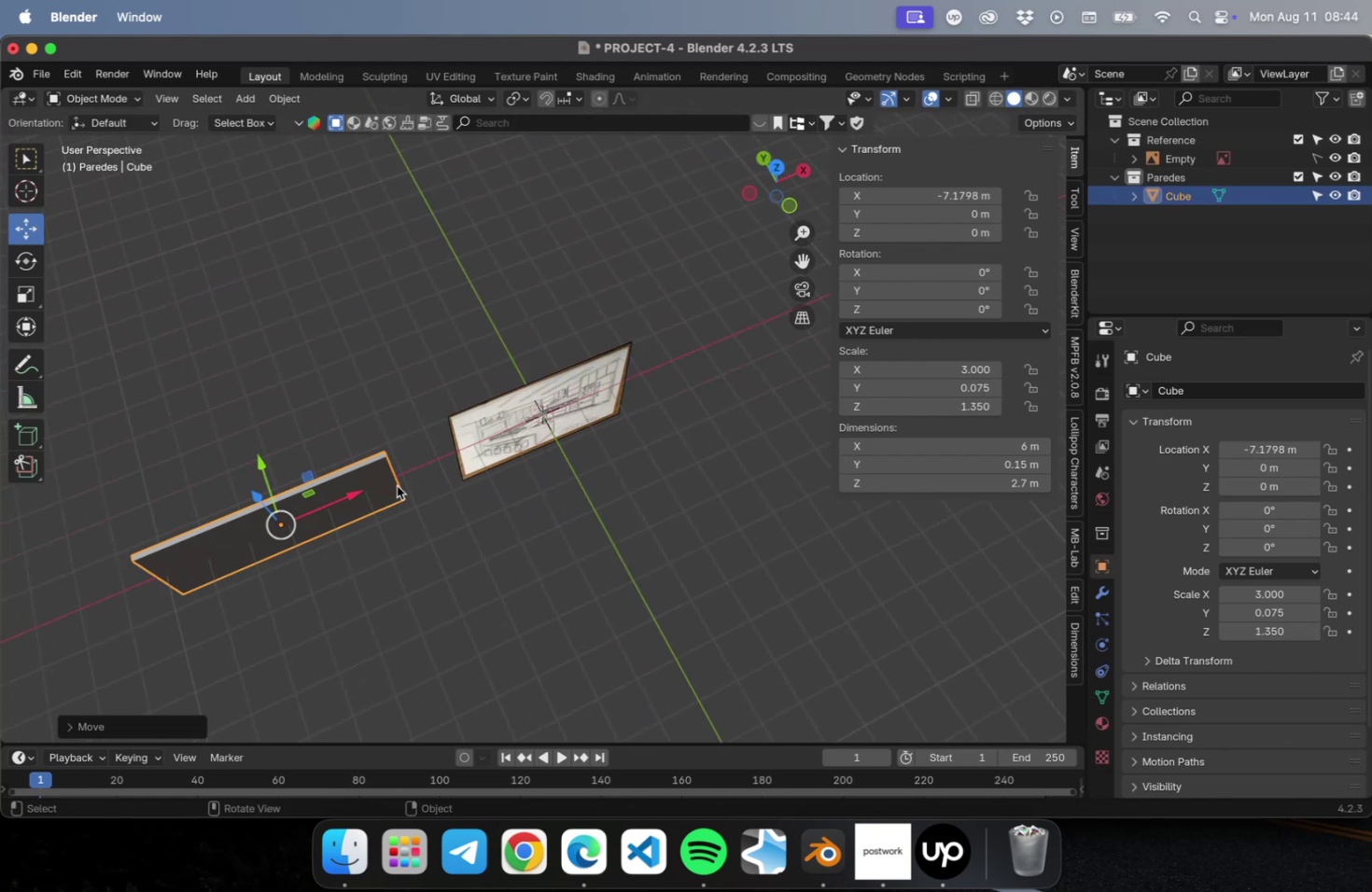 
hold_key(key=ShiftLeft, duration=0.45)
 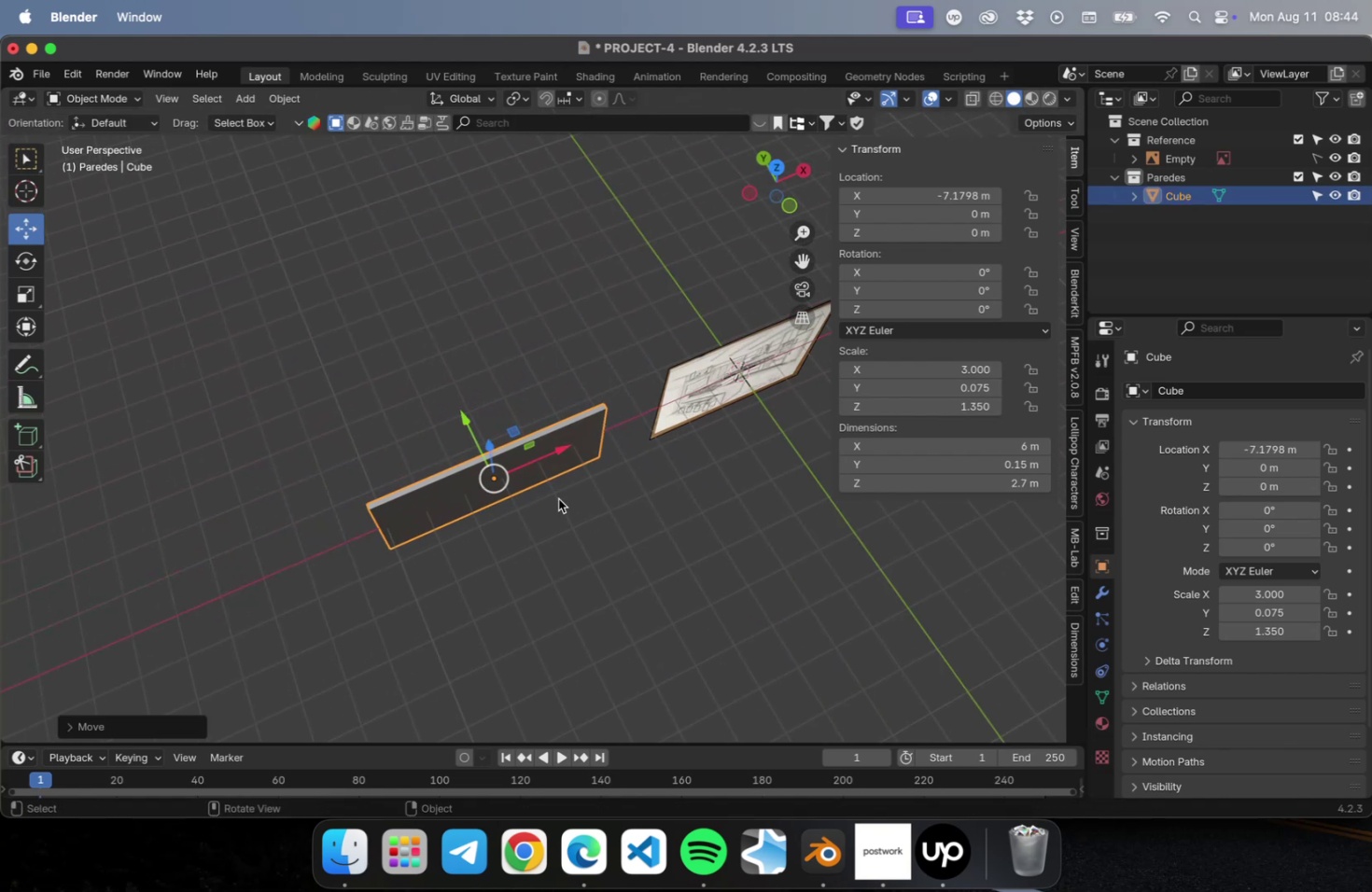 
key(Meta+CommandLeft)
 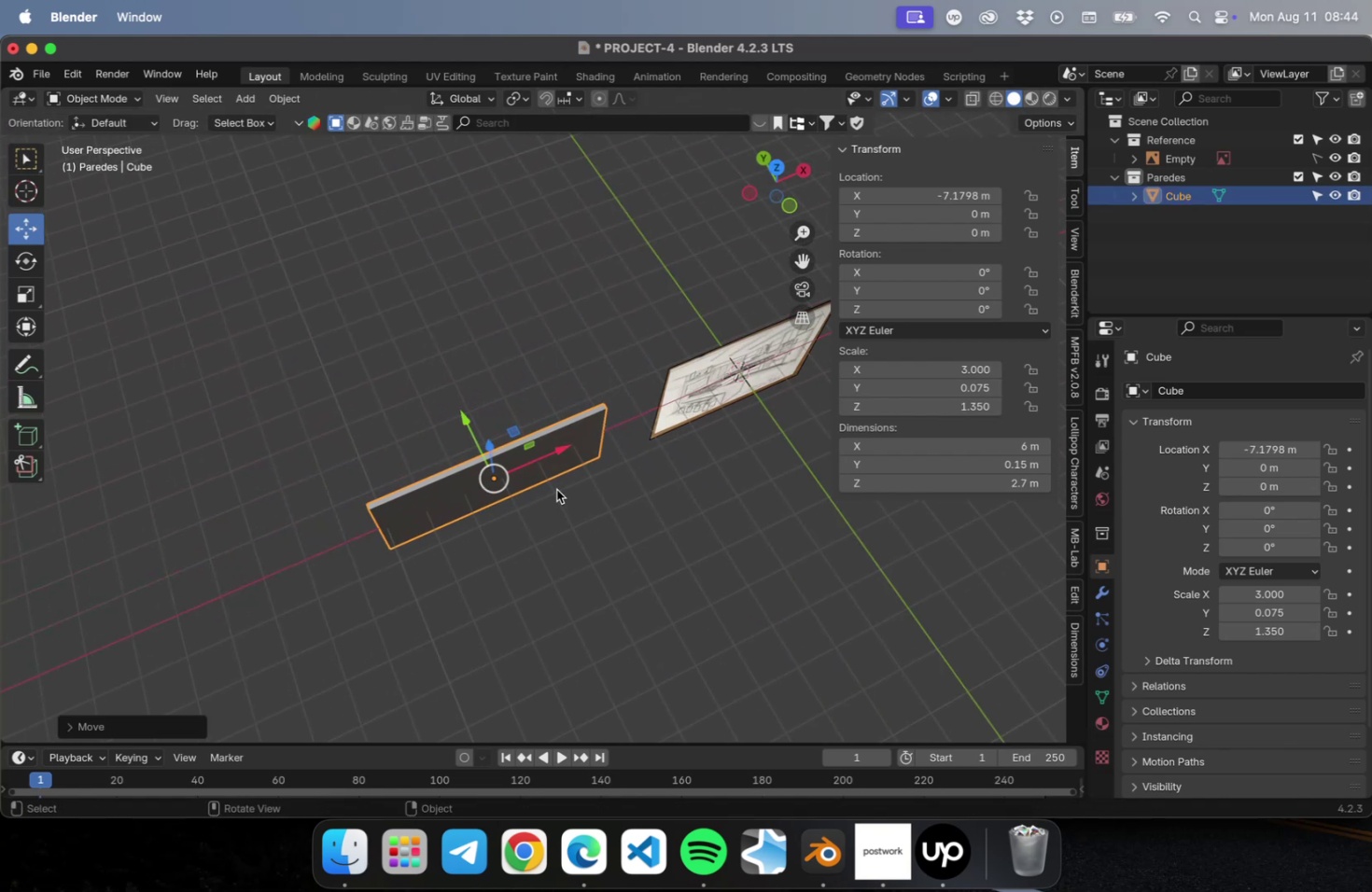 
key(Meta+CommandLeft)
 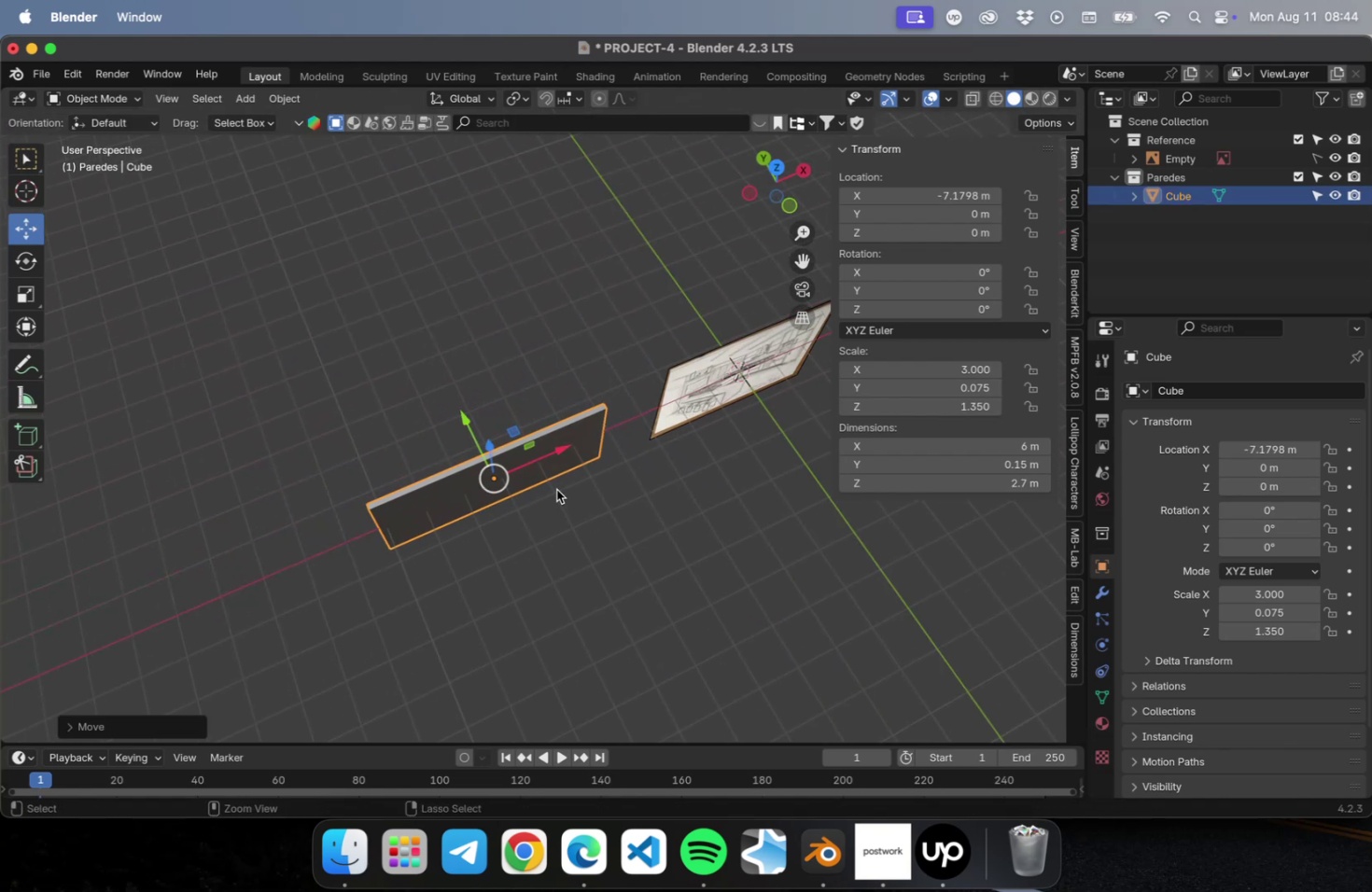 
key(Meta+Z)
 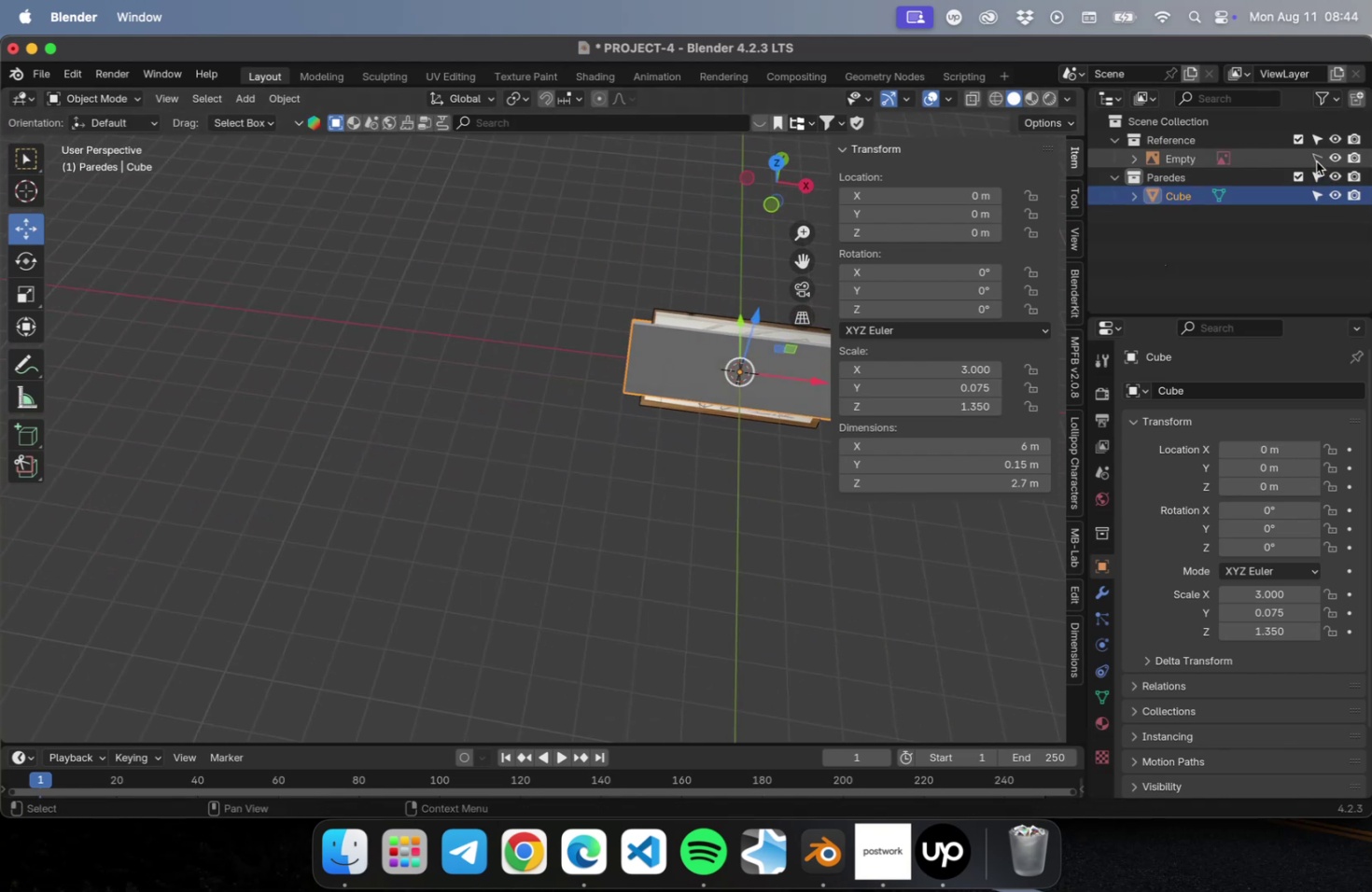 
left_click([1225, 135])
 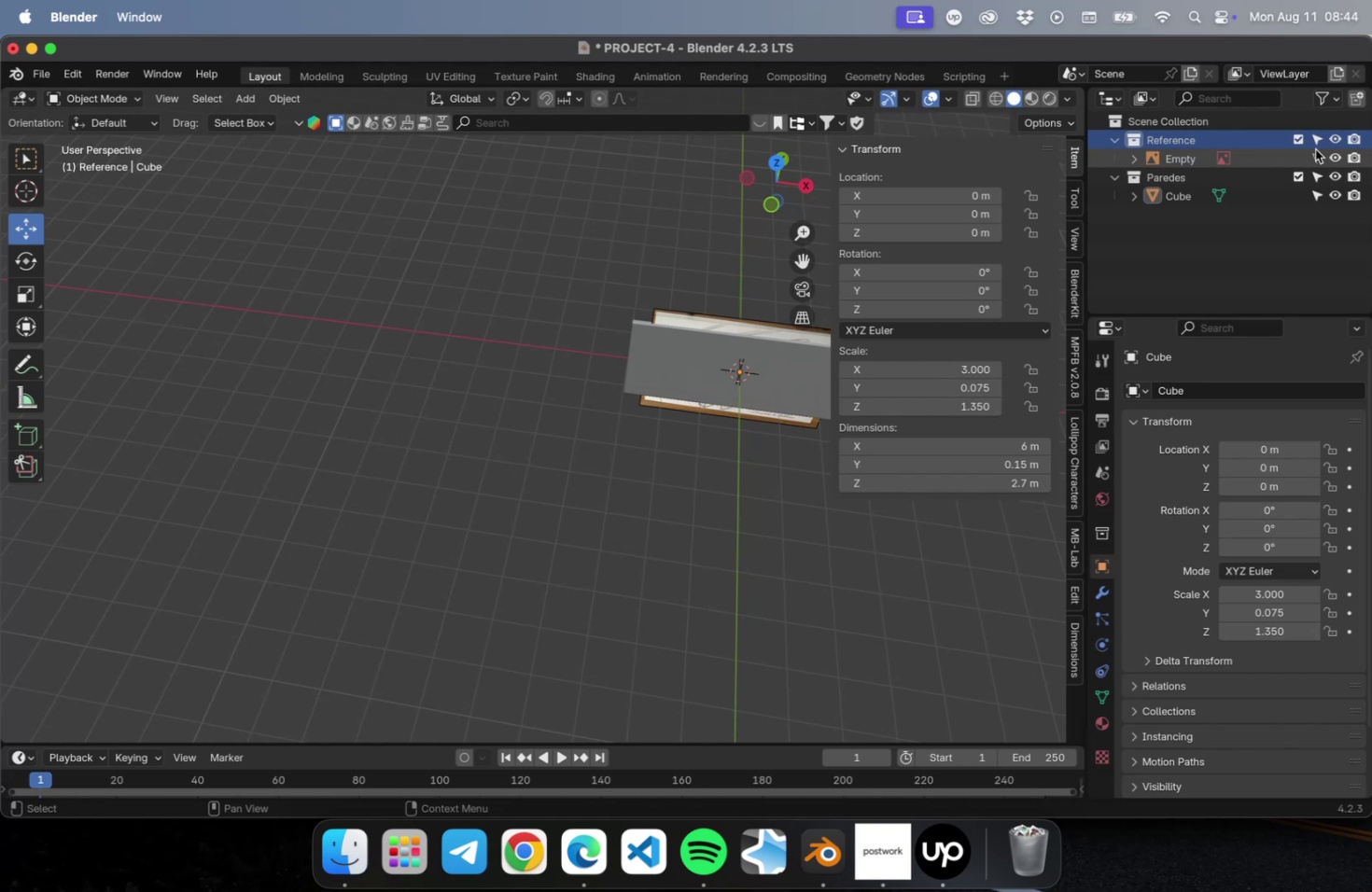 
left_click([1317, 155])
 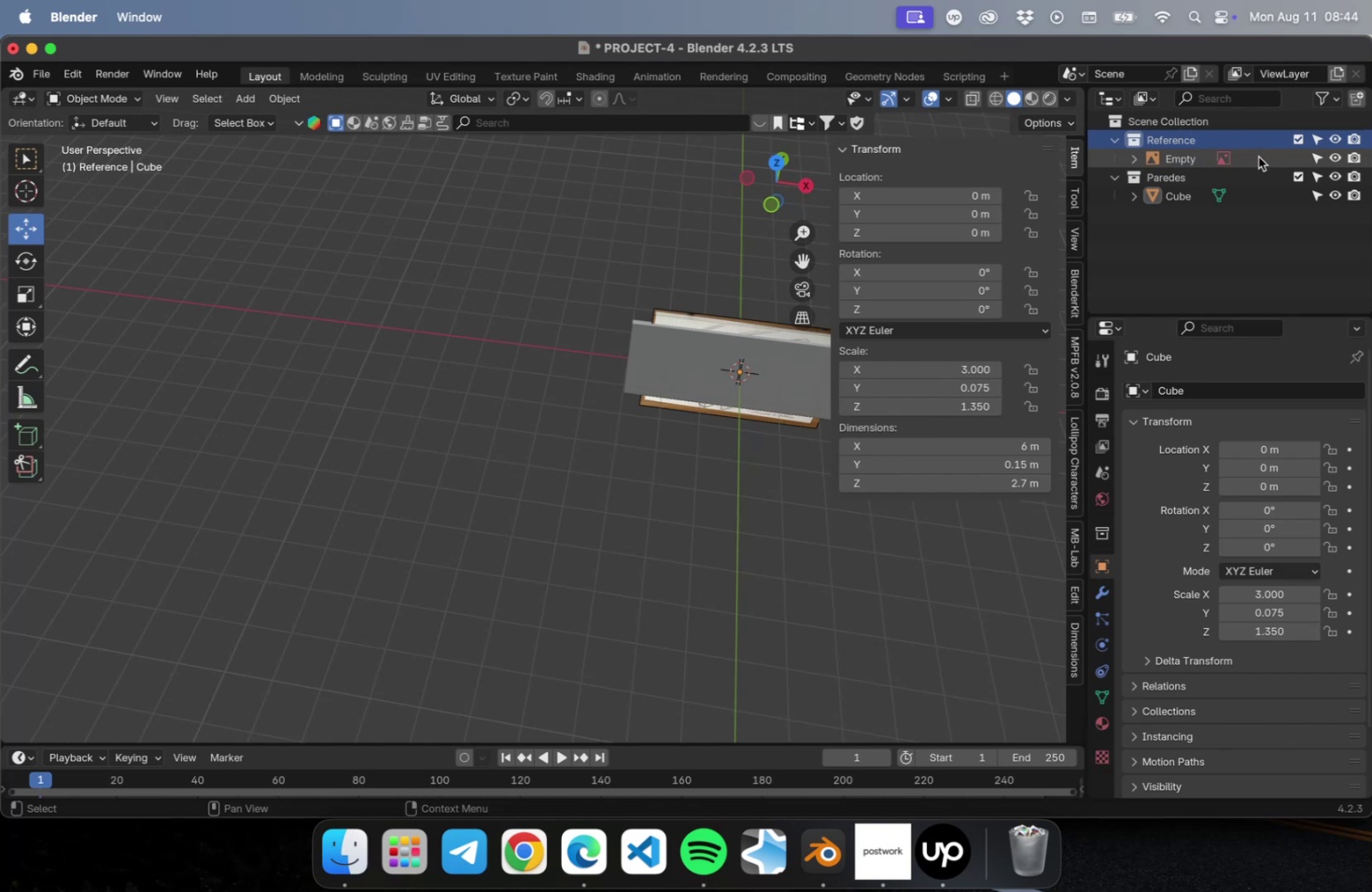 
left_click([1257, 157])
 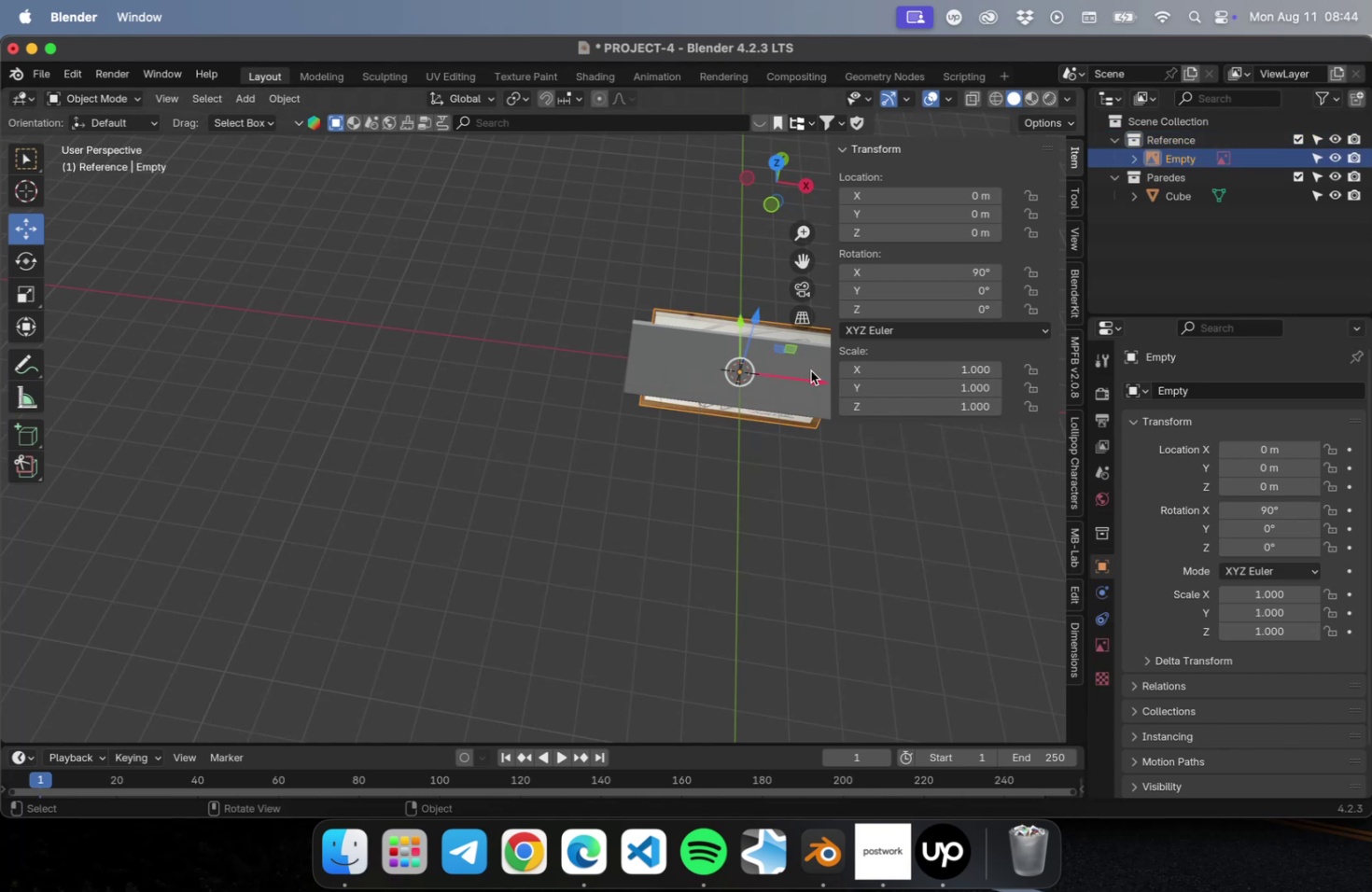 
left_click_drag(start_coordinate=[812, 380], to_coordinate=[222, 349])
 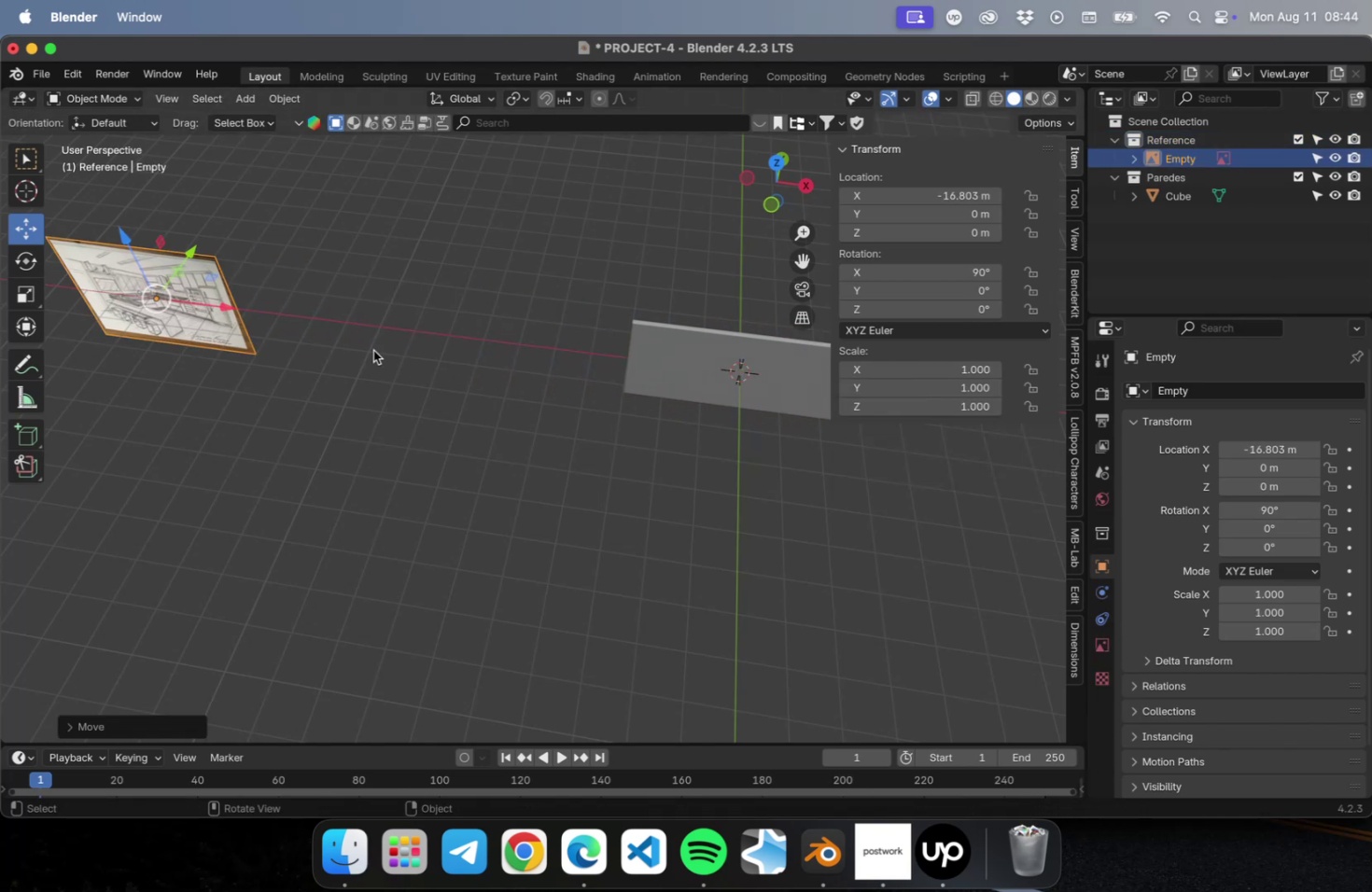 
hold_key(key=ShiftLeft, duration=0.51)
 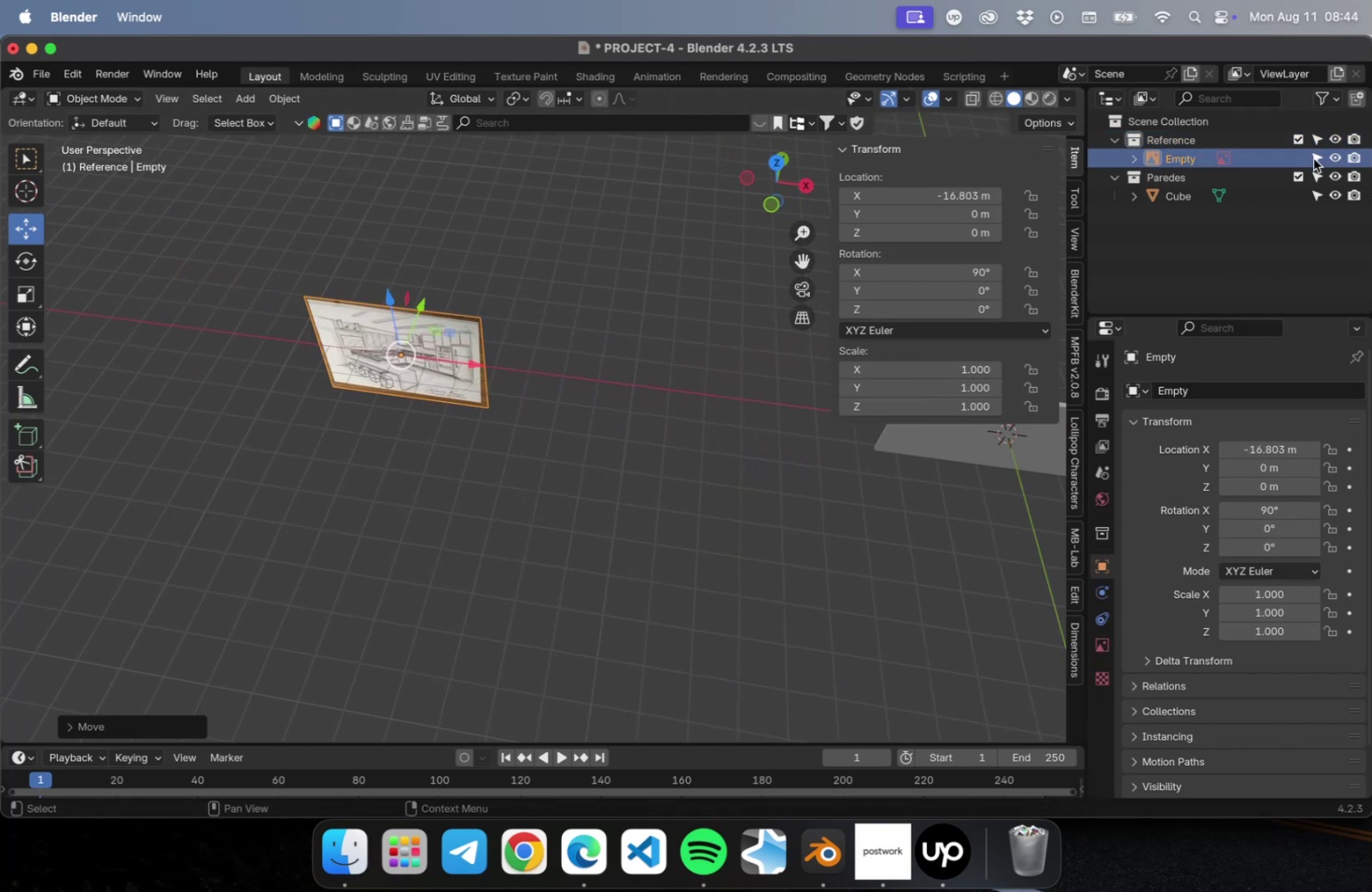 
left_click([1313, 159])
 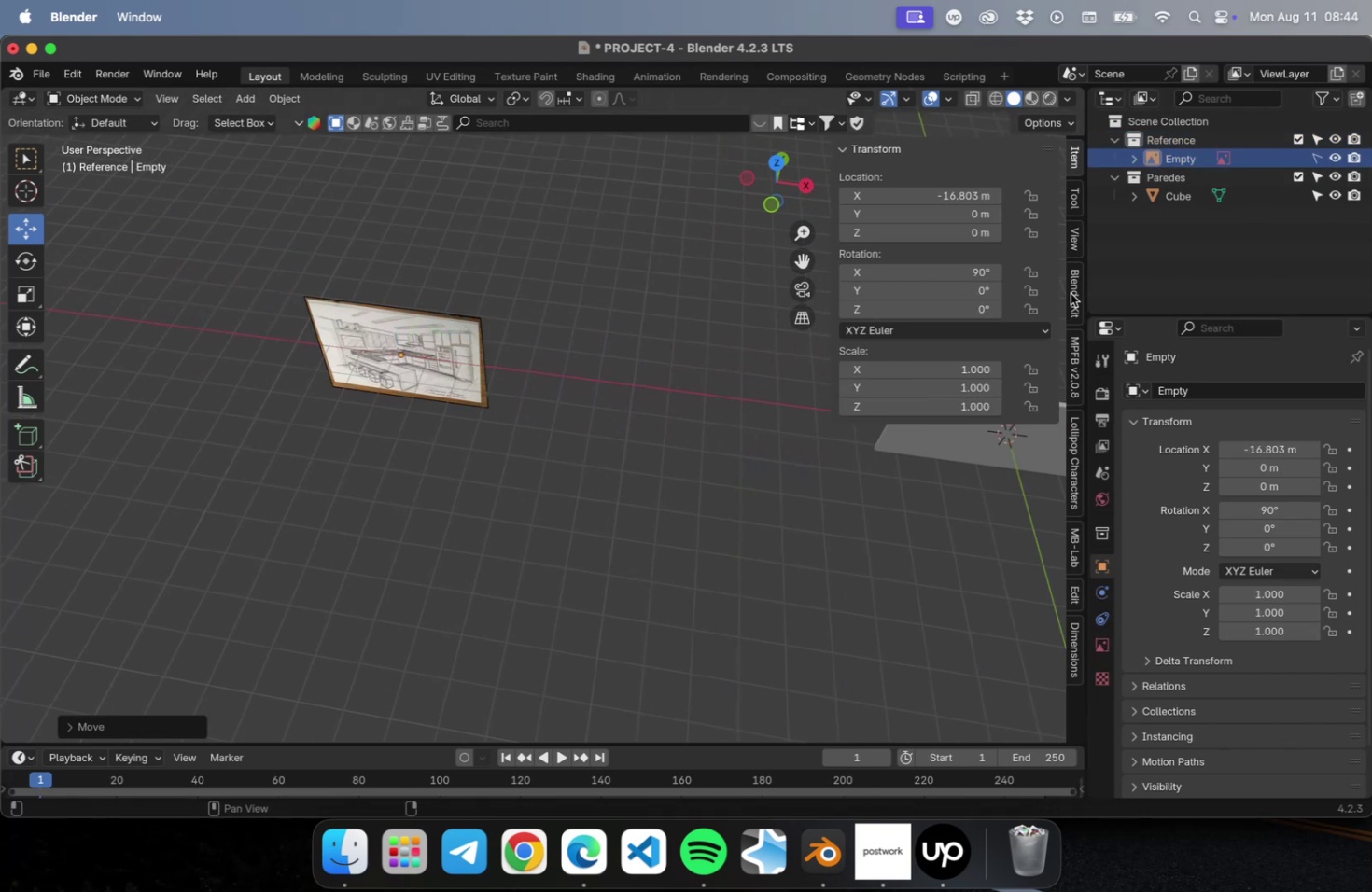 
left_click([829, 421])
 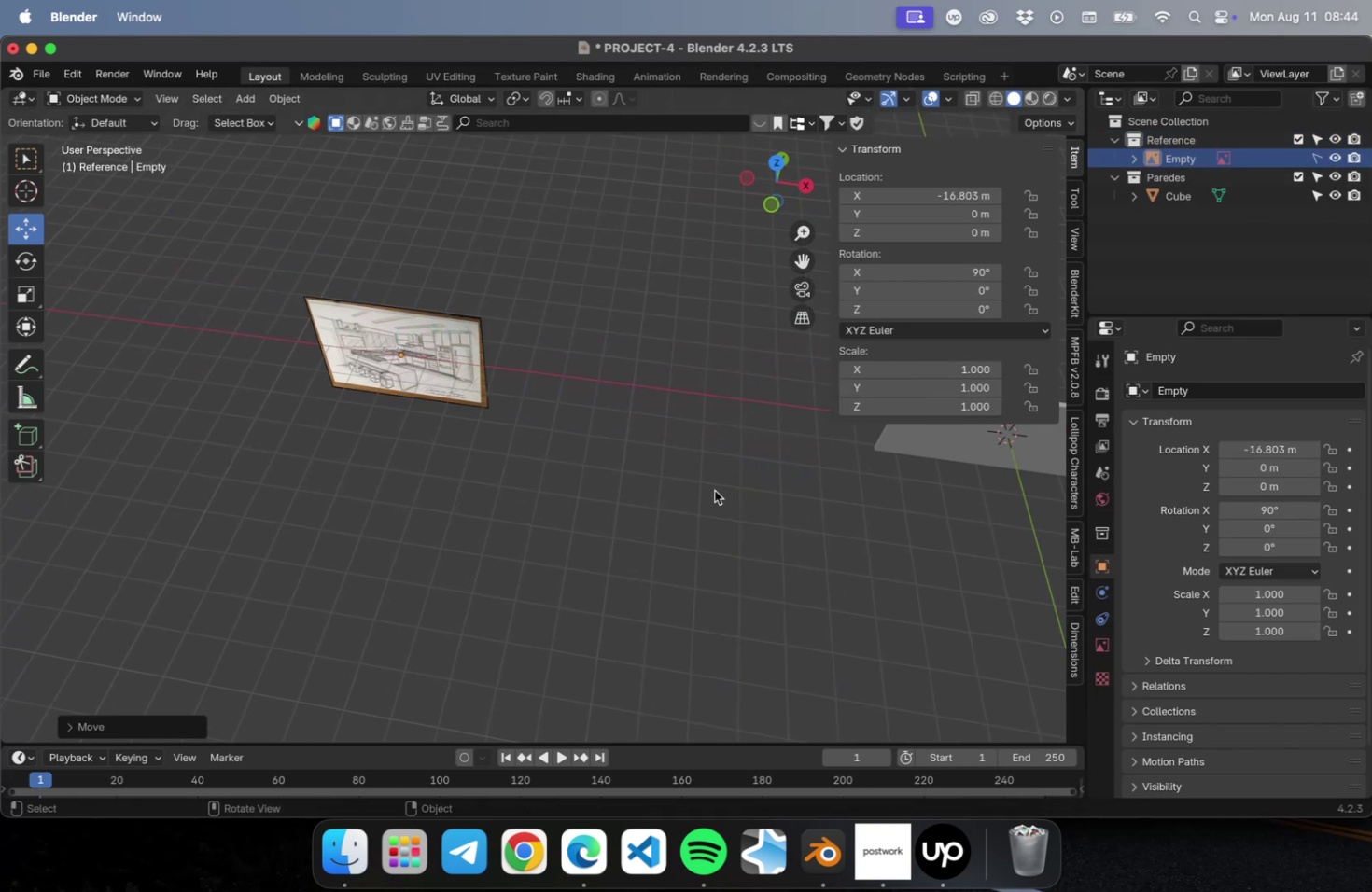 
left_click([712, 492])
 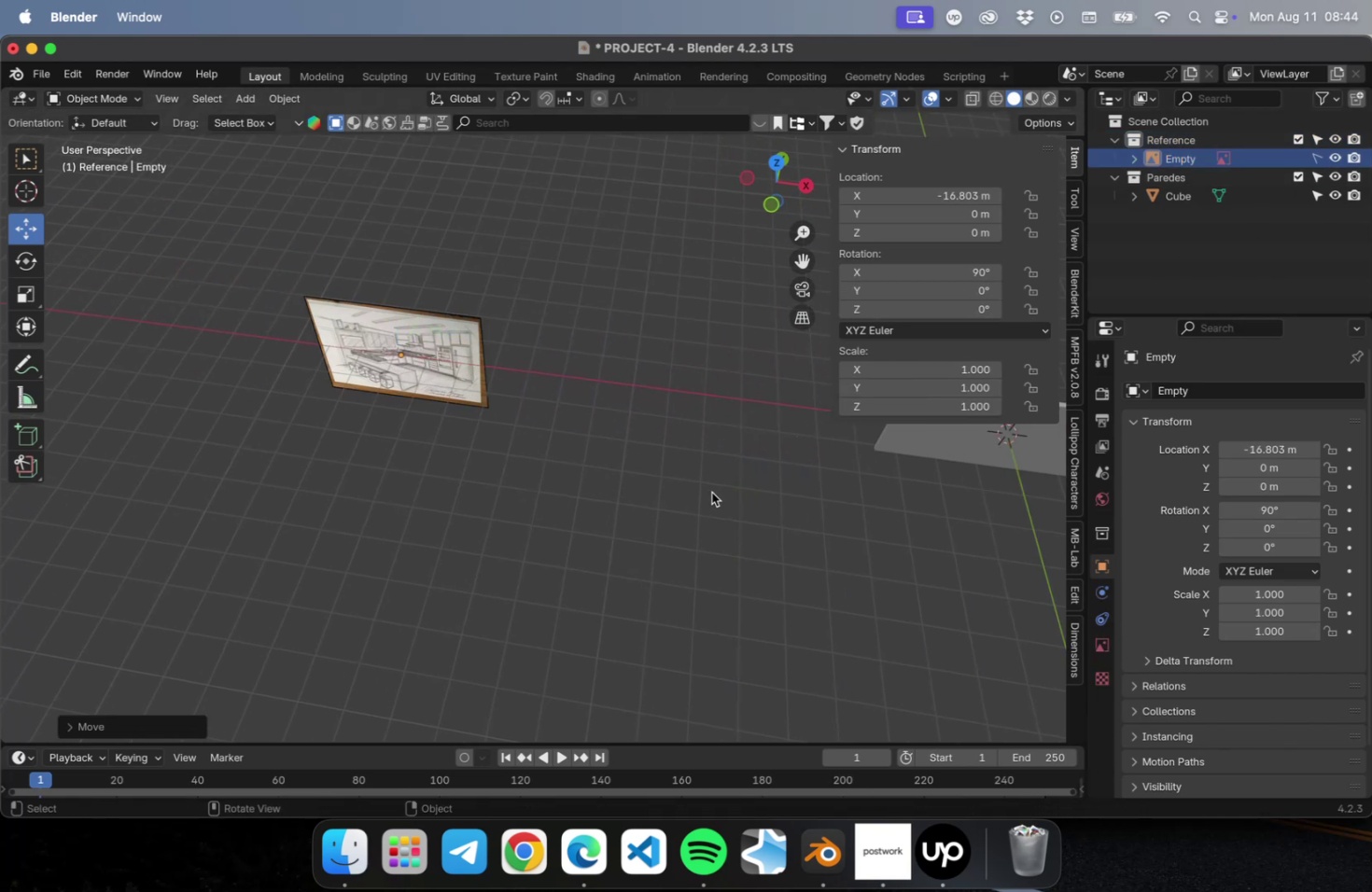 
key(Shift+ShiftLeft)
 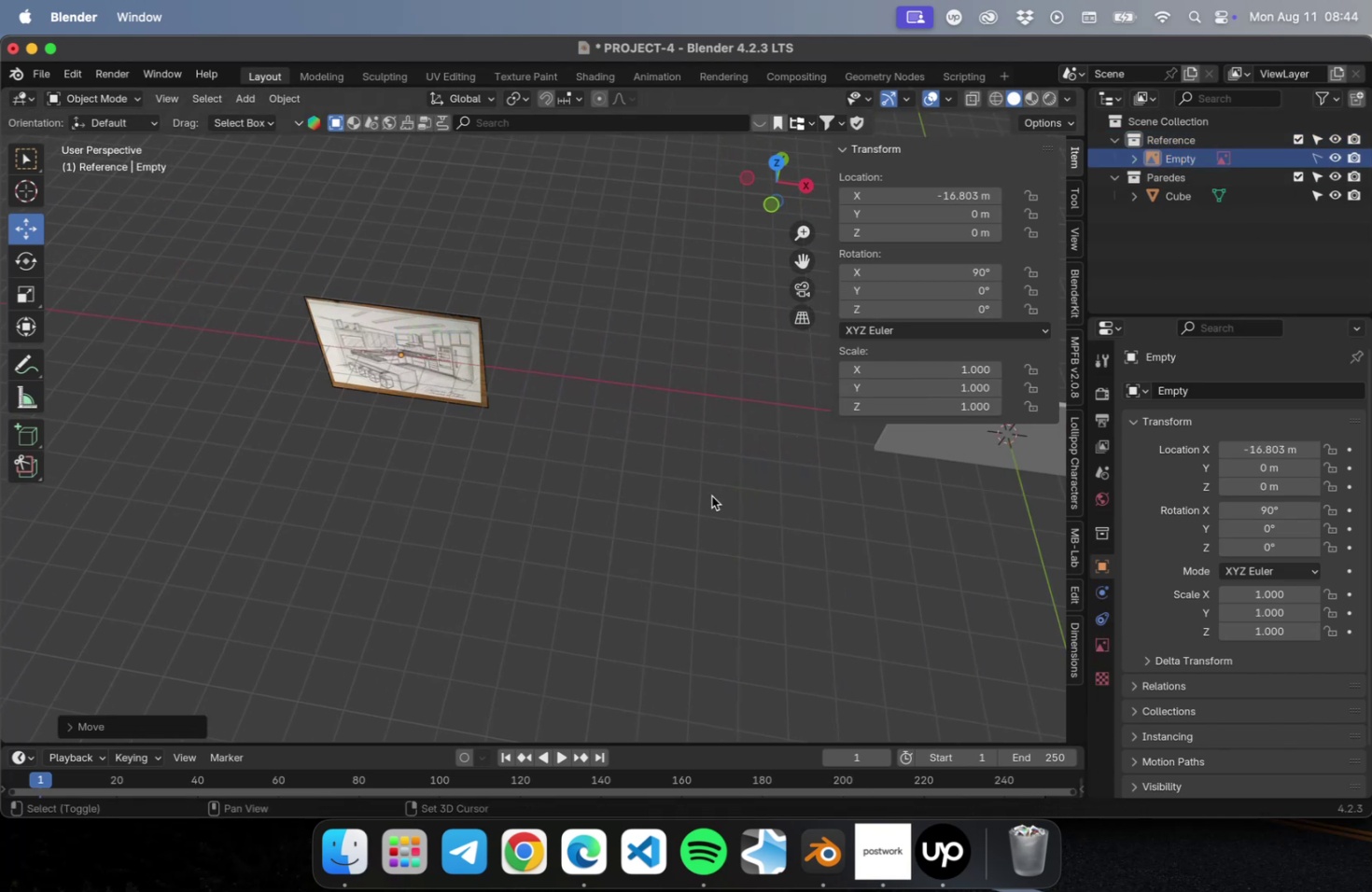 
key(Meta+CommandLeft)
 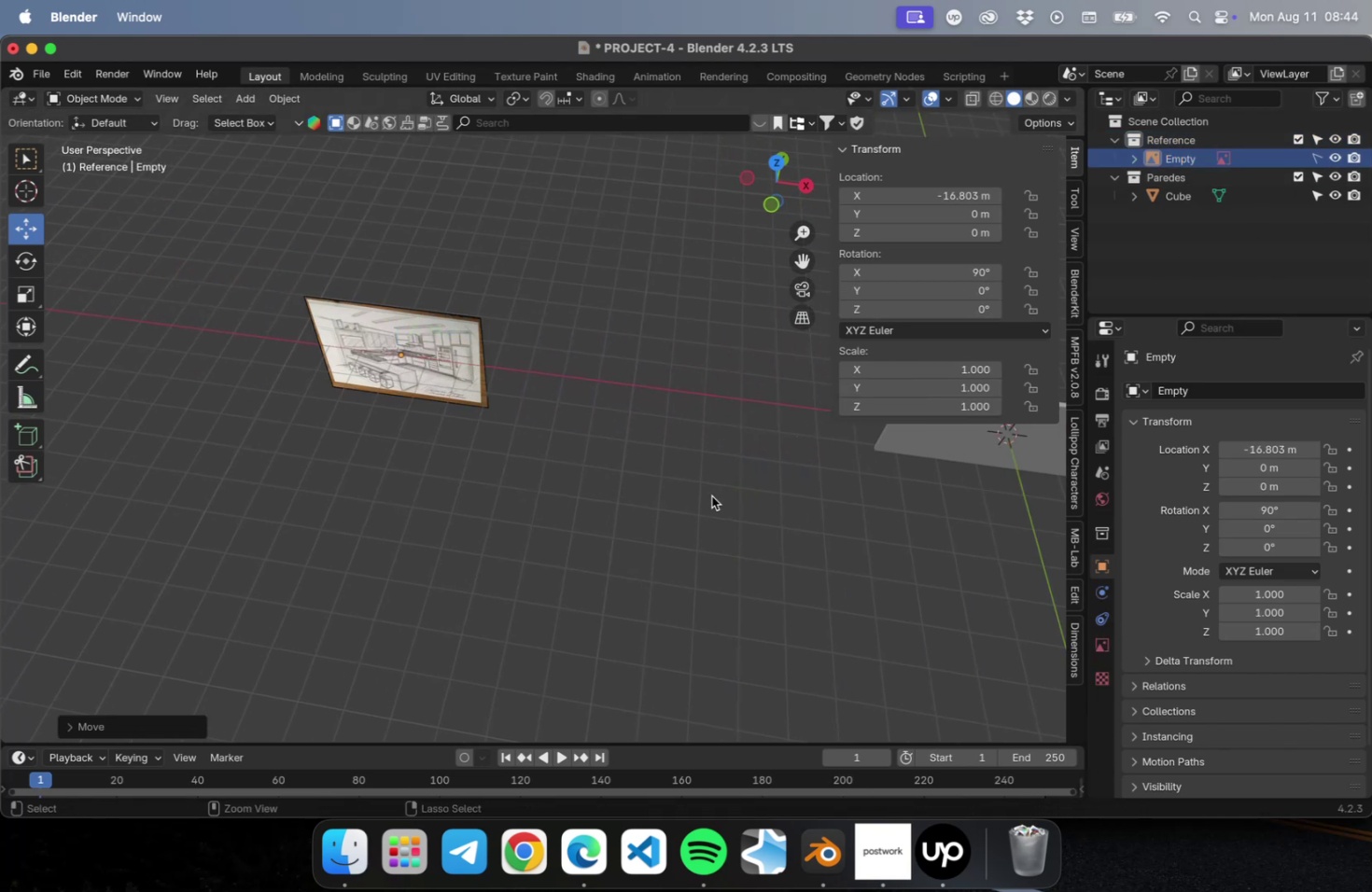 
key(Meta+S)
 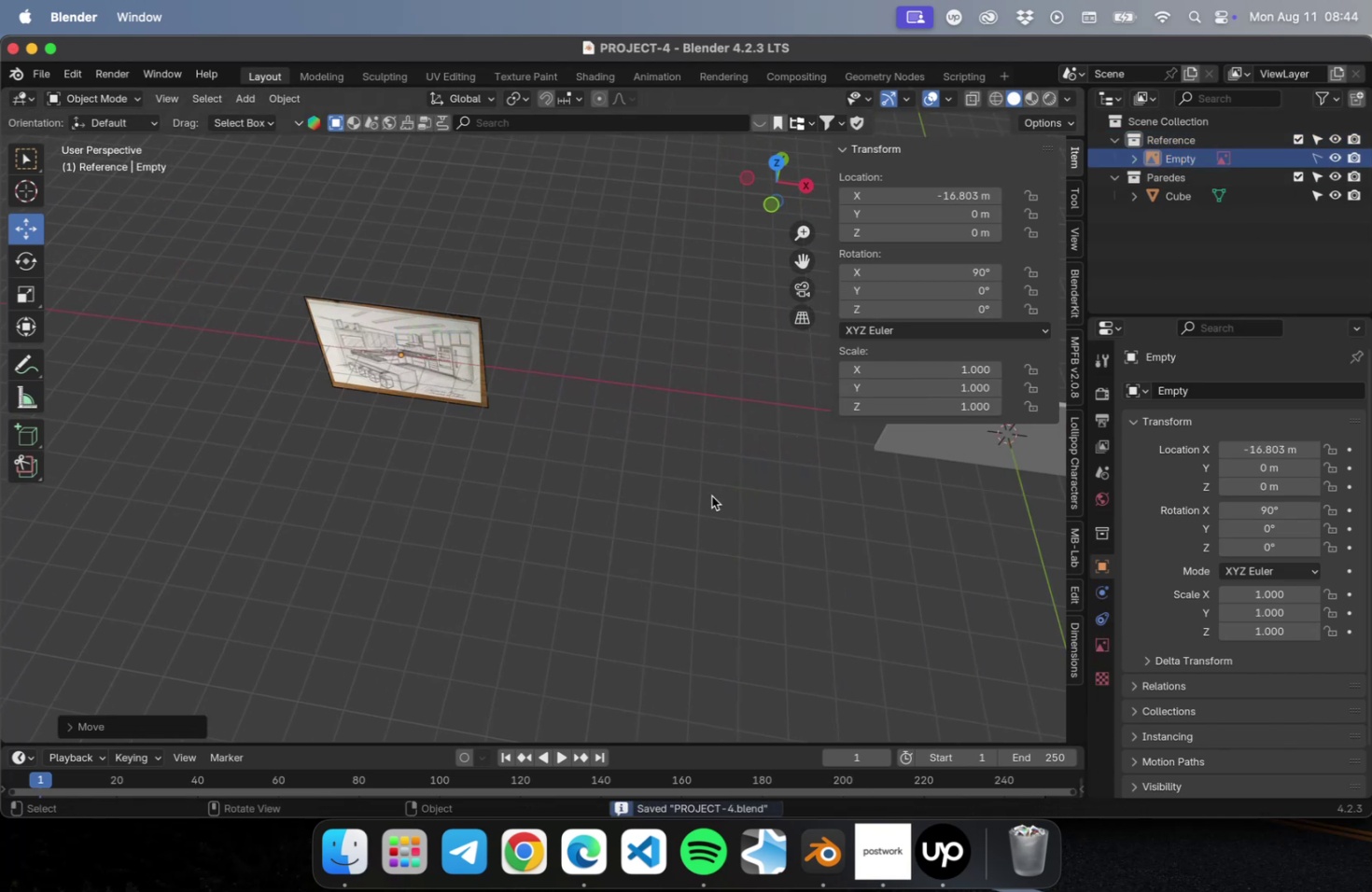 
hold_key(key=ShiftLeft, duration=0.43)
 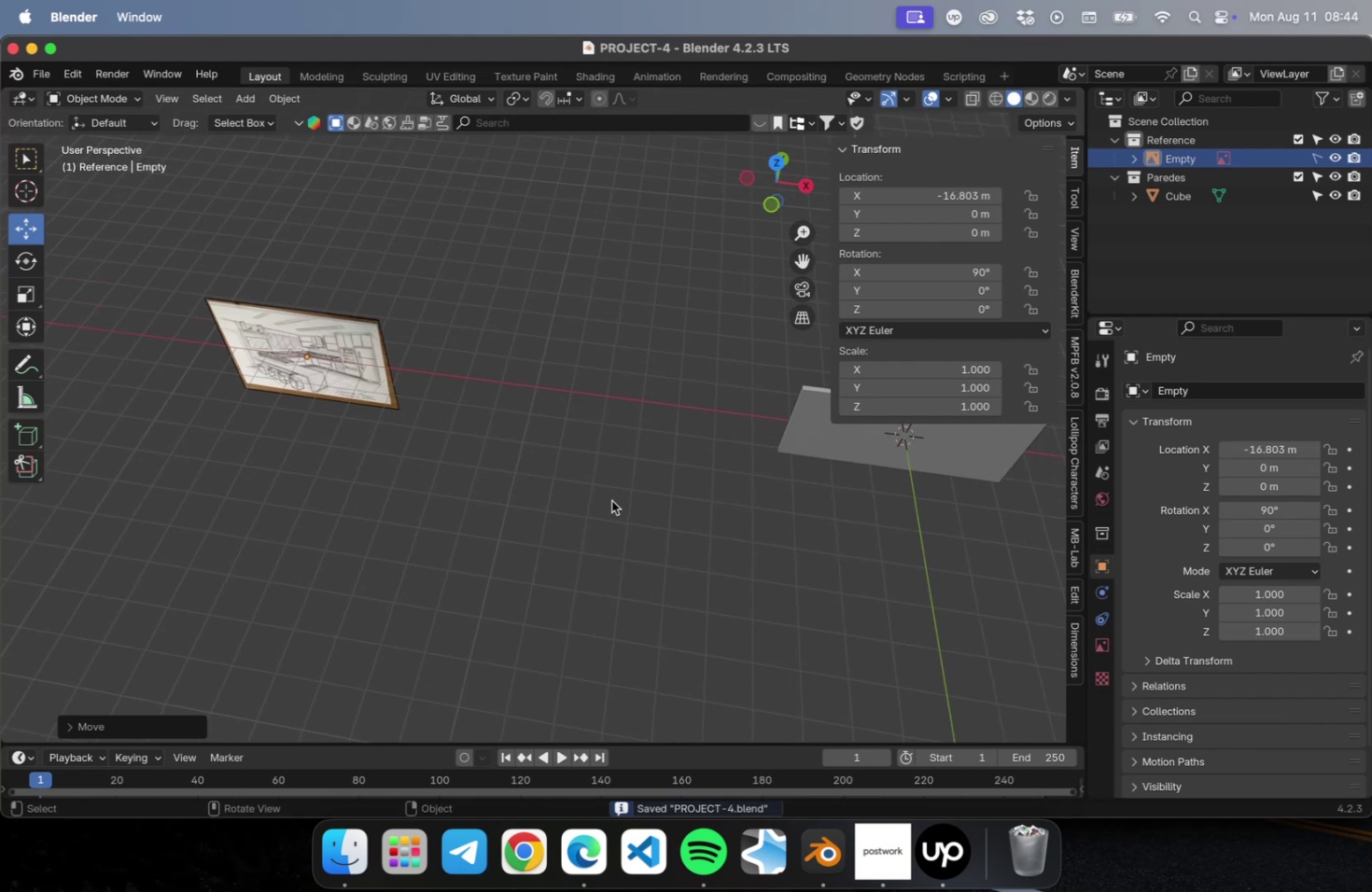 
key(NumLock)
 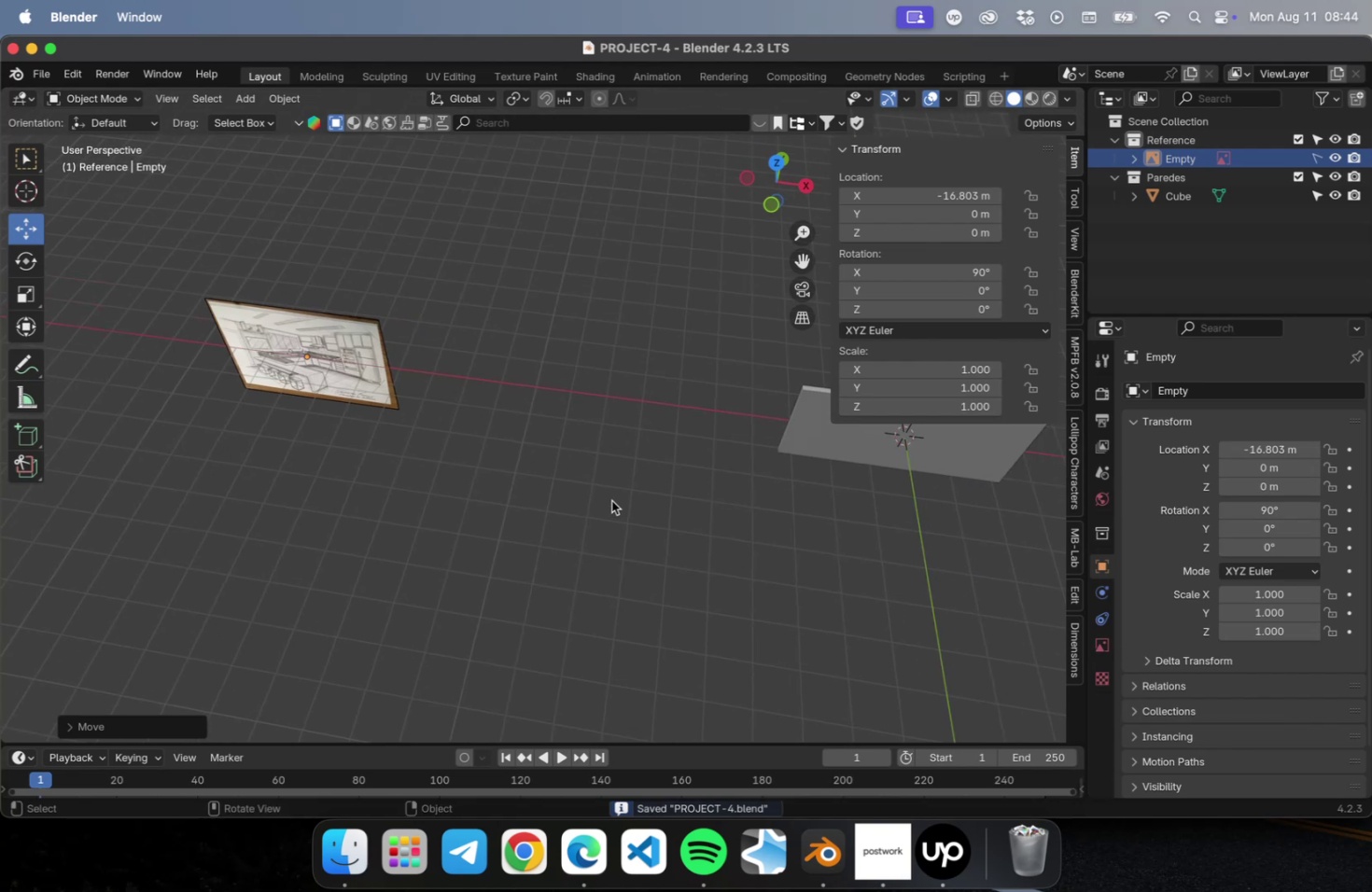 
key(NumpadDecimal)
 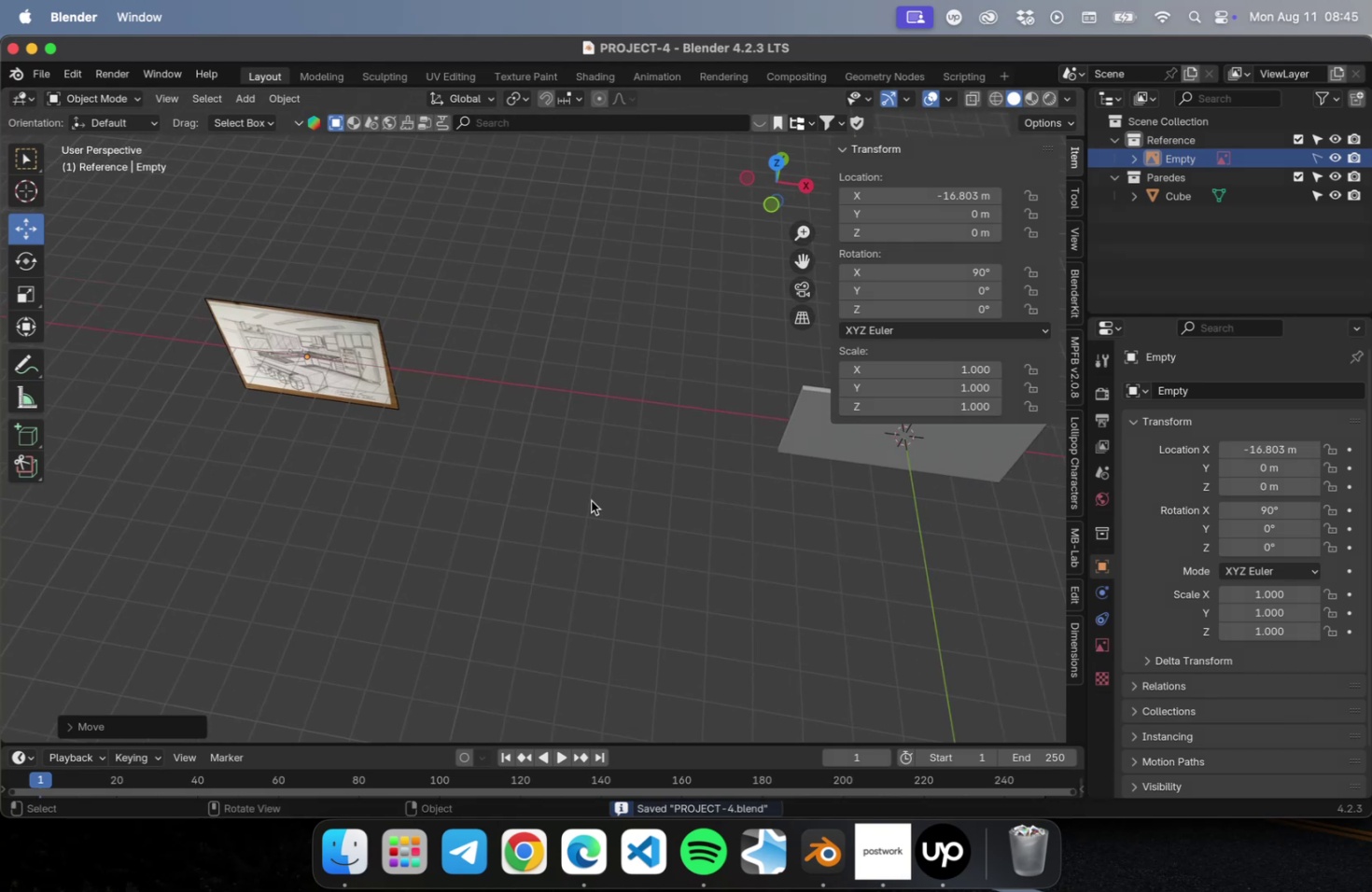 
hold_key(key=ShiftLeft, duration=0.36)
 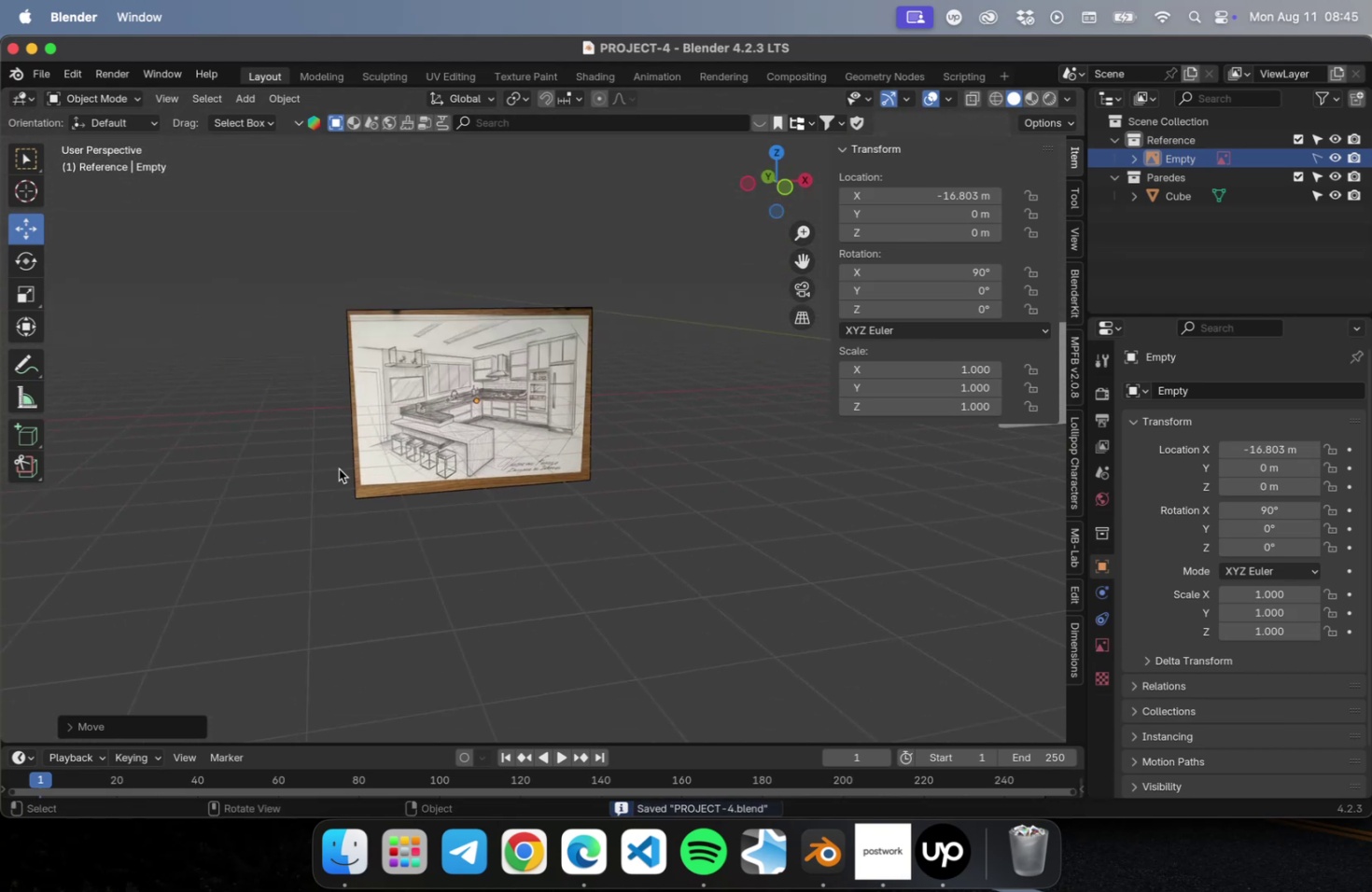 
scroll: coordinate [348, 461], scroll_direction: up, amount: 9.0
 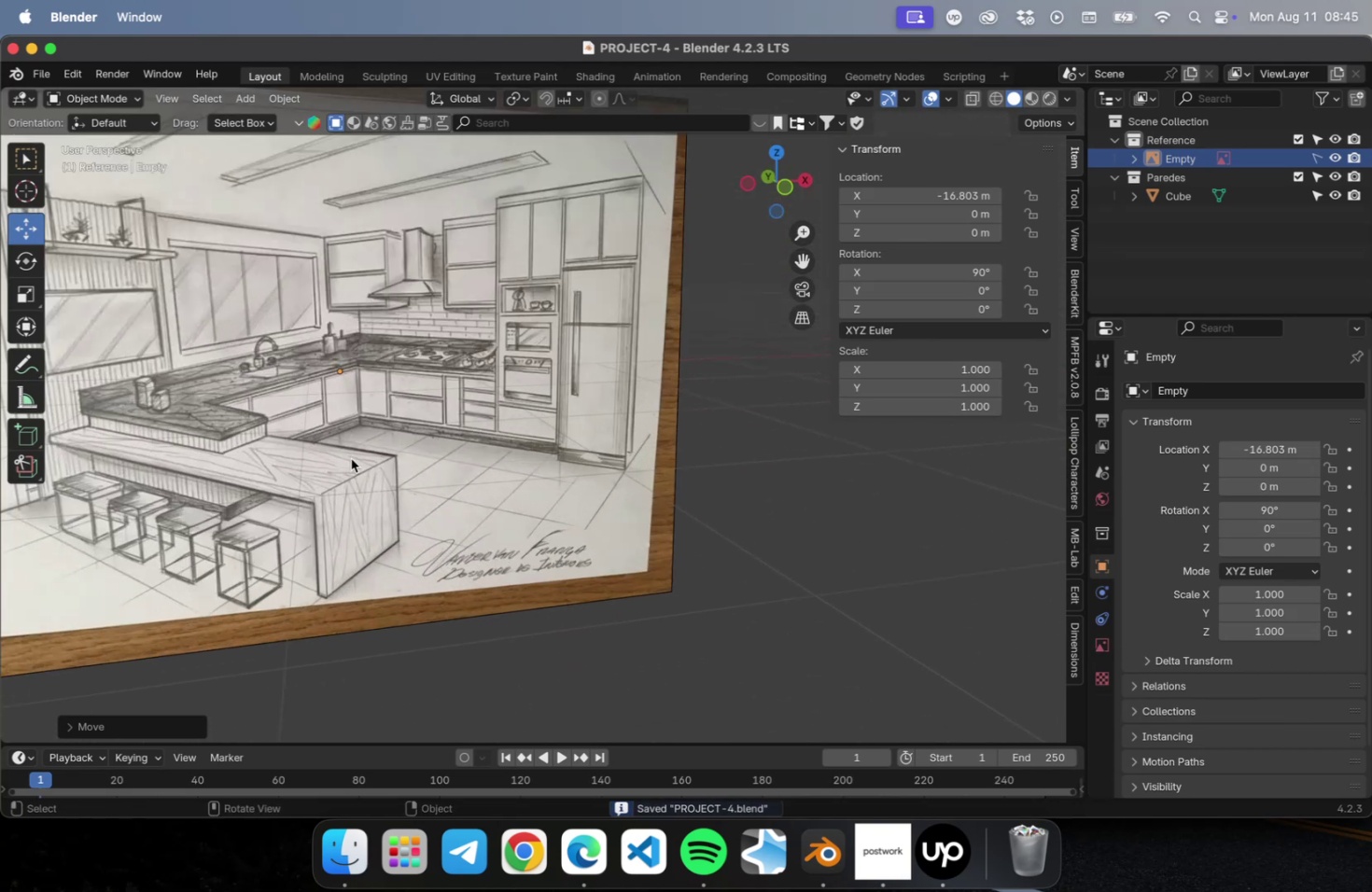 
hold_key(key=ShiftLeft, duration=0.41)
 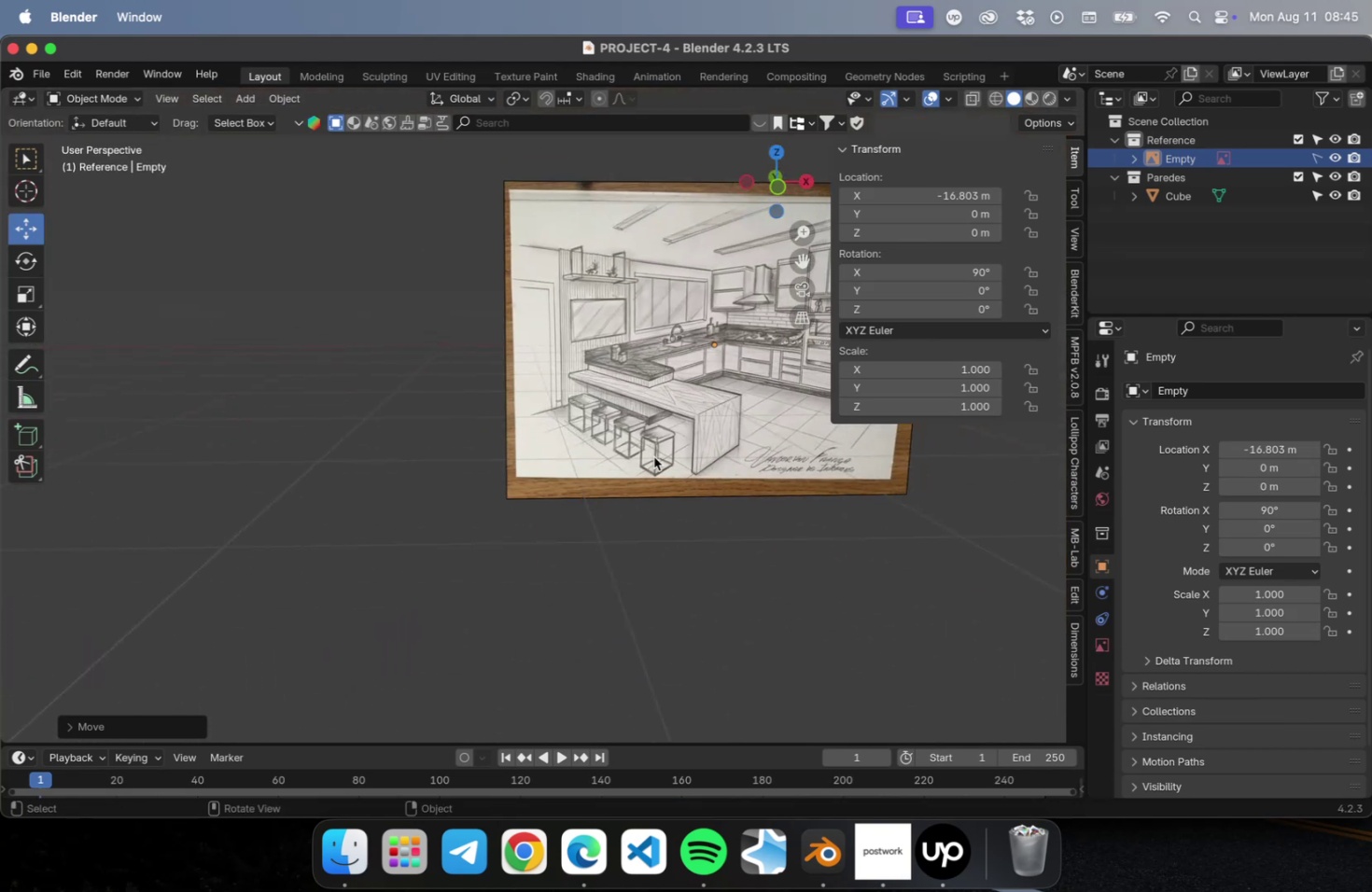 
left_click([666, 435])
 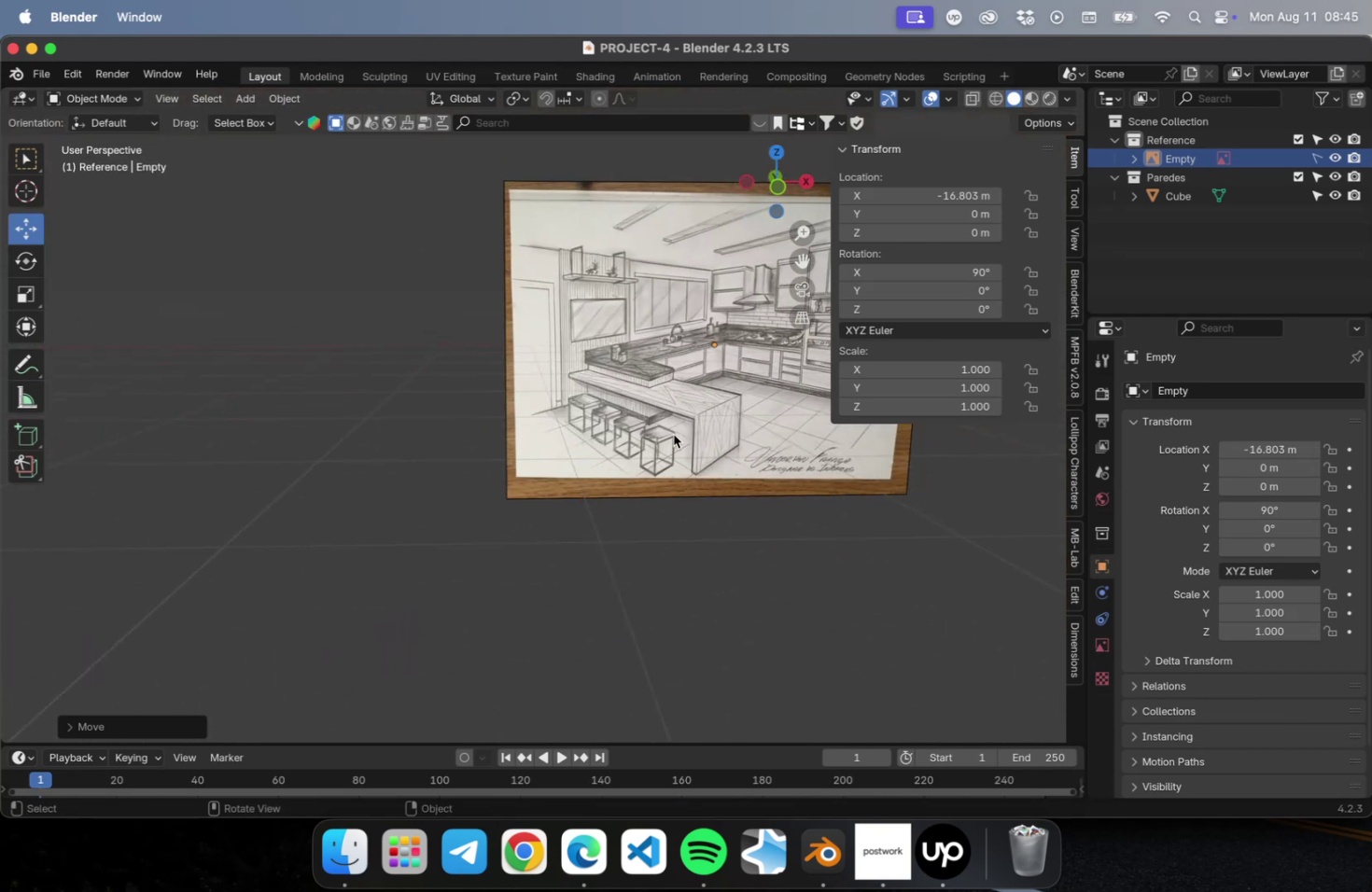 
key(NumLock)
 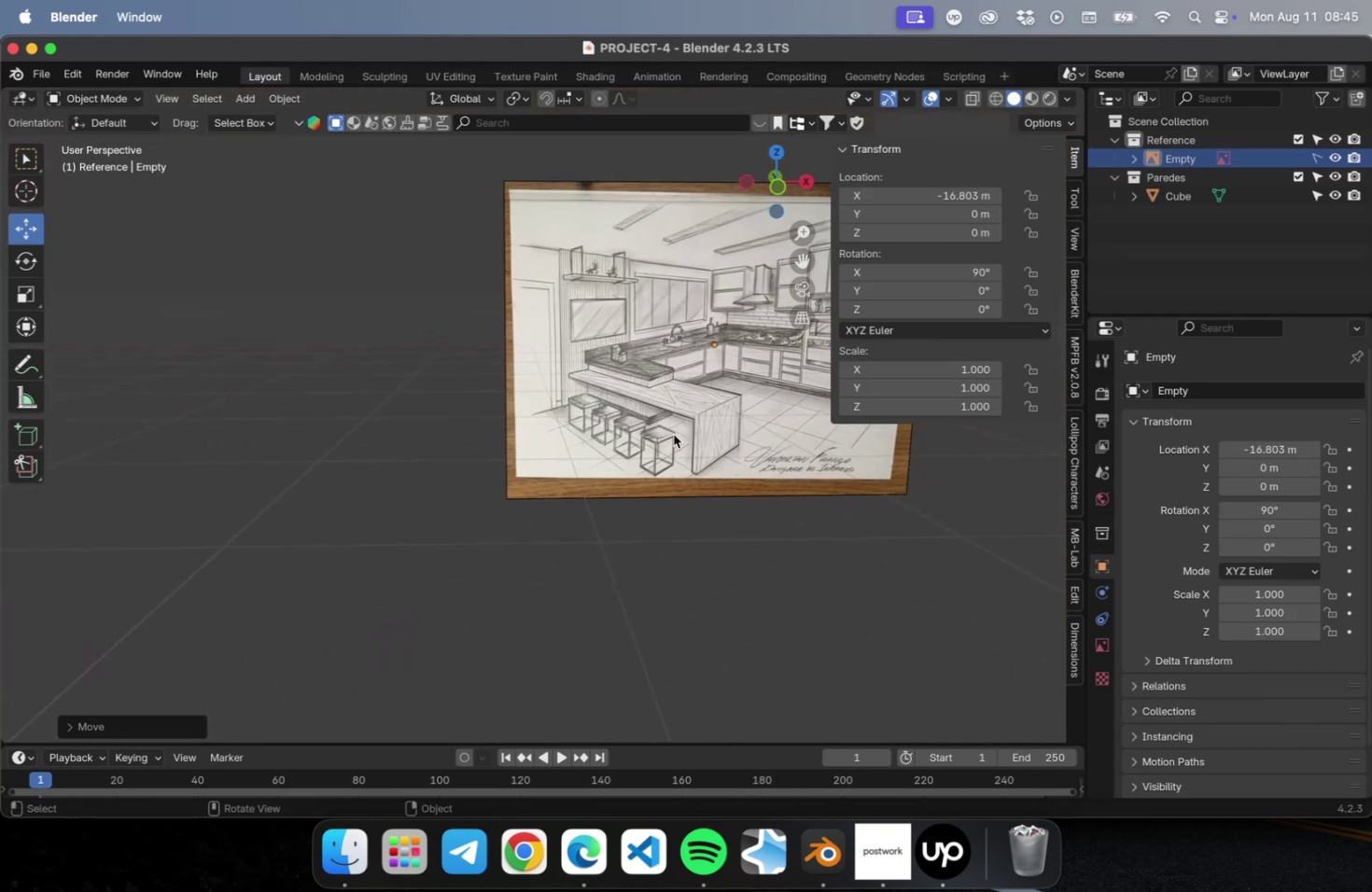 
key(Numpad1)
 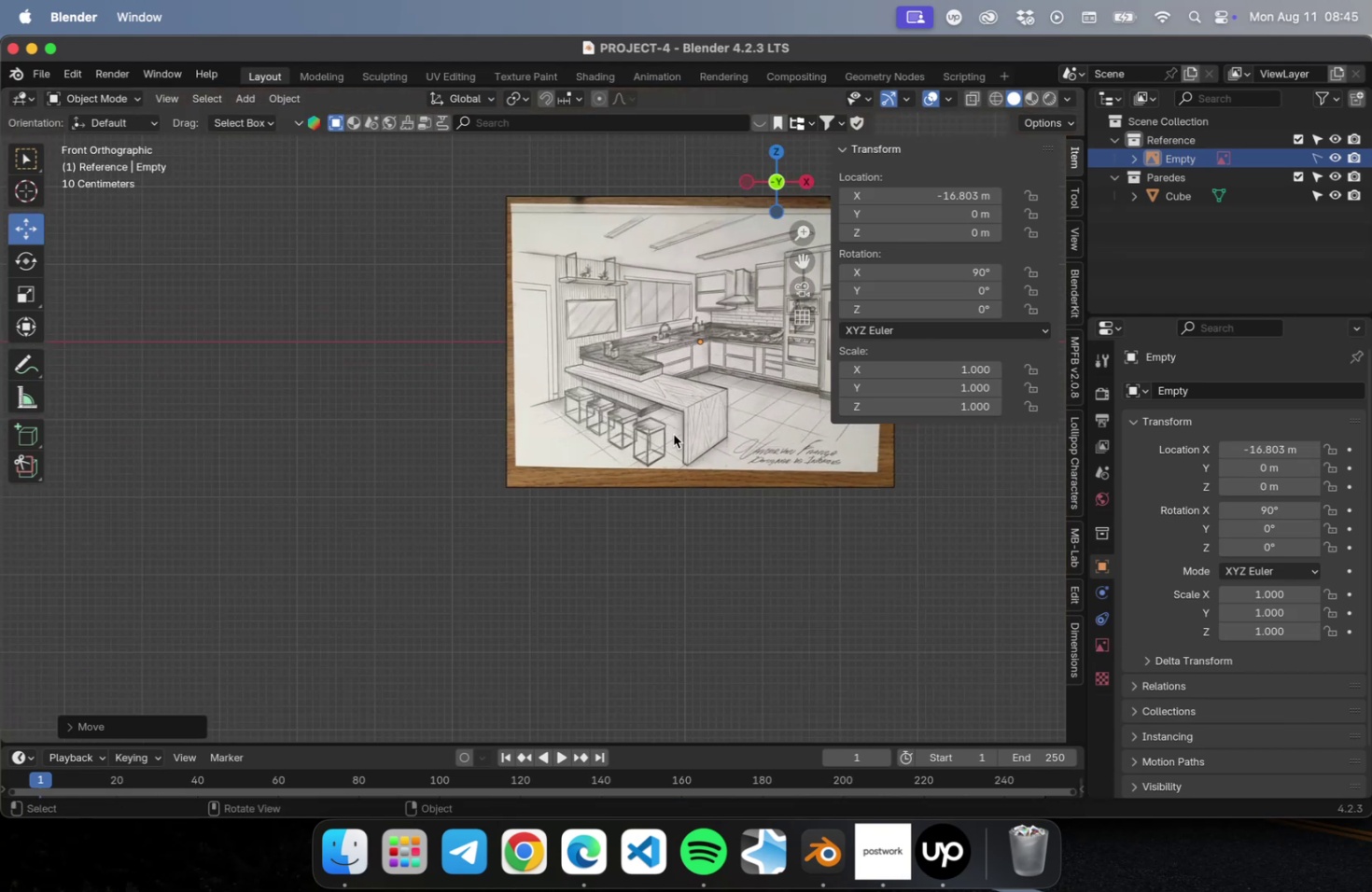 
hold_key(key=ShiftLeft, duration=0.52)
 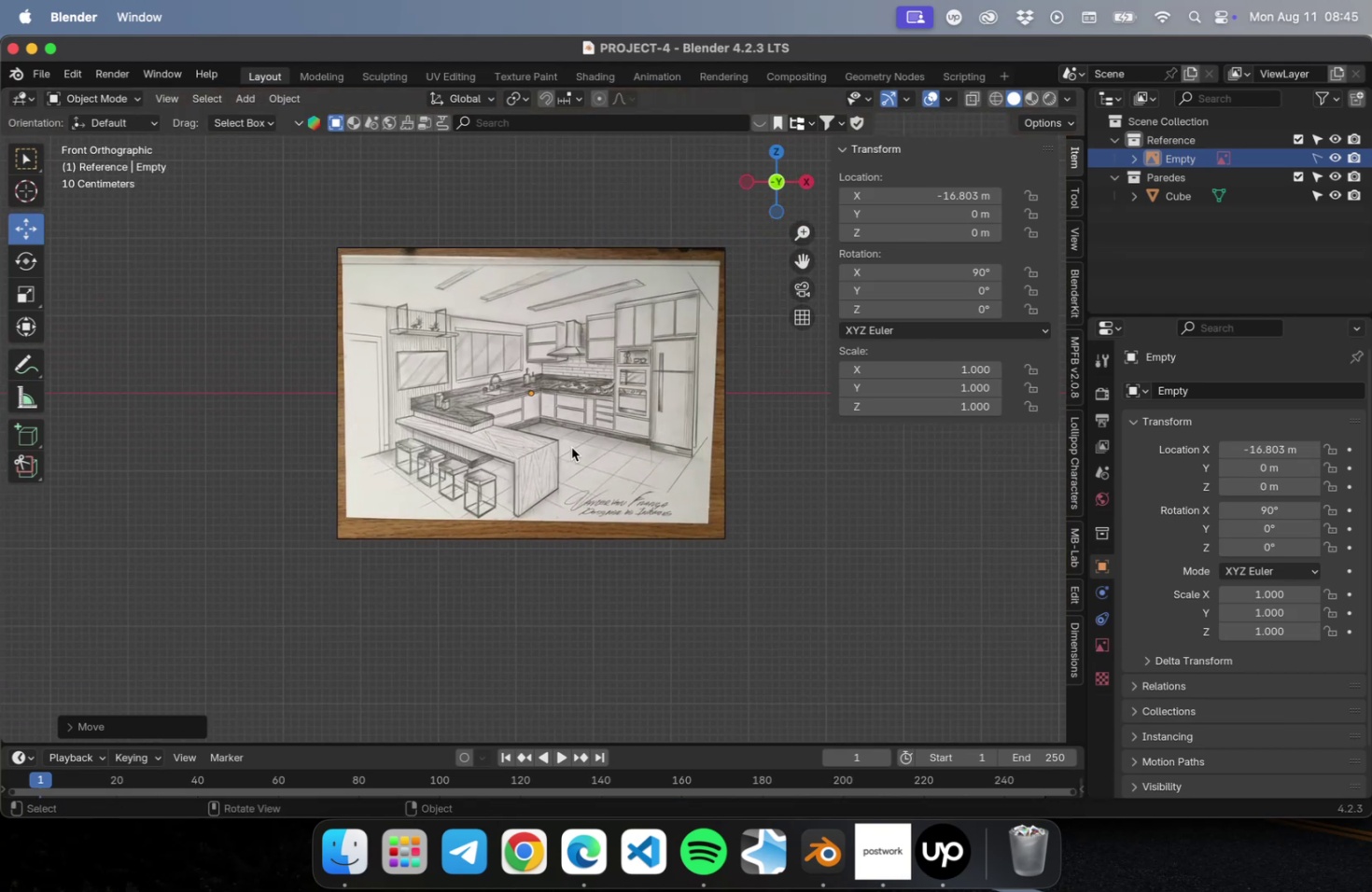 
scroll: coordinate [571, 446], scroll_direction: up, amount: 1.0
 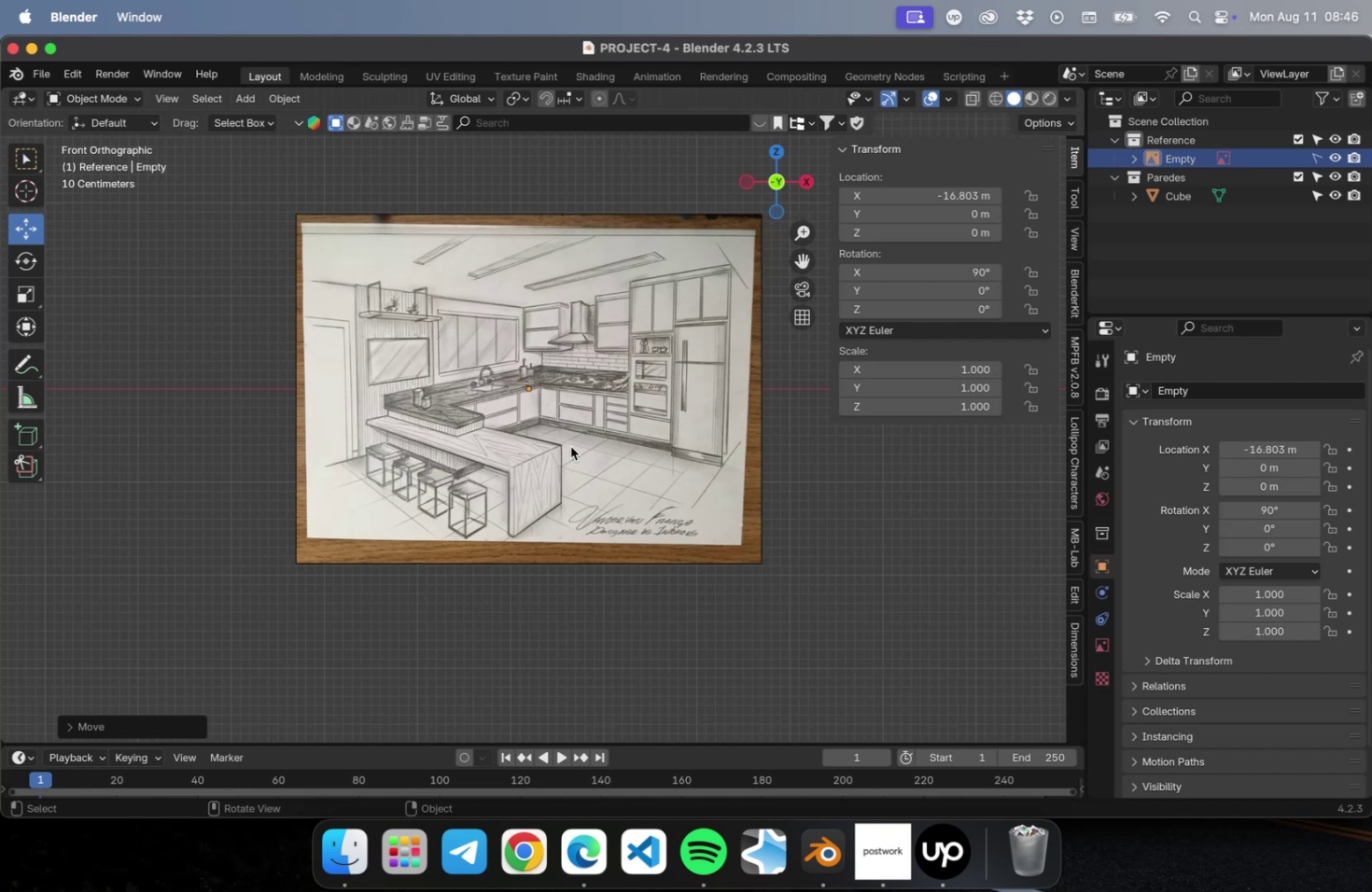 
wait(86.06)
 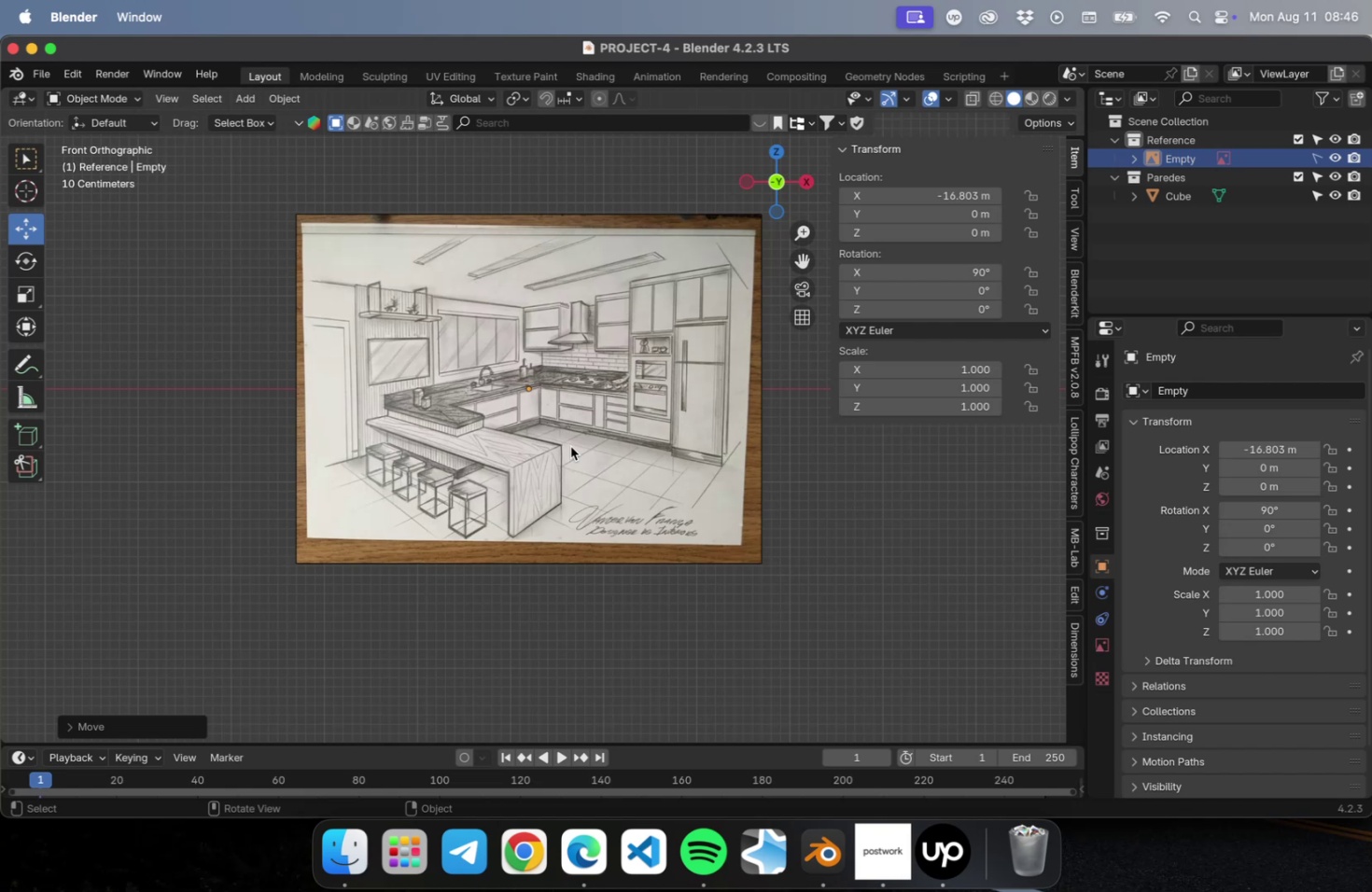 
scroll: coordinate [438, 442], scroll_direction: up, amount: 4.0
 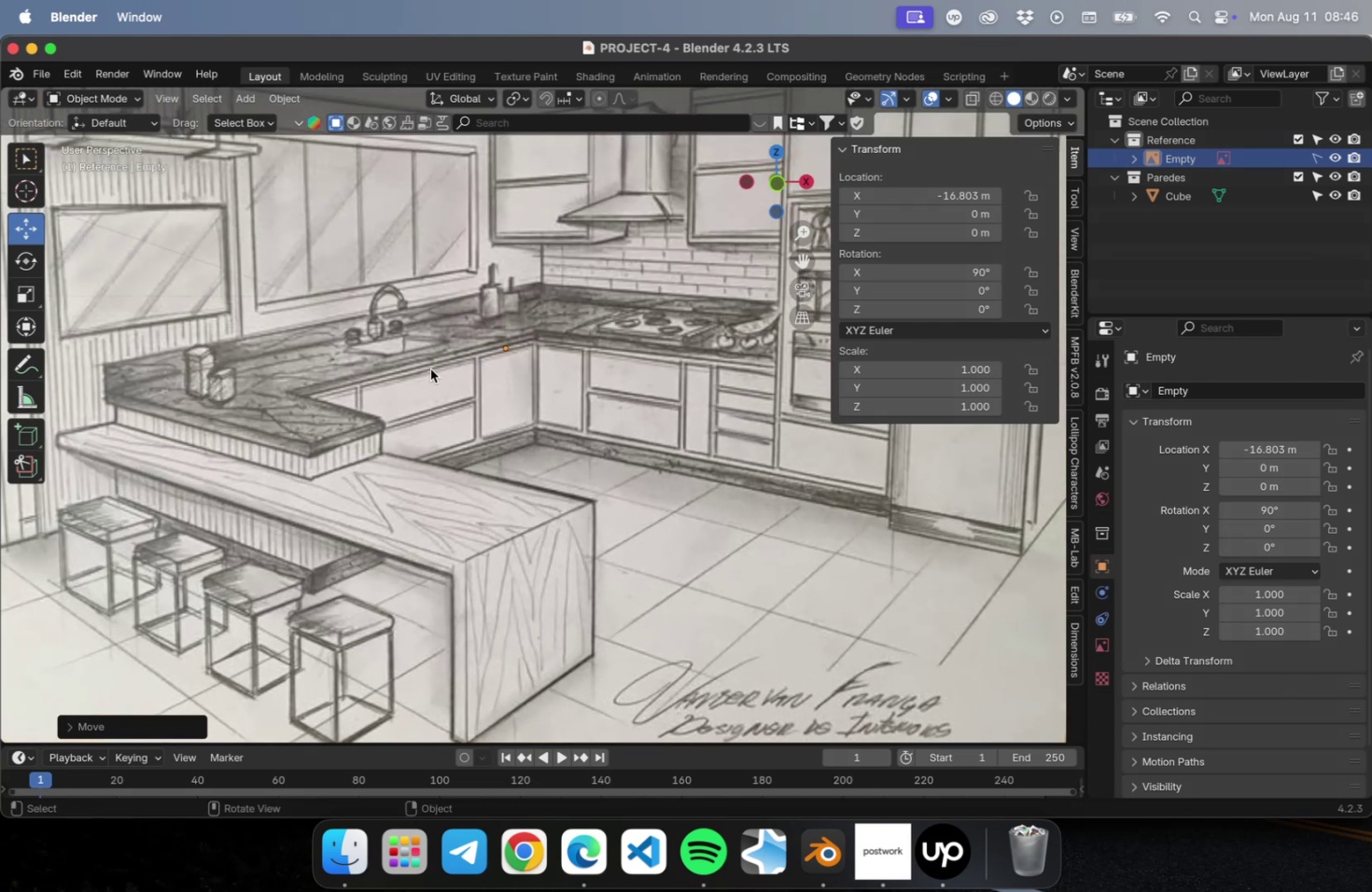 
key(NumLock)
 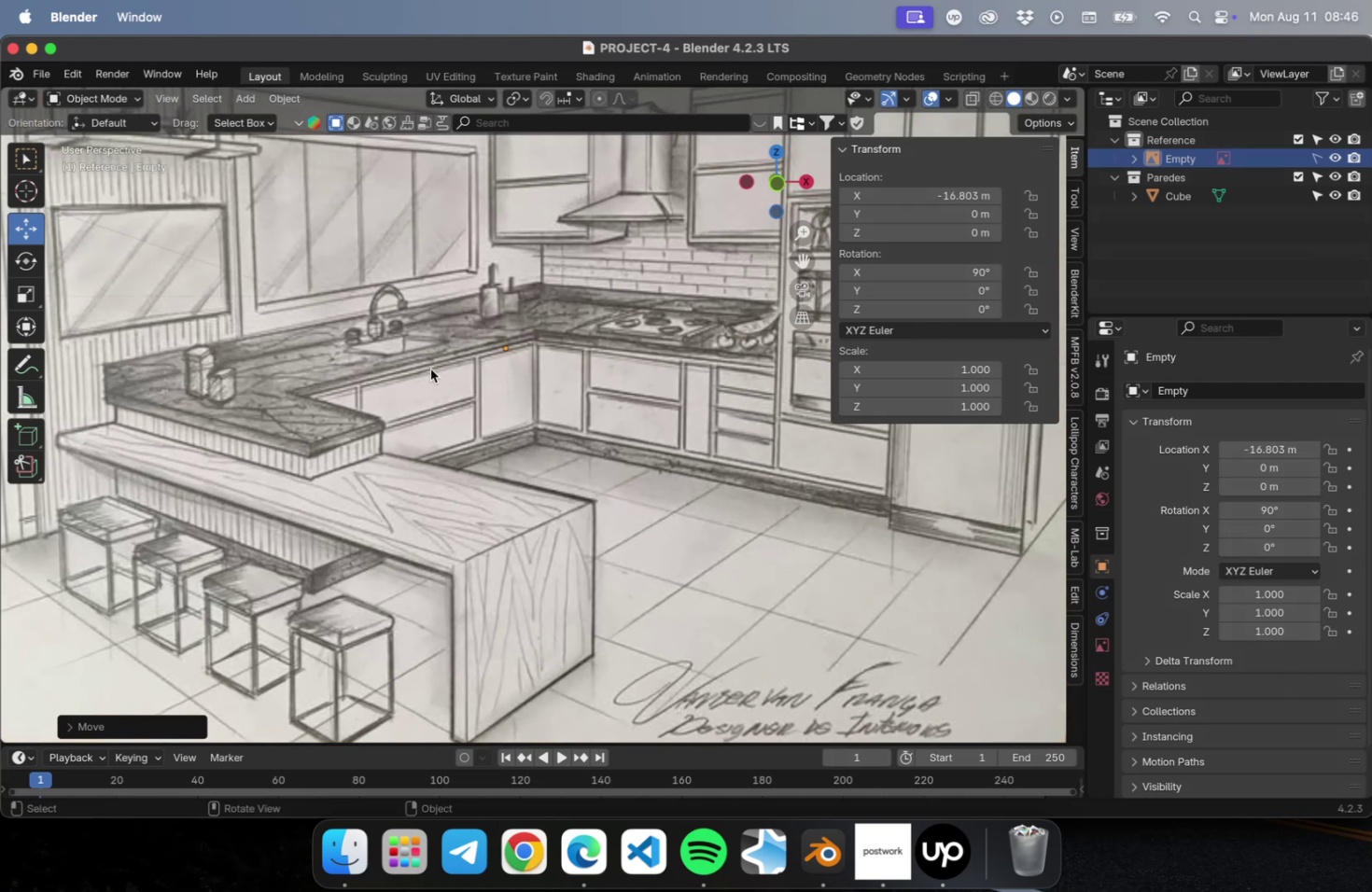 
key(Numpad1)
 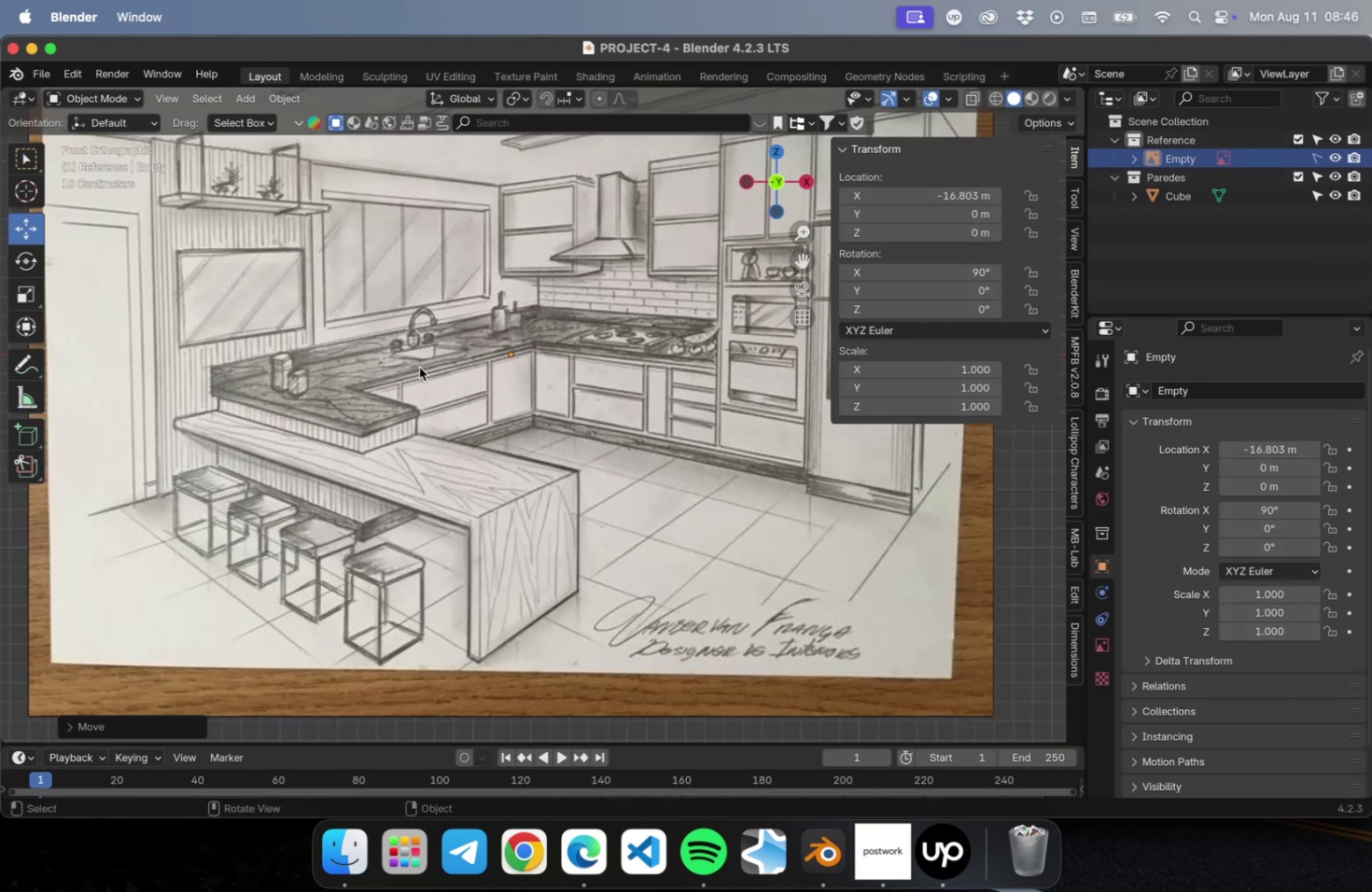 
scroll: coordinate [419, 366], scroll_direction: up, amount: 2.0
 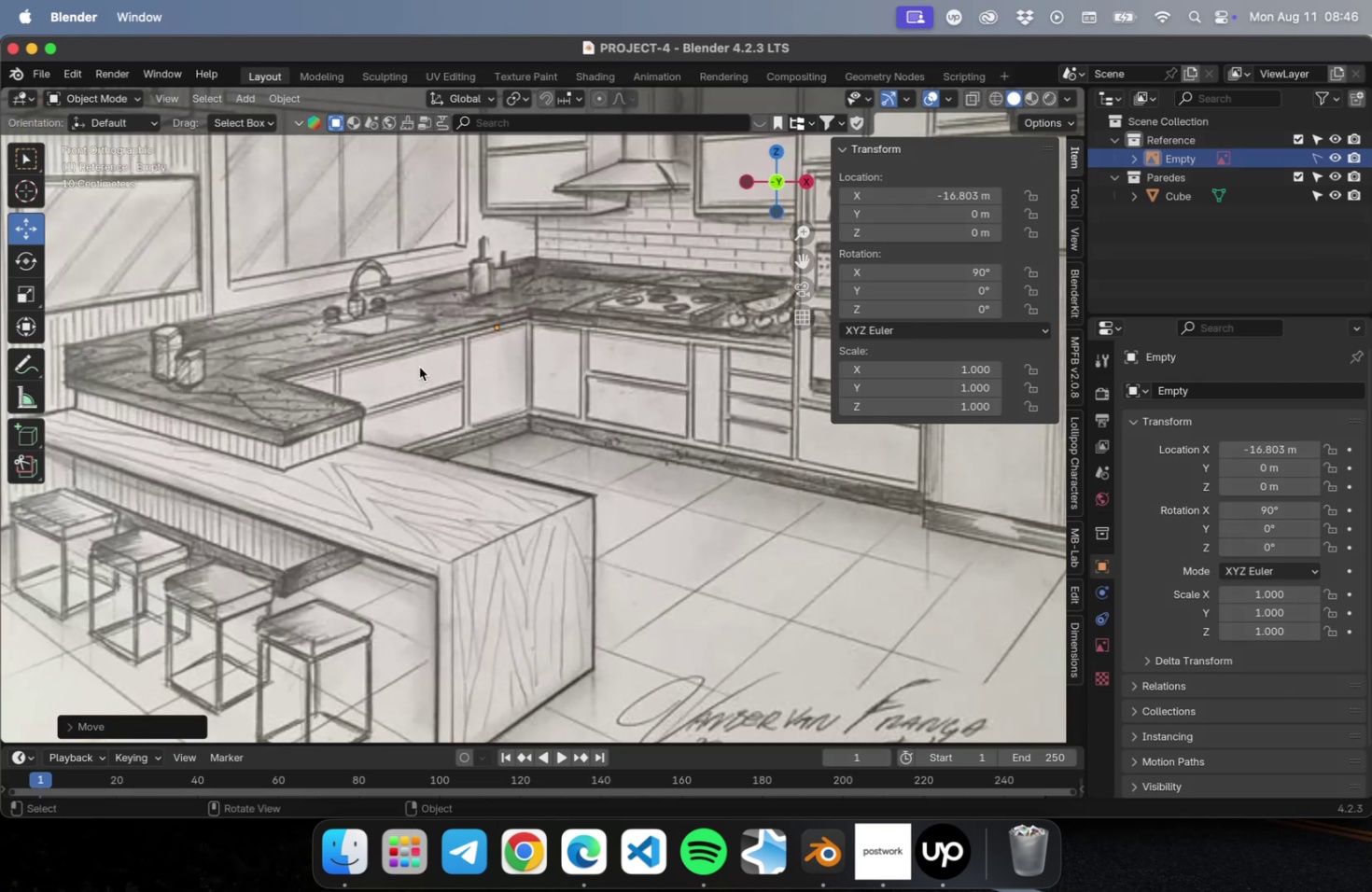 
hold_key(key=ShiftLeft, duration=0.49)
 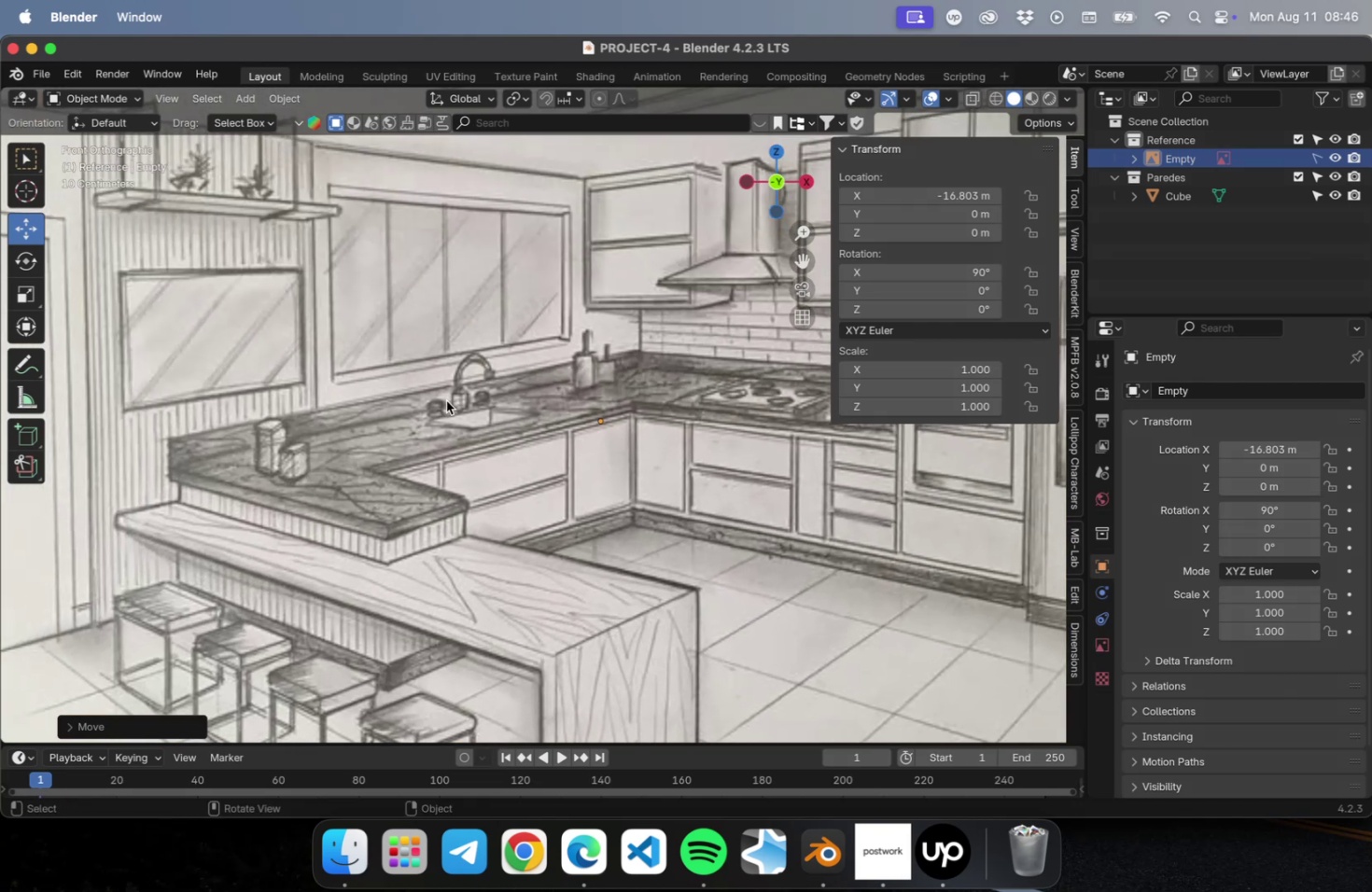 
key(N)
 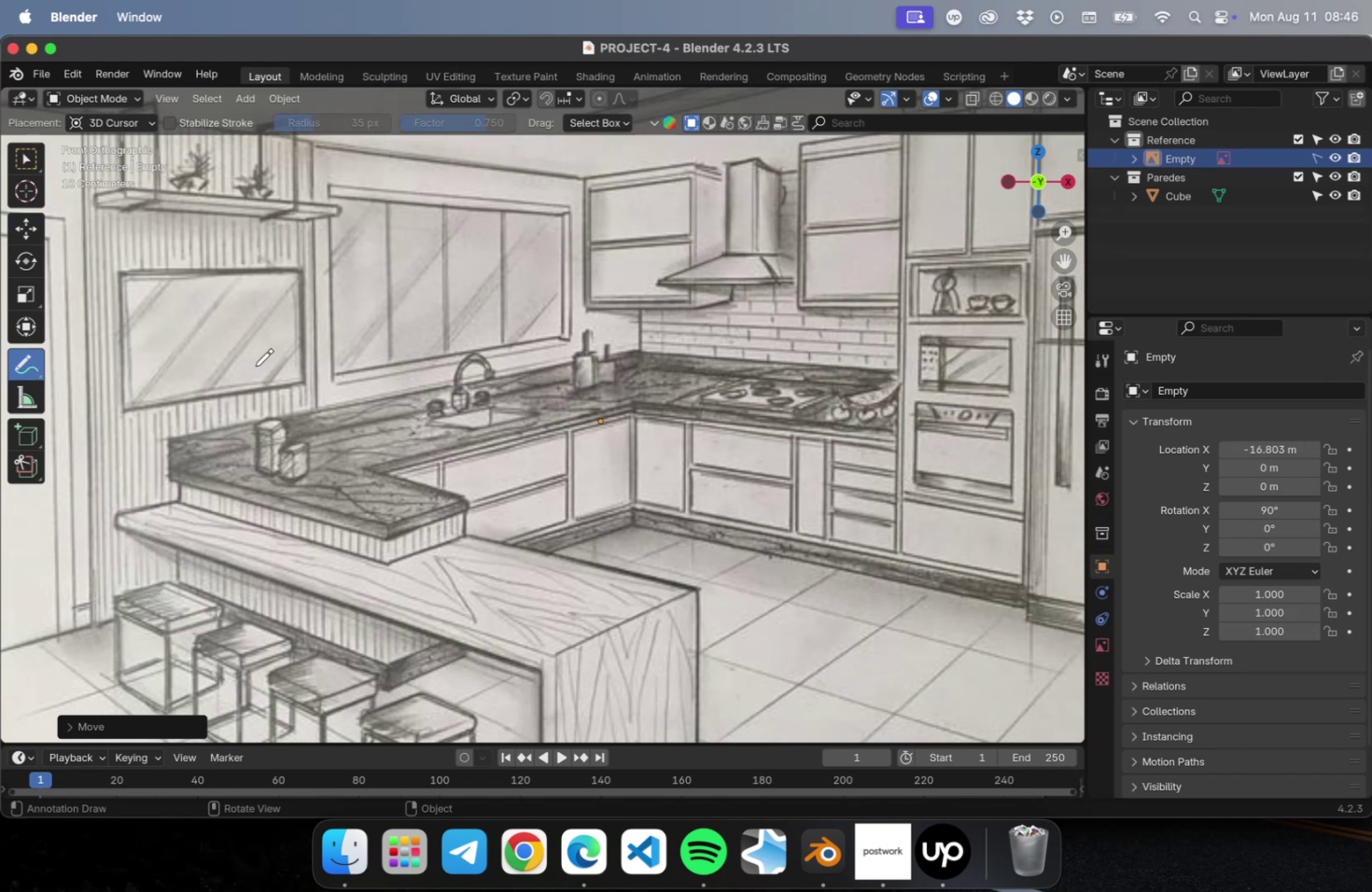 
left_click_drag(start_coordinate=[171, 429], to_coordinate=[602, 329])
 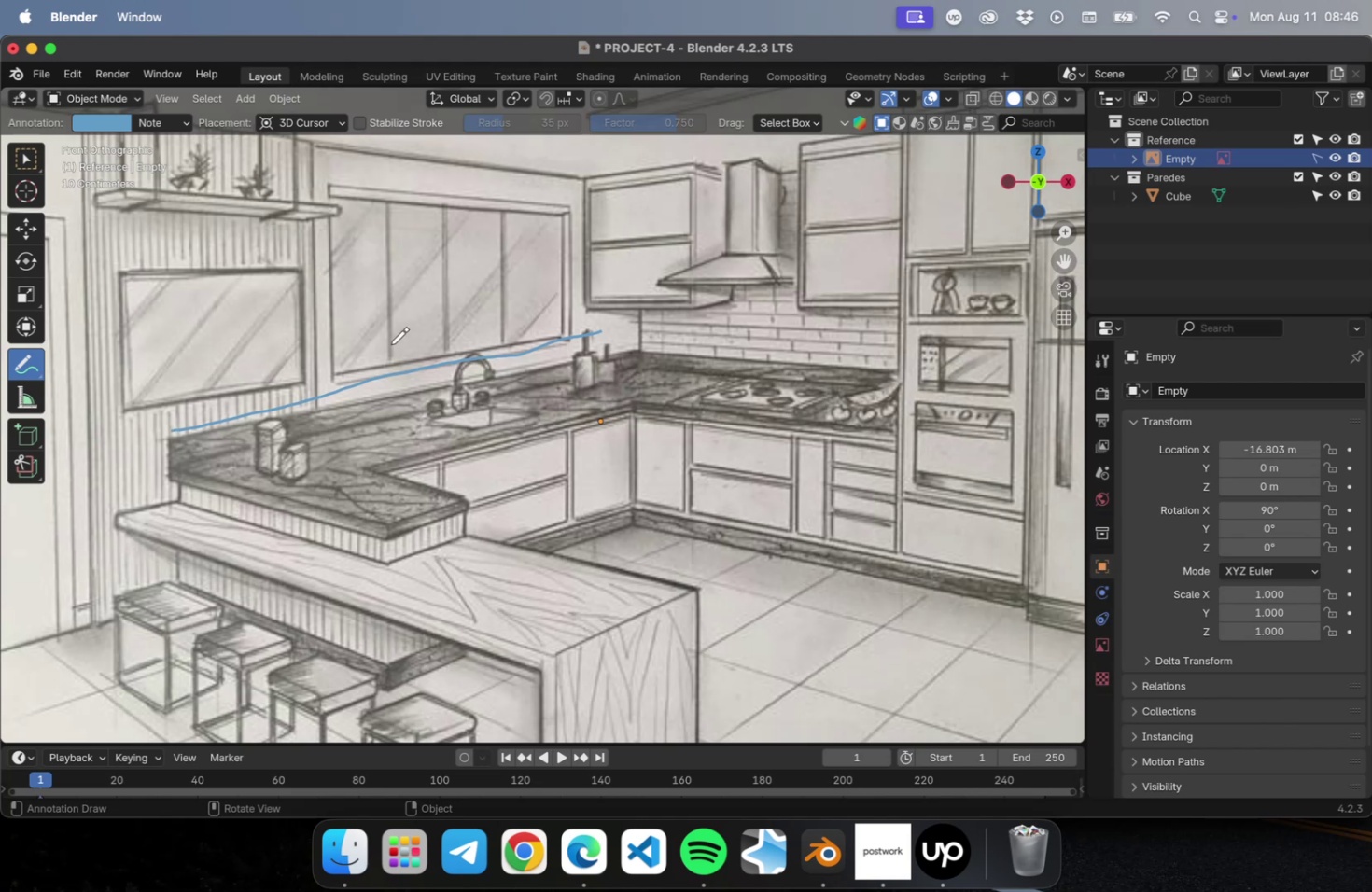 
wait(6.75)
 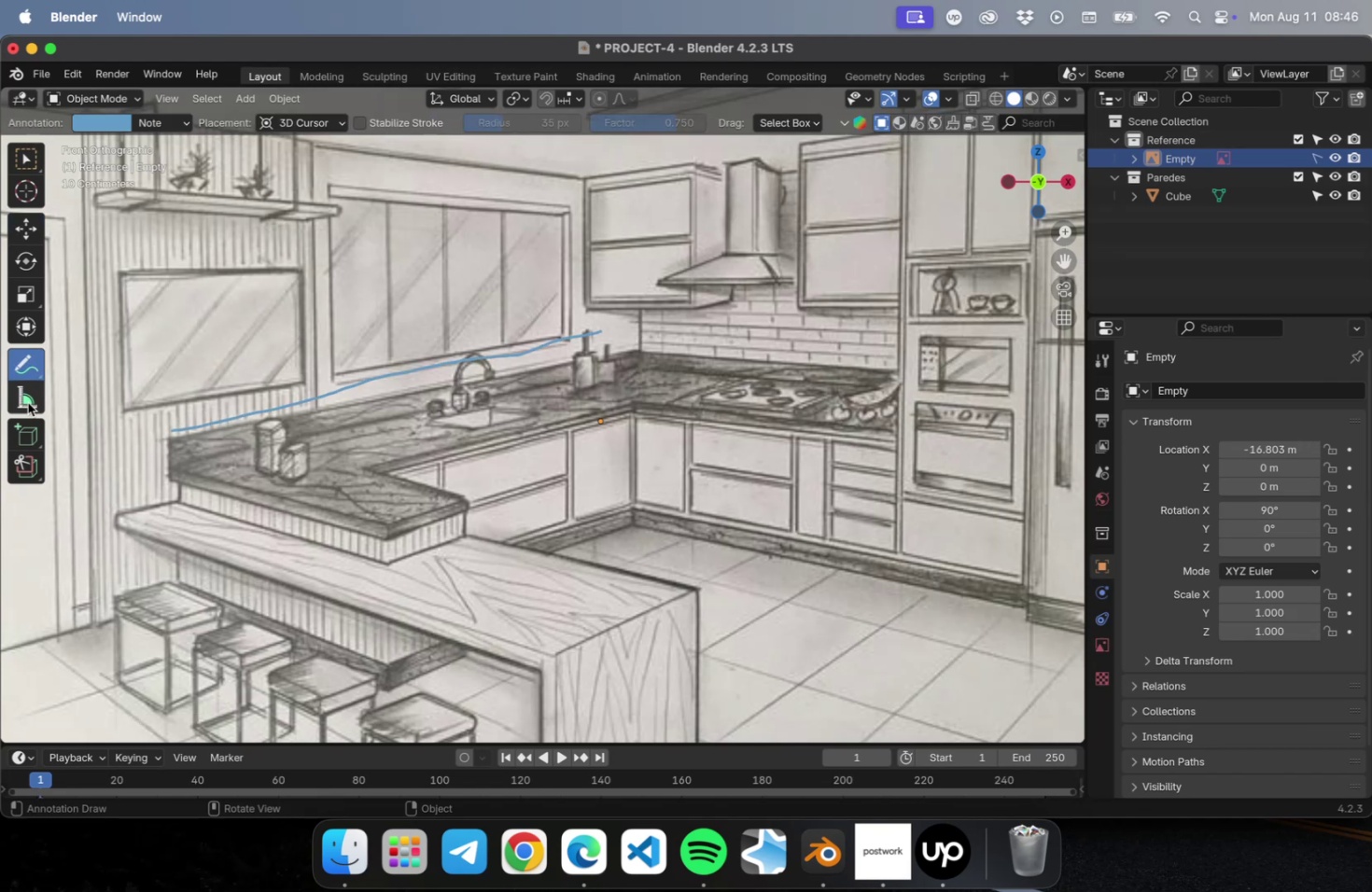 
left_click_drag(start_coordinate=[382, 338], to_coordinate=[413, 353])
 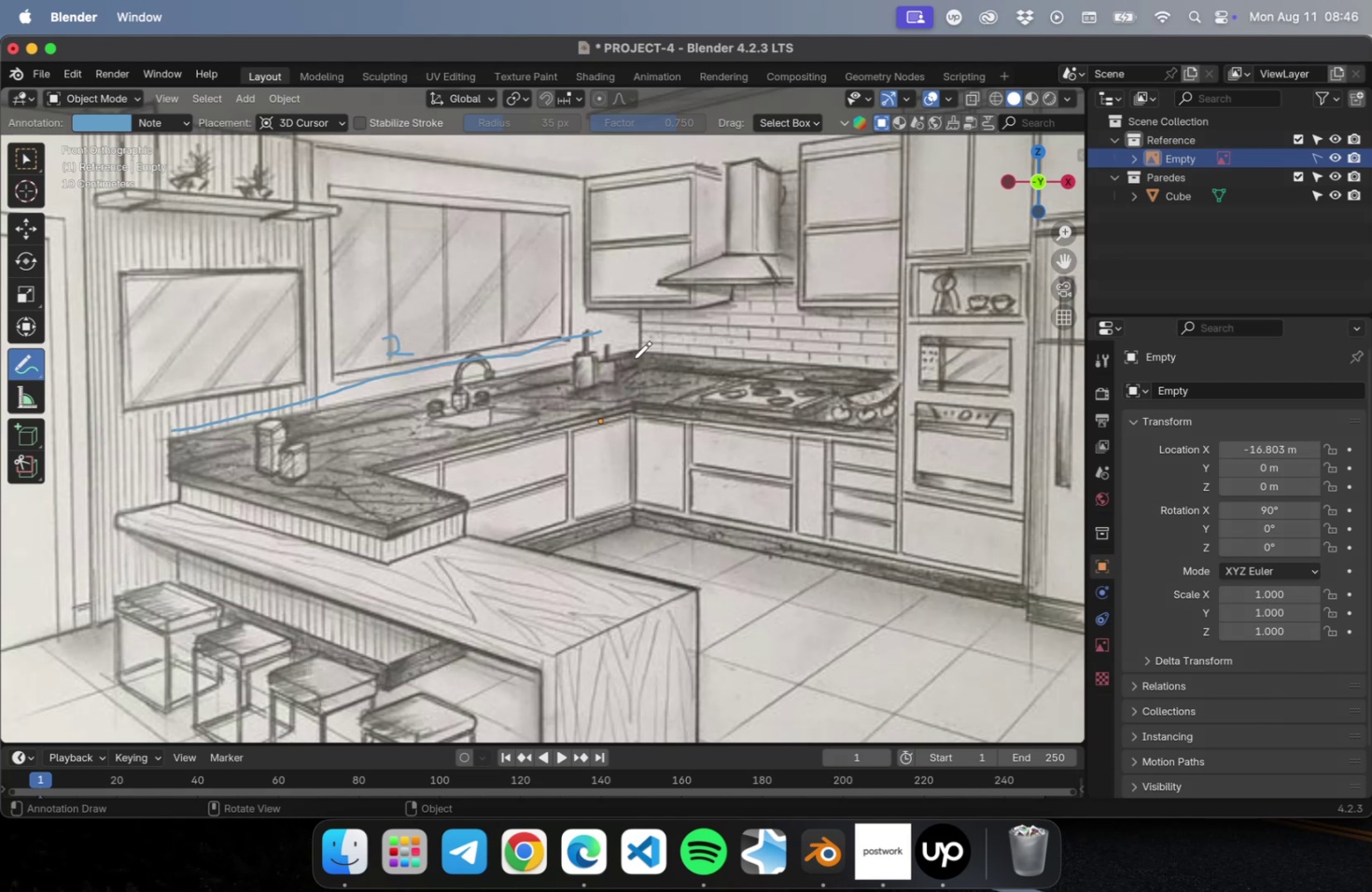 
left_click_drag(start_coordinate=[642, 355], to_coordinate=[862, 400])
 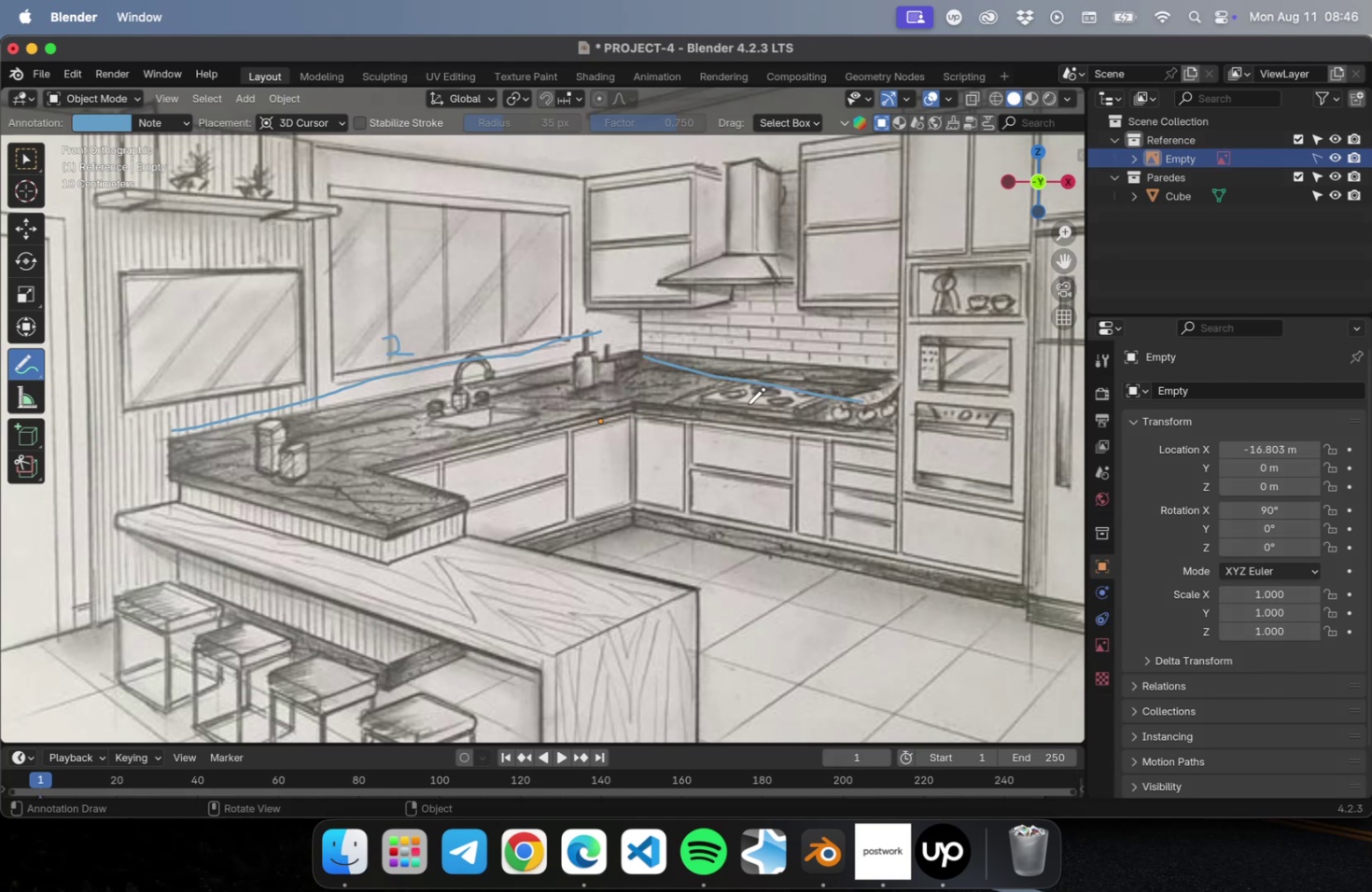 
left_click_drag(start_coordinate=[713, 375], to_coordinate=[690, 408])
 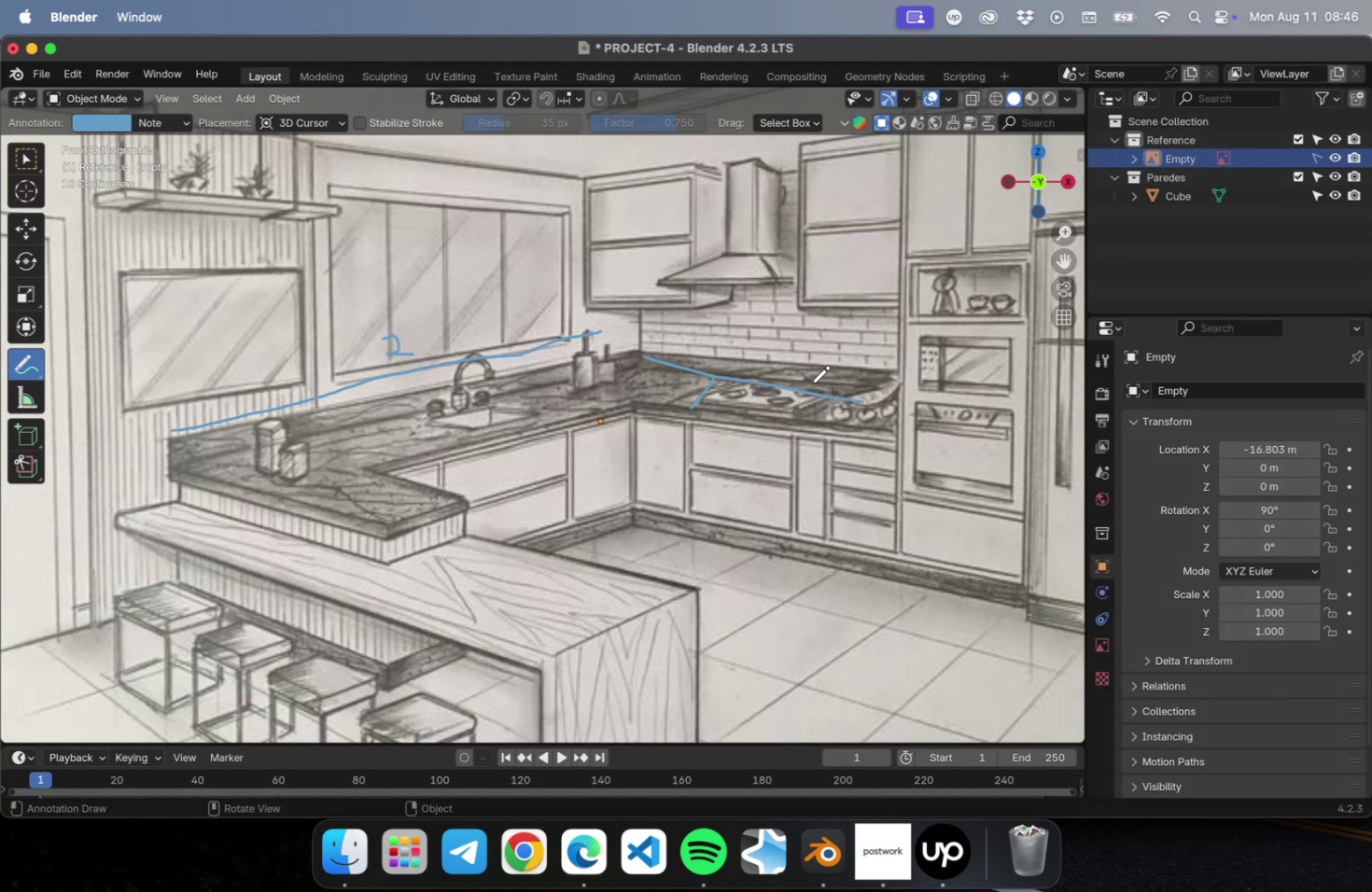 
left_click_drag(start_coordinate=[814, 383], to_coordinate=[785, 439])
 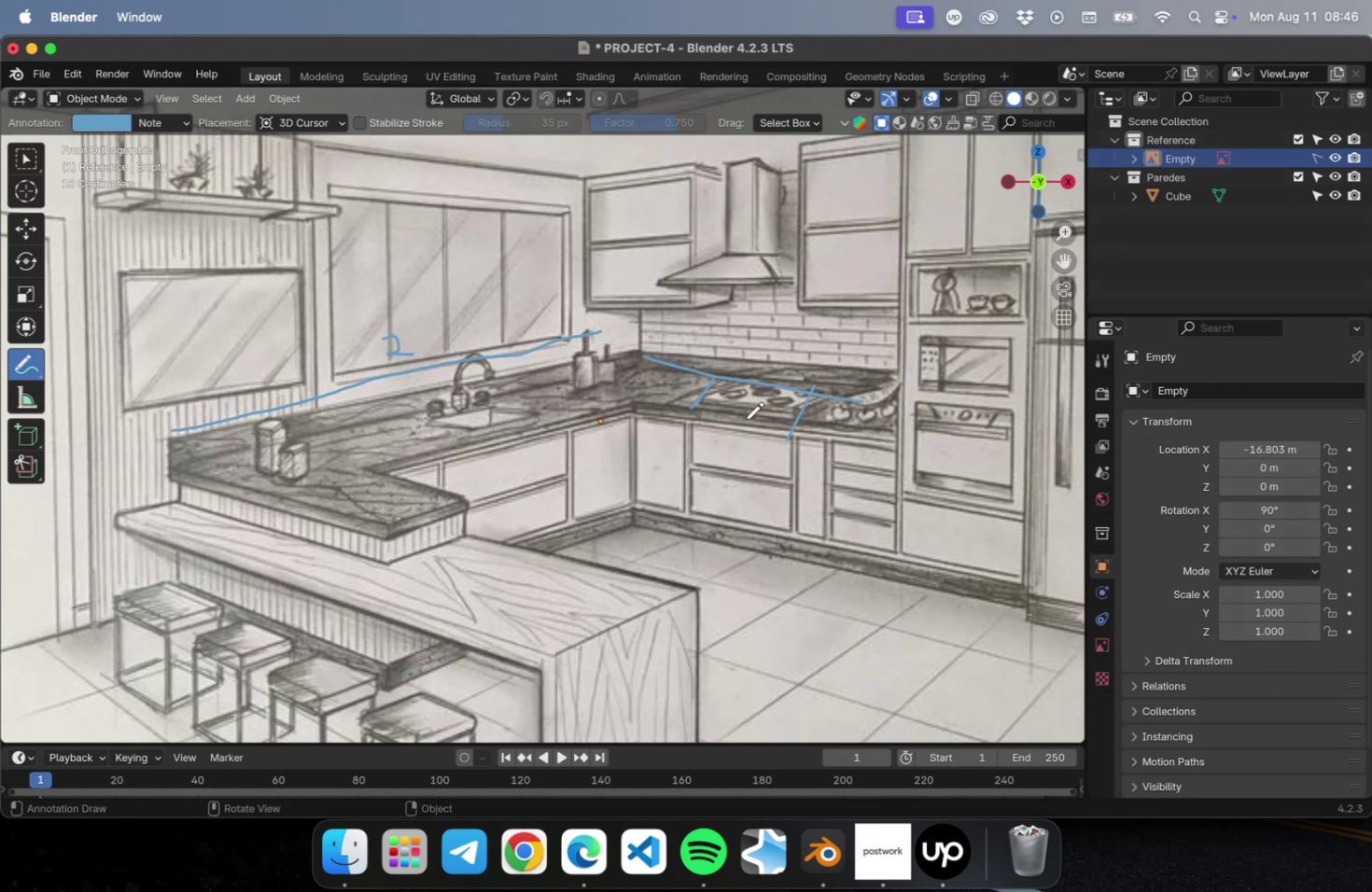 
left_click_drag(start_coordinate=[743, 415], to_coordinate=[745, 442])
 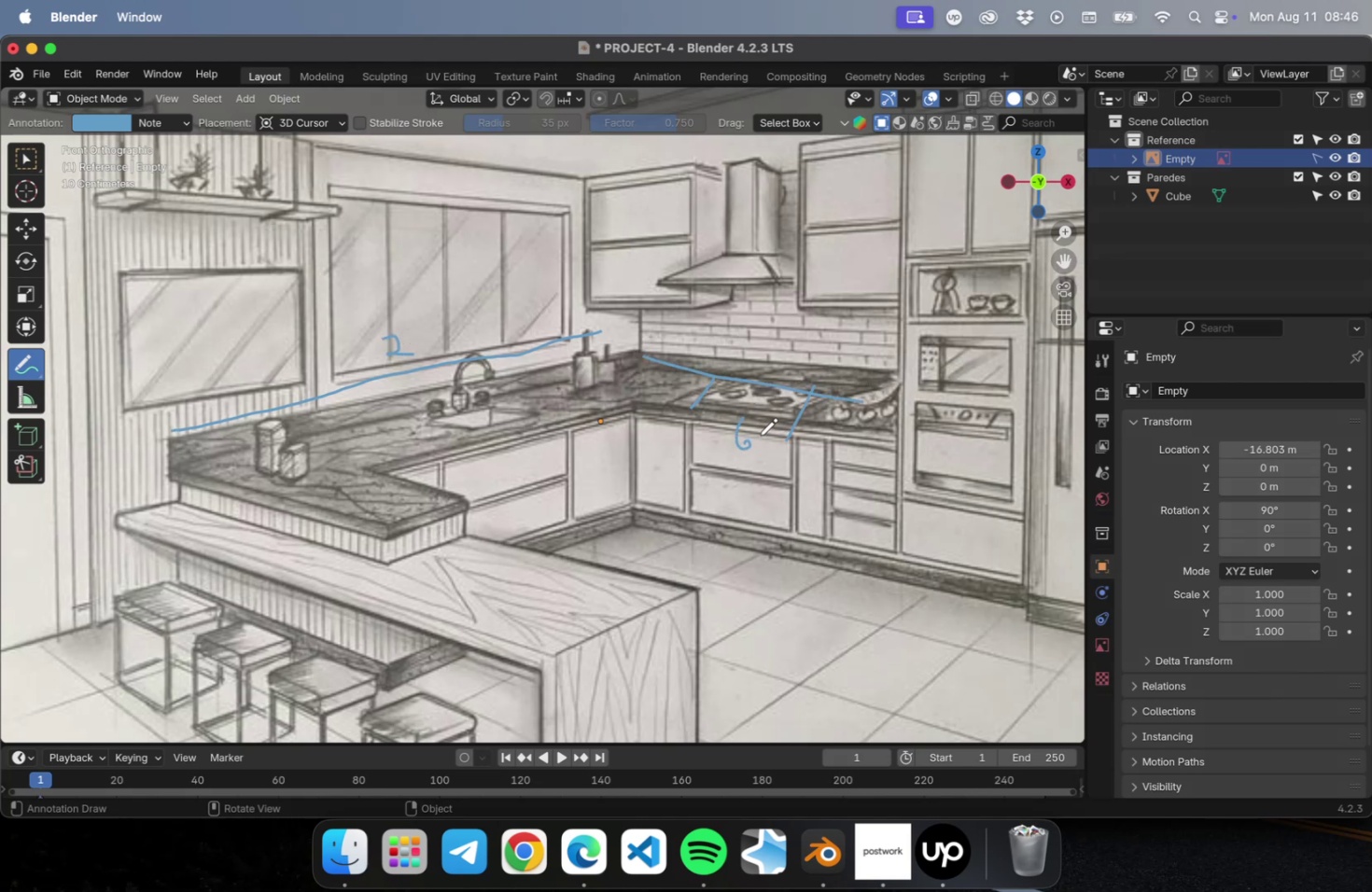 
left_click_drag(start_coordinate=[758, 437], to_coordinate=[747, 439])
 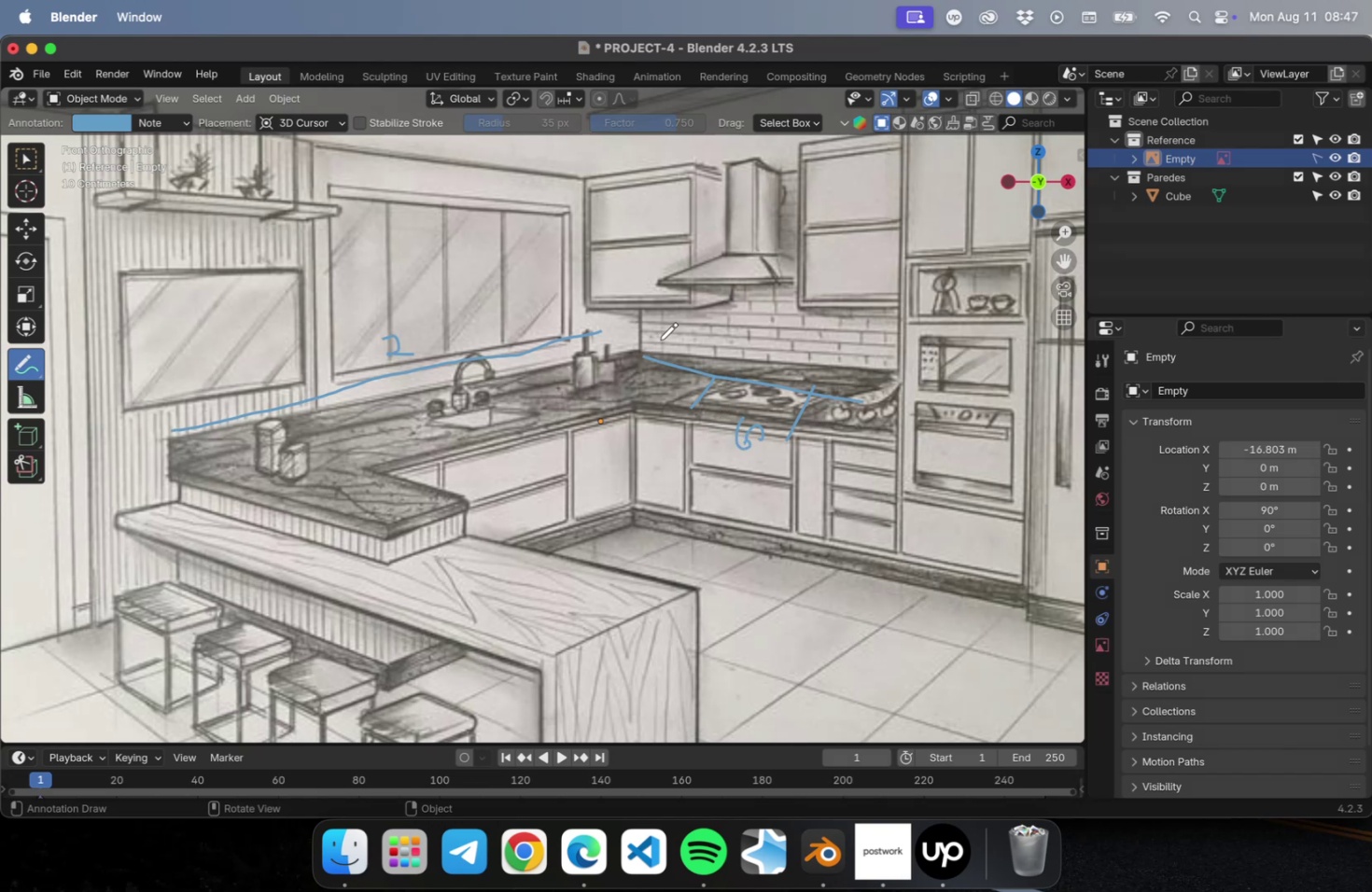 
wait(5.43)
 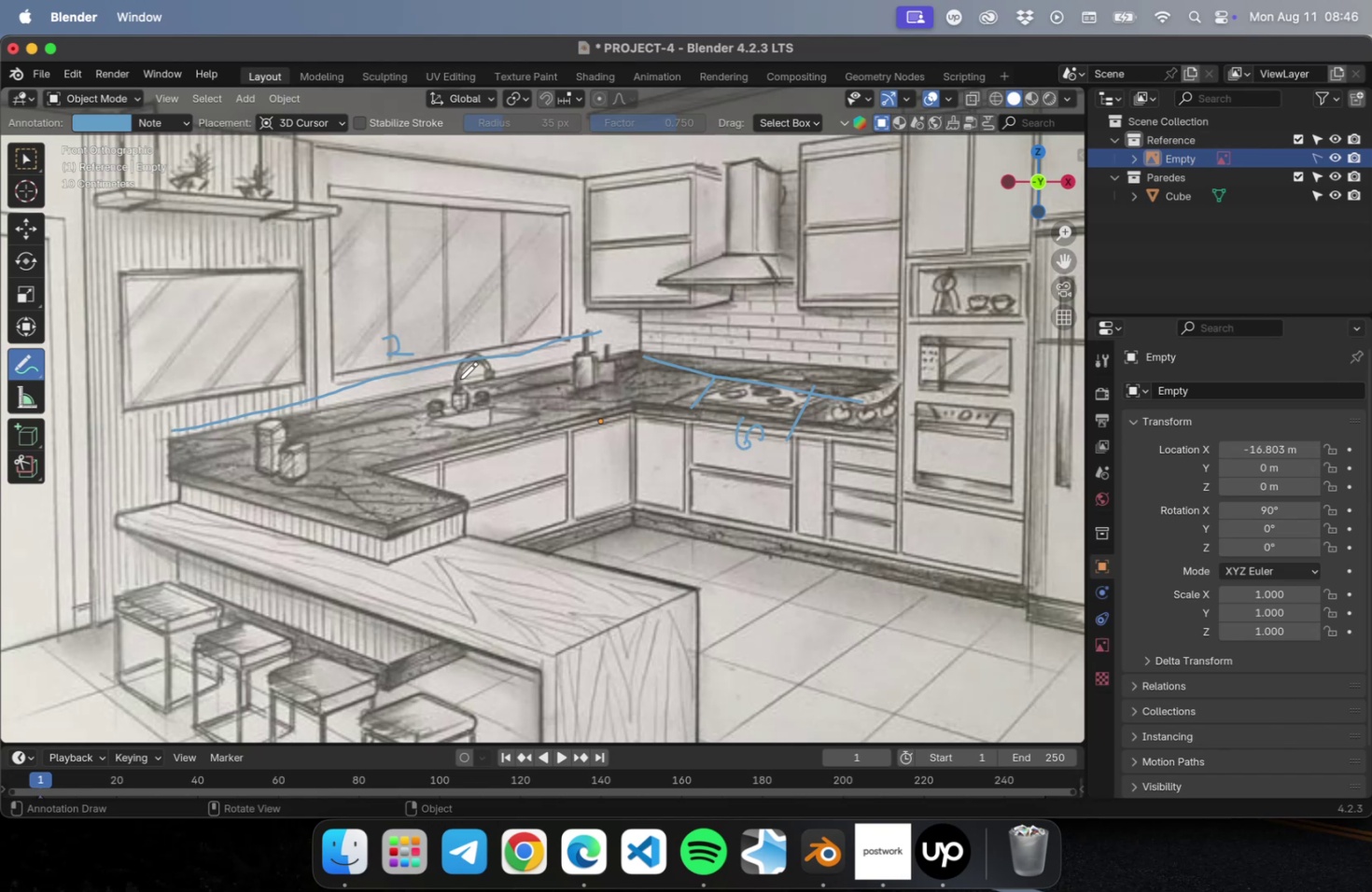 
left_click_drag(start_coordinate=[526, 382], to_coordinate=[594, 407])
 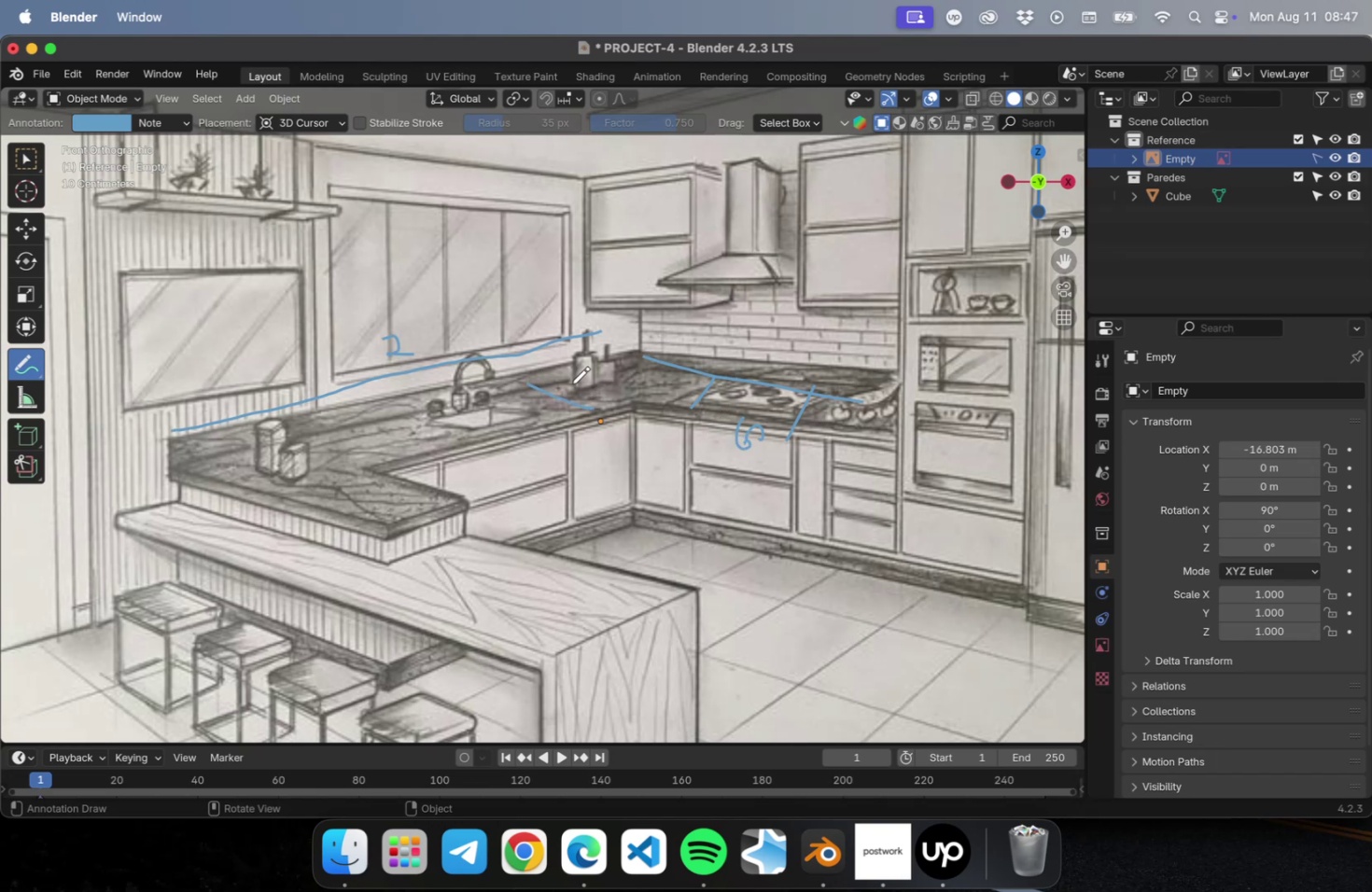 
left_click_drag(start_coordinate=[571, 384], to_coordinate=[582, 404])
 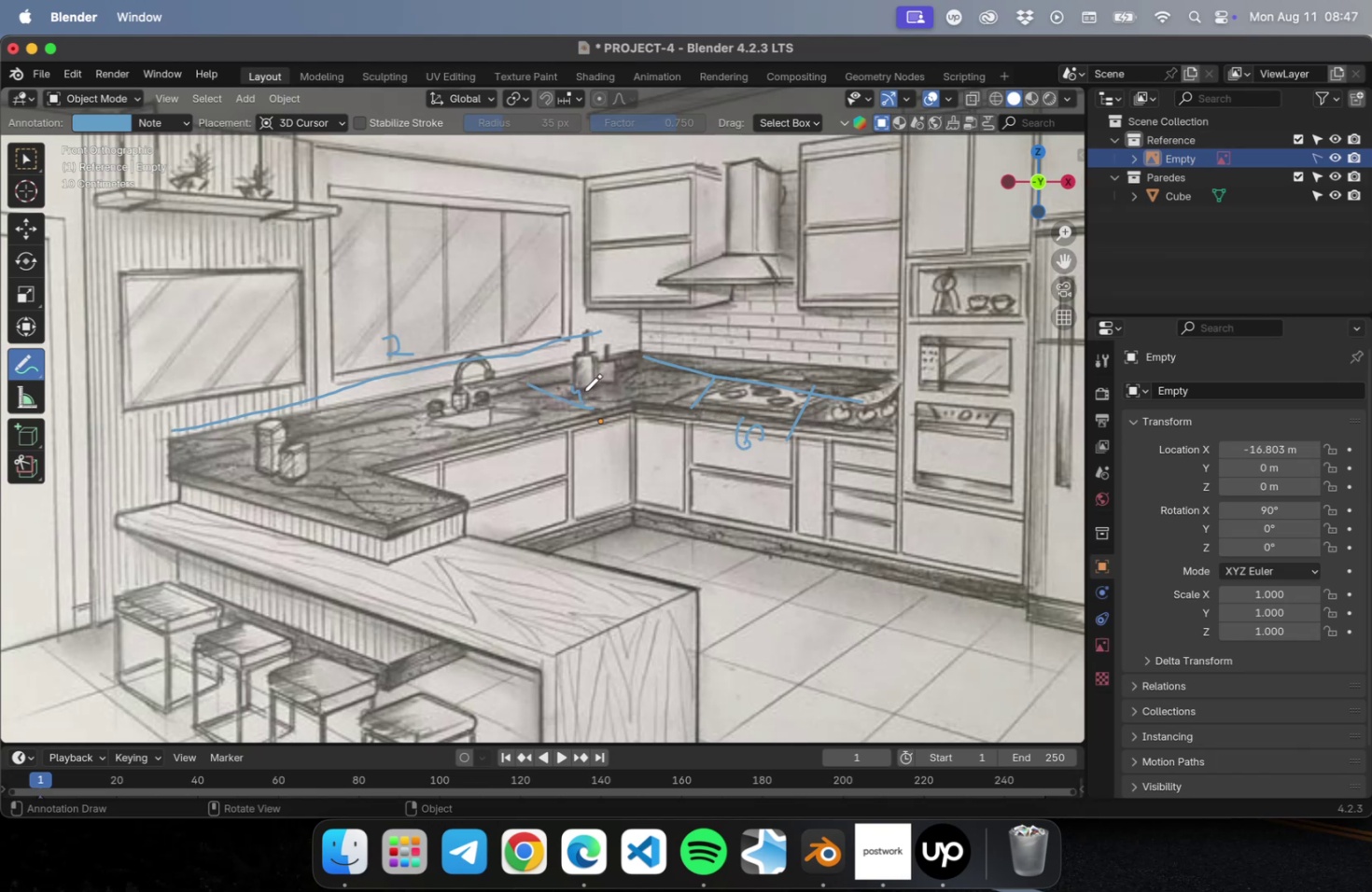 
left_click_drag(start_coordinate=[584, 391], to_coordinate=[590, 404])
 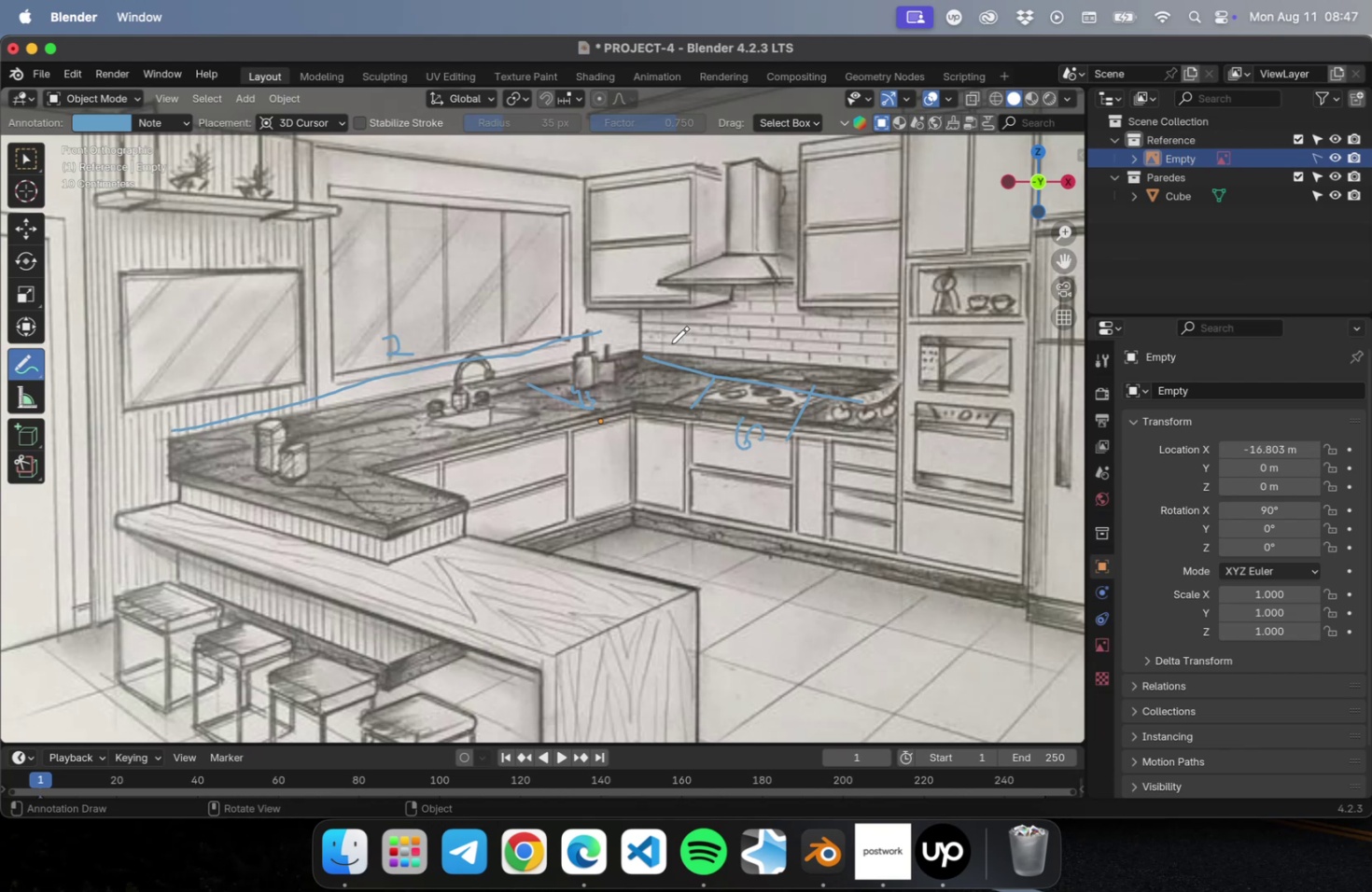 
left_click_drag(start_coordinate=[665, 341], to_coordinate=[675, 360])
 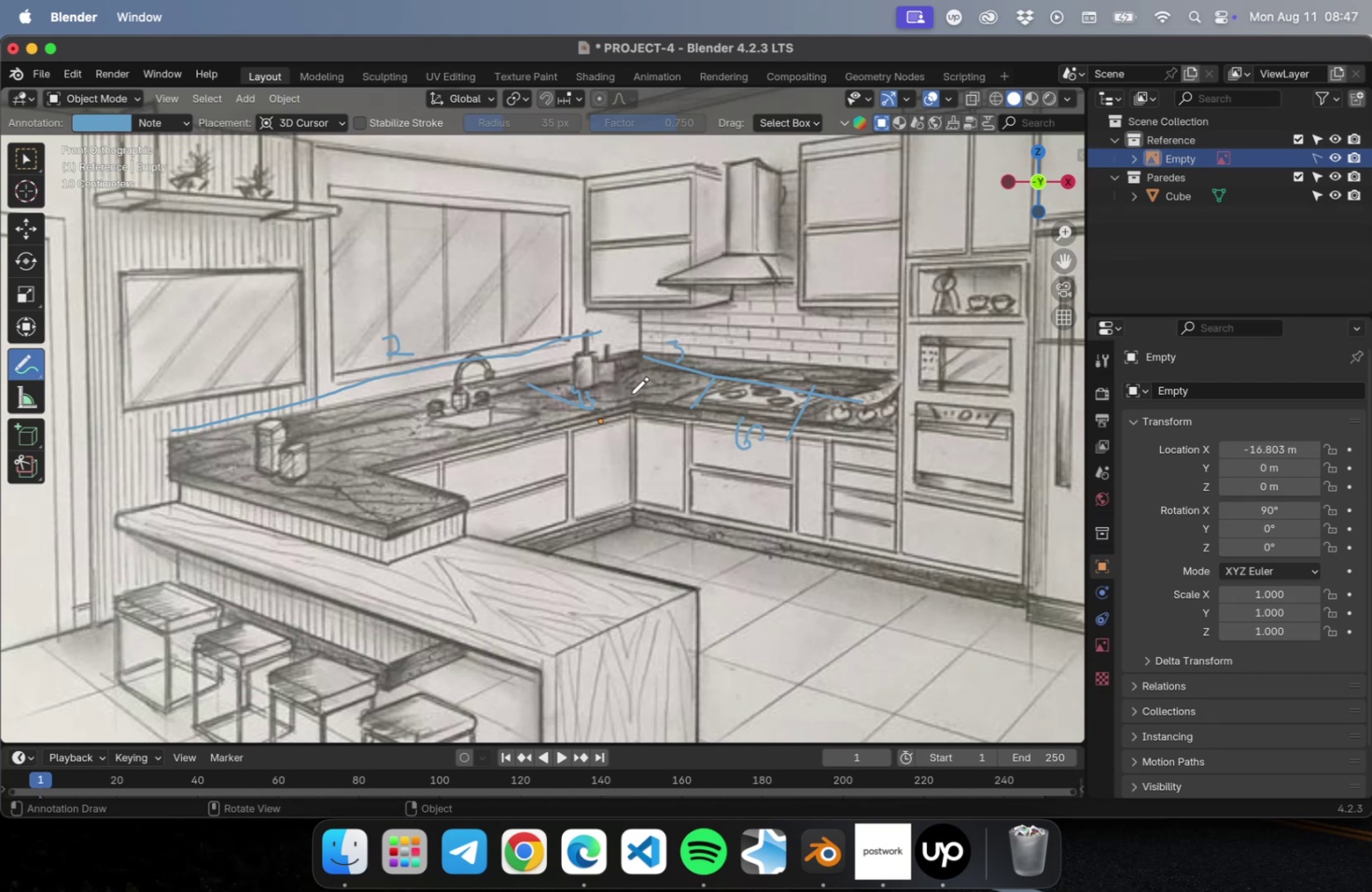 
left_click_drag(start_coordinate=[633, 402], to_coordinate=[721, 341])
 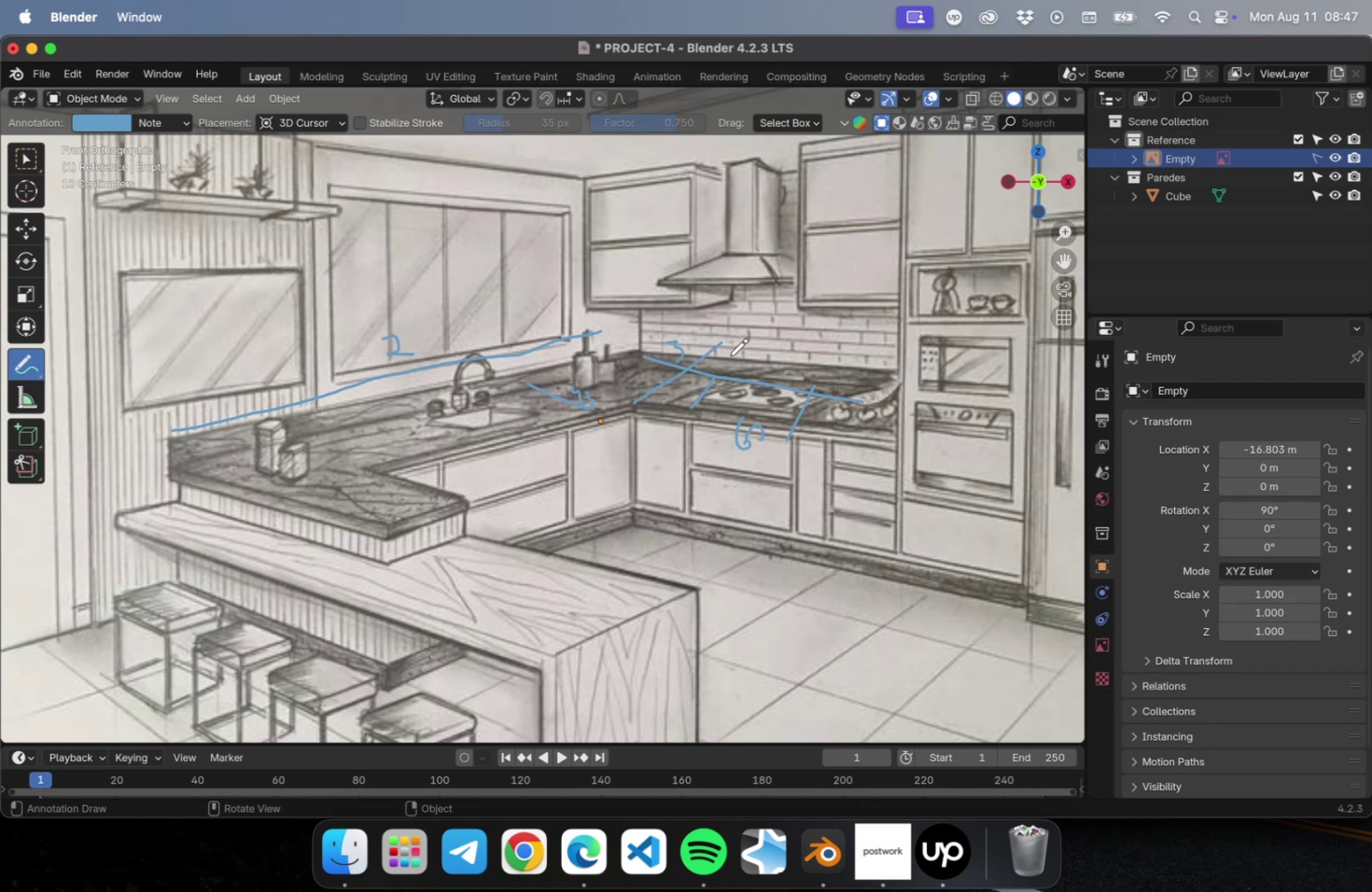 
left_click_drag(start_coordinate=[733, 355], to_coordinate=[671, 431])
 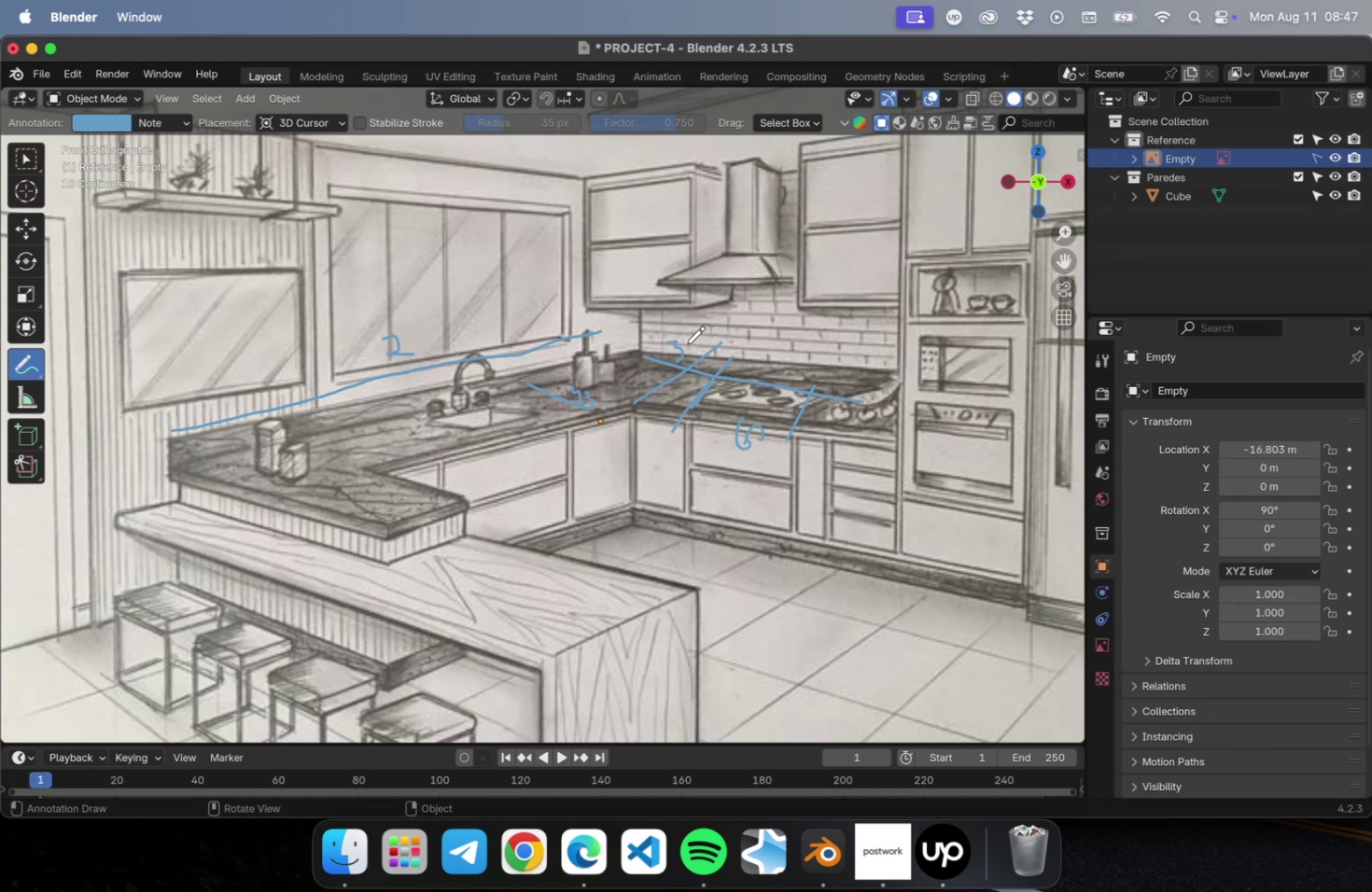 
left_click_drag(start_coordinate=[687, 343], to_coordinate=[689, 354])
 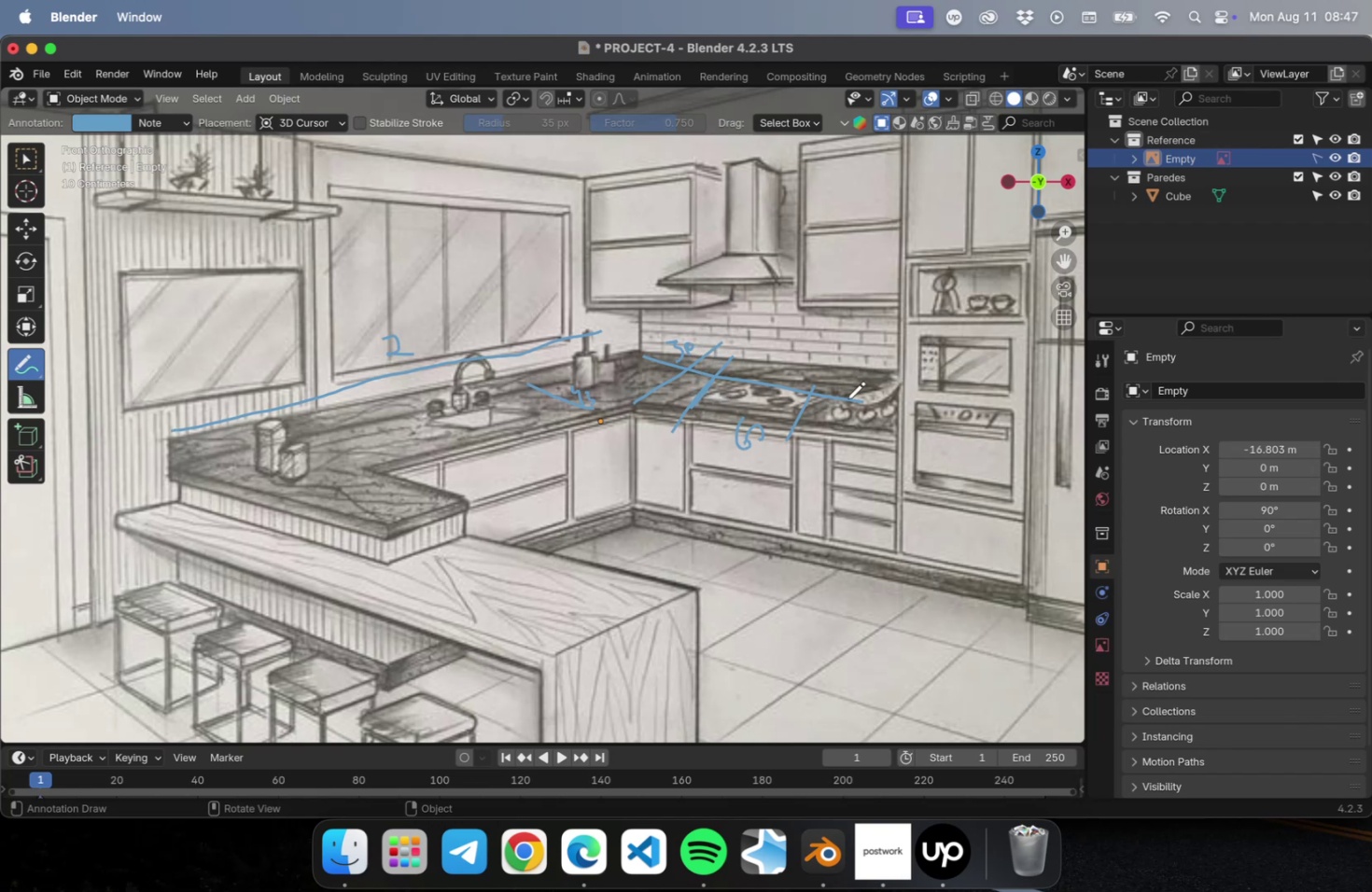 
left_click_drag(start_coordinate=[896, 376], to_coordinate=[875, 467])
 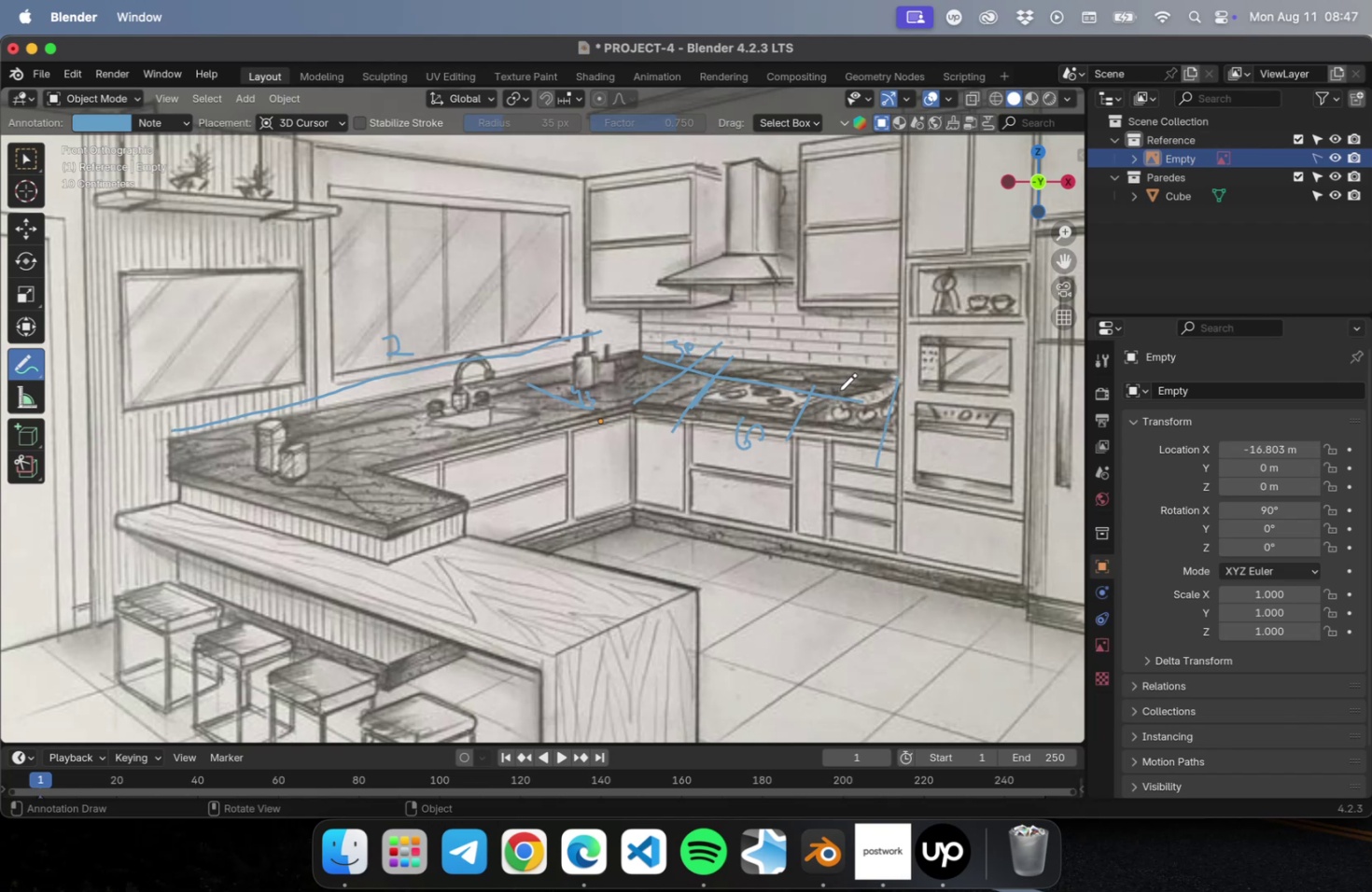 
left_click_drag(start_coordinate=[839, 390], to_coordinate=[853, 435])
 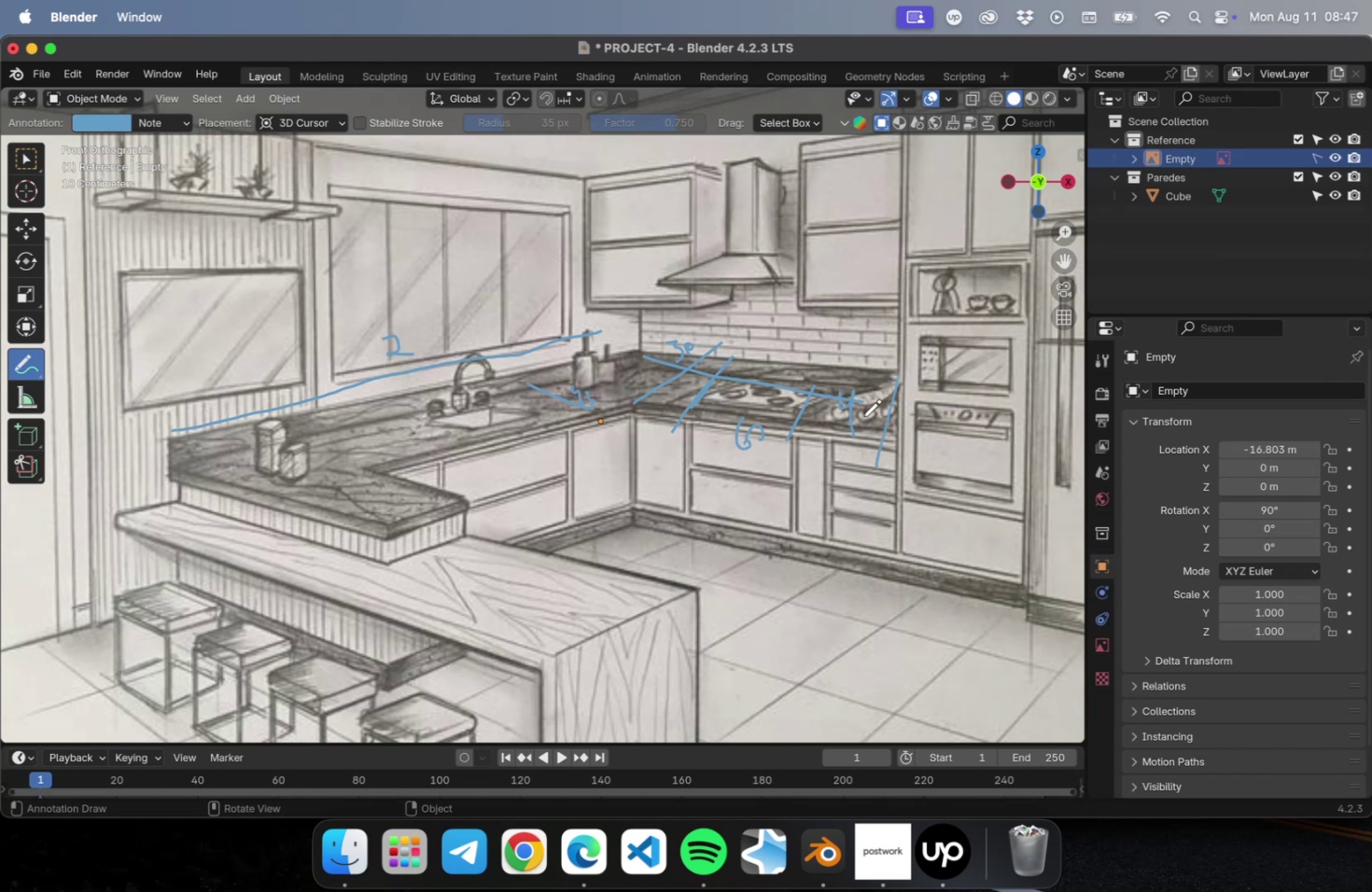 
left_click_drag(start_coordinate=[863, 418], to_coordinate=[864, 411])
 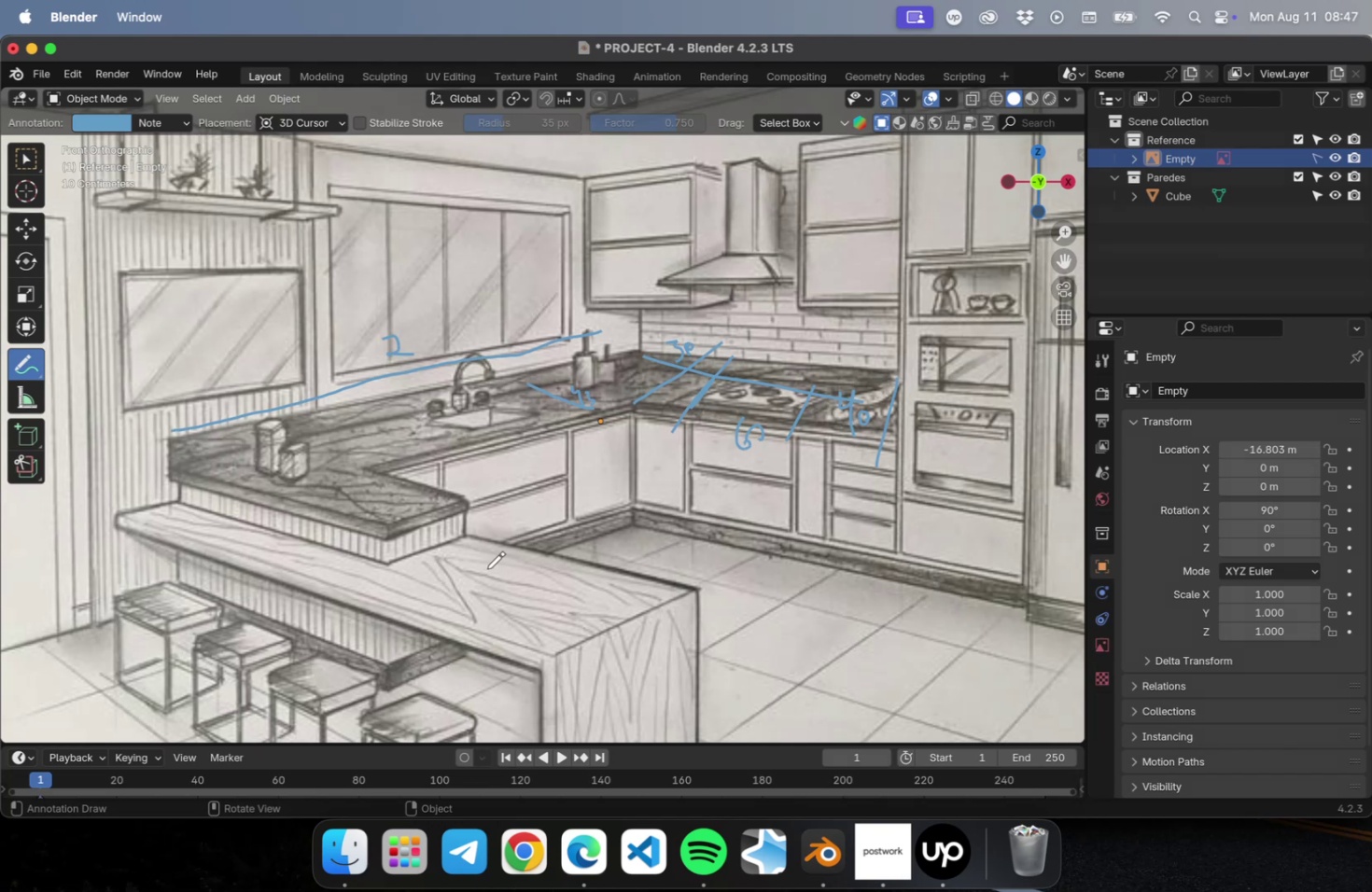 
left_click_drag(start_coordinate=[377, 465], to_coordinate=[283, 511])
 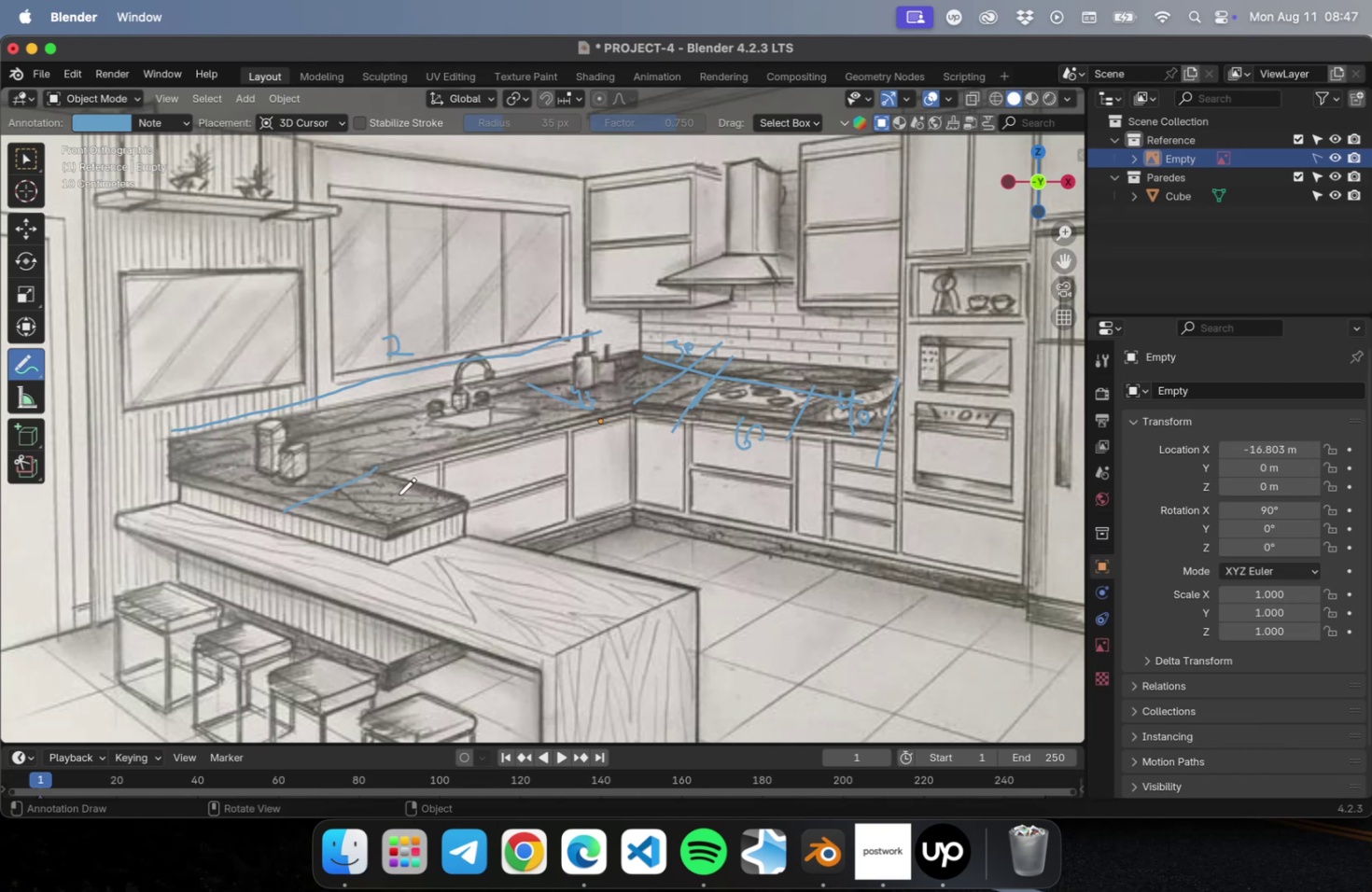 
left_click_drag(start_coordinate=[394, 495], to_coordinate=[413, 488])
 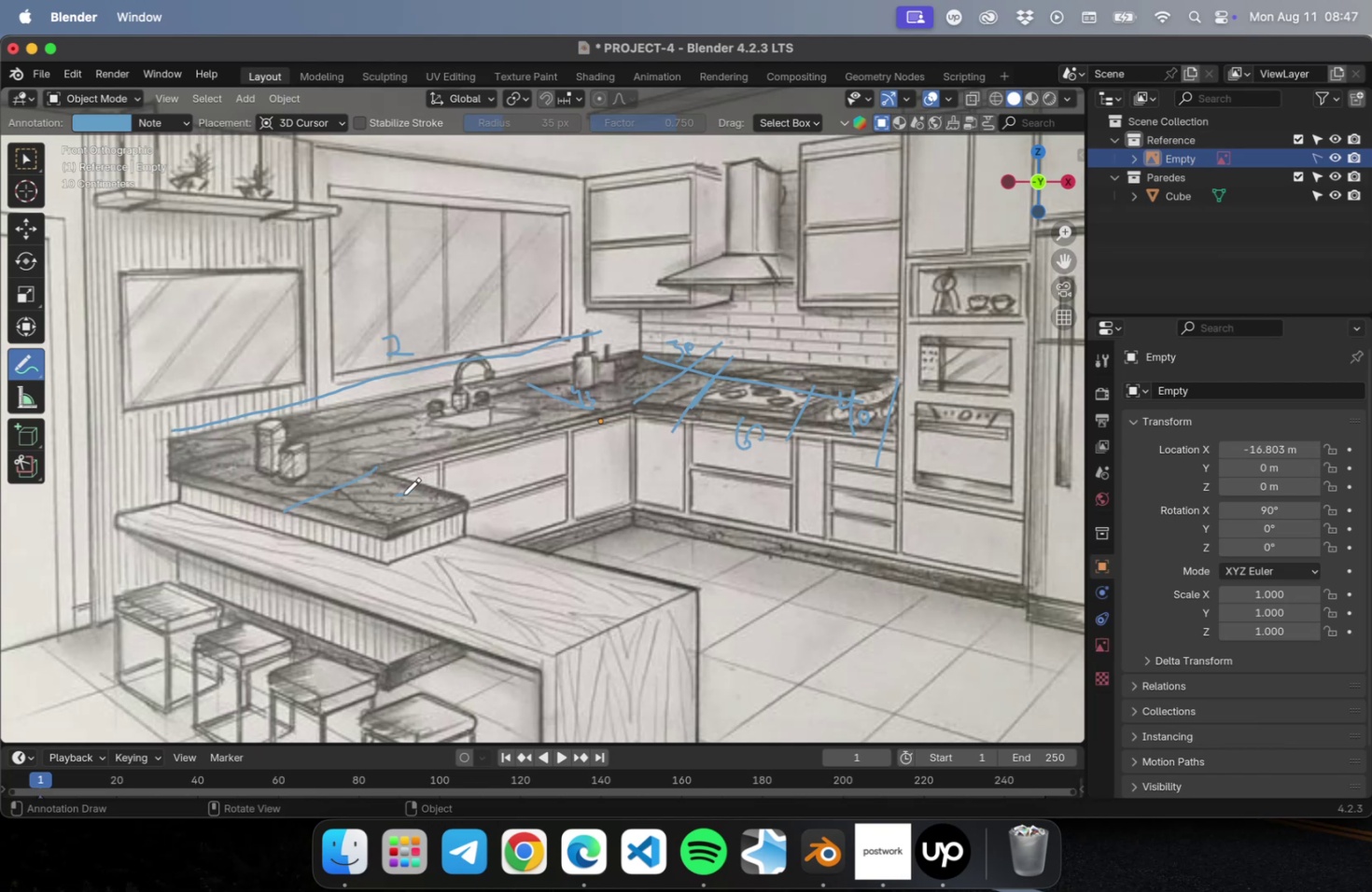 
left_click_drag(start_coordinate=[403, 497], to_coordinate=[411, 525])
 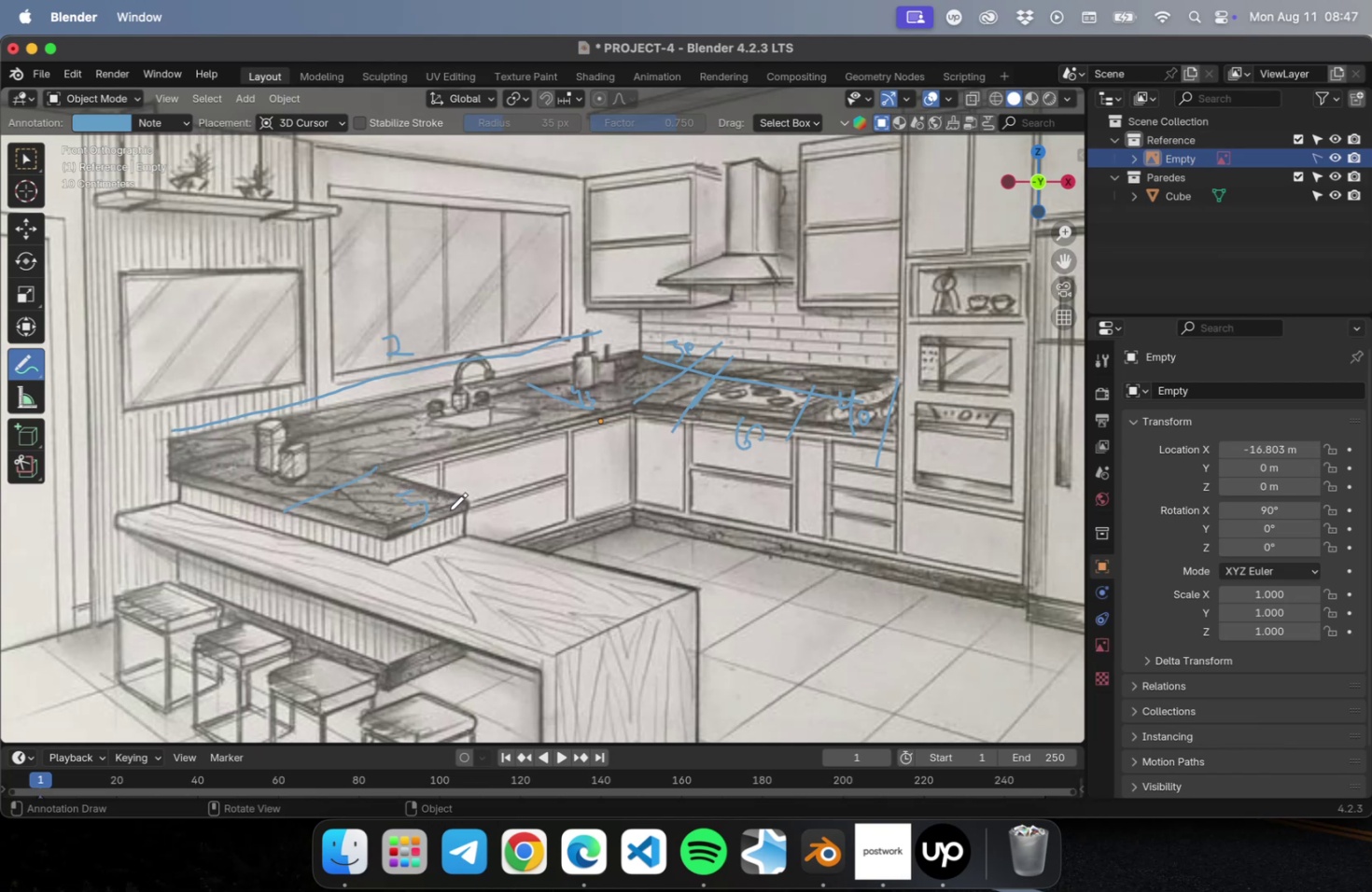 
left_click_drag(start_coordinate=[441, 499], to_coordinate=[441, 504])
 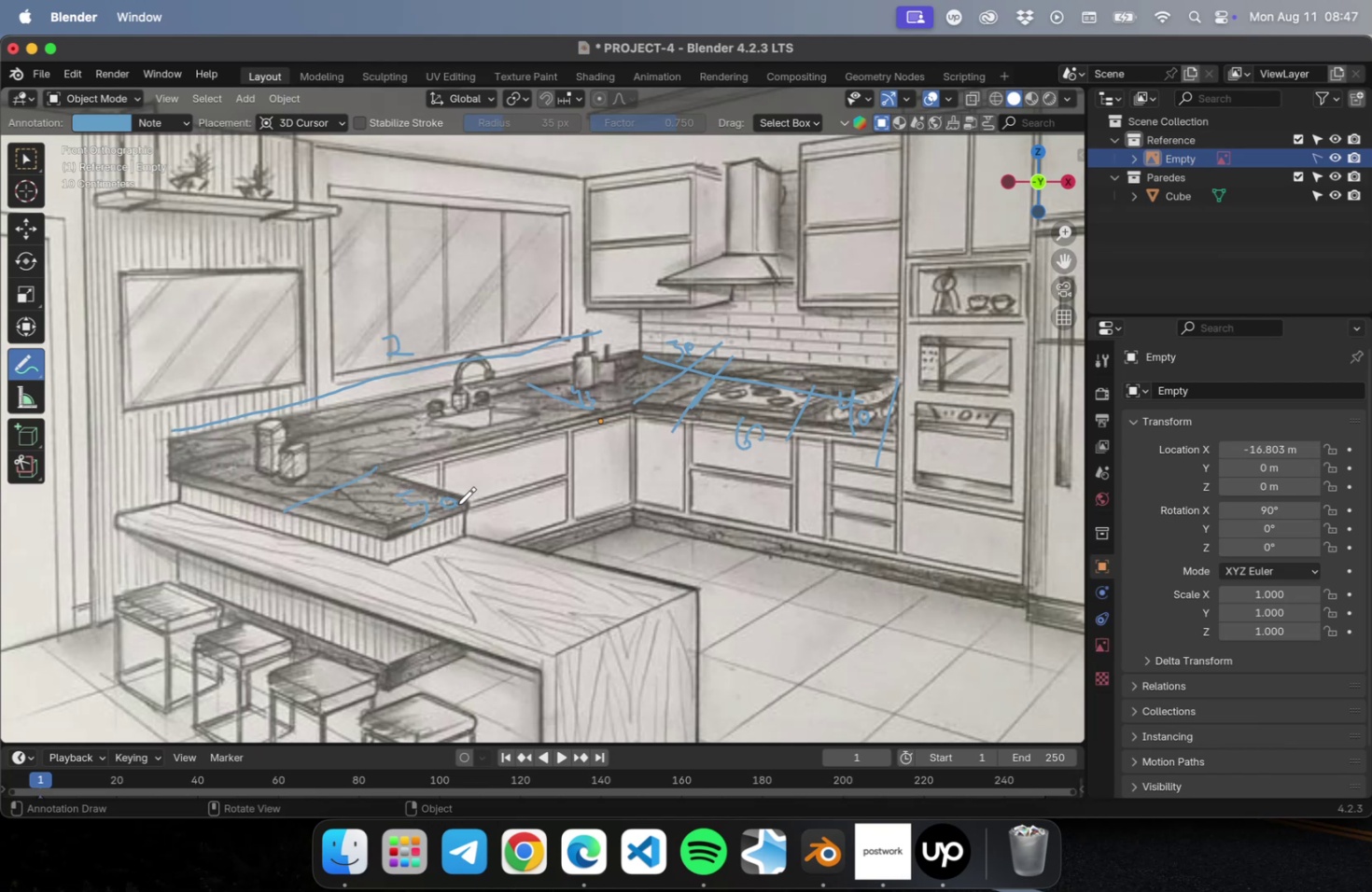 
left_click_drag(start_coordinate=[464, 509], to_coordinate=[688, 420])
 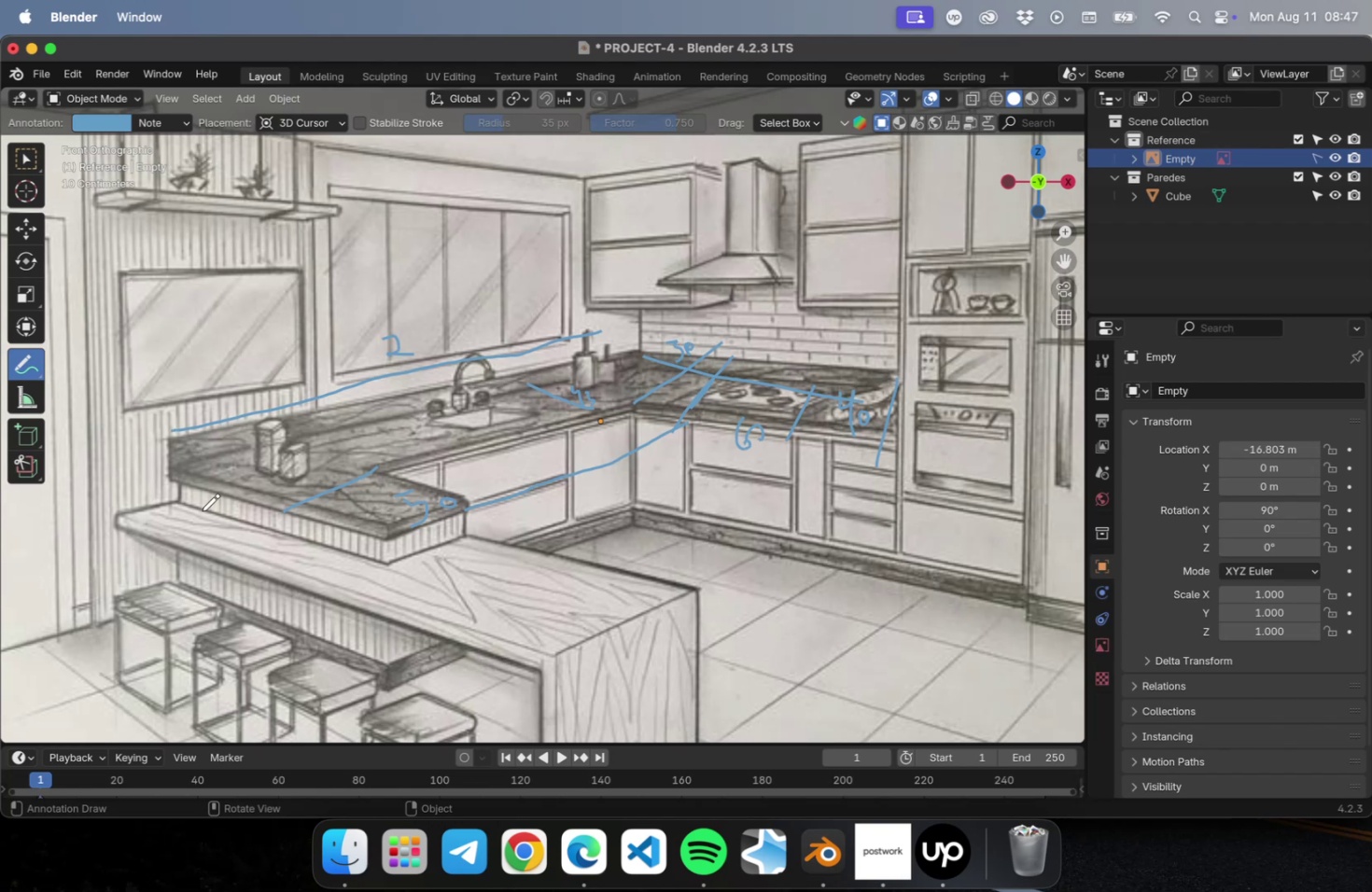 
left_click_drag(start_coordinate=[175, 476], to_coordinate=[385, 578])
 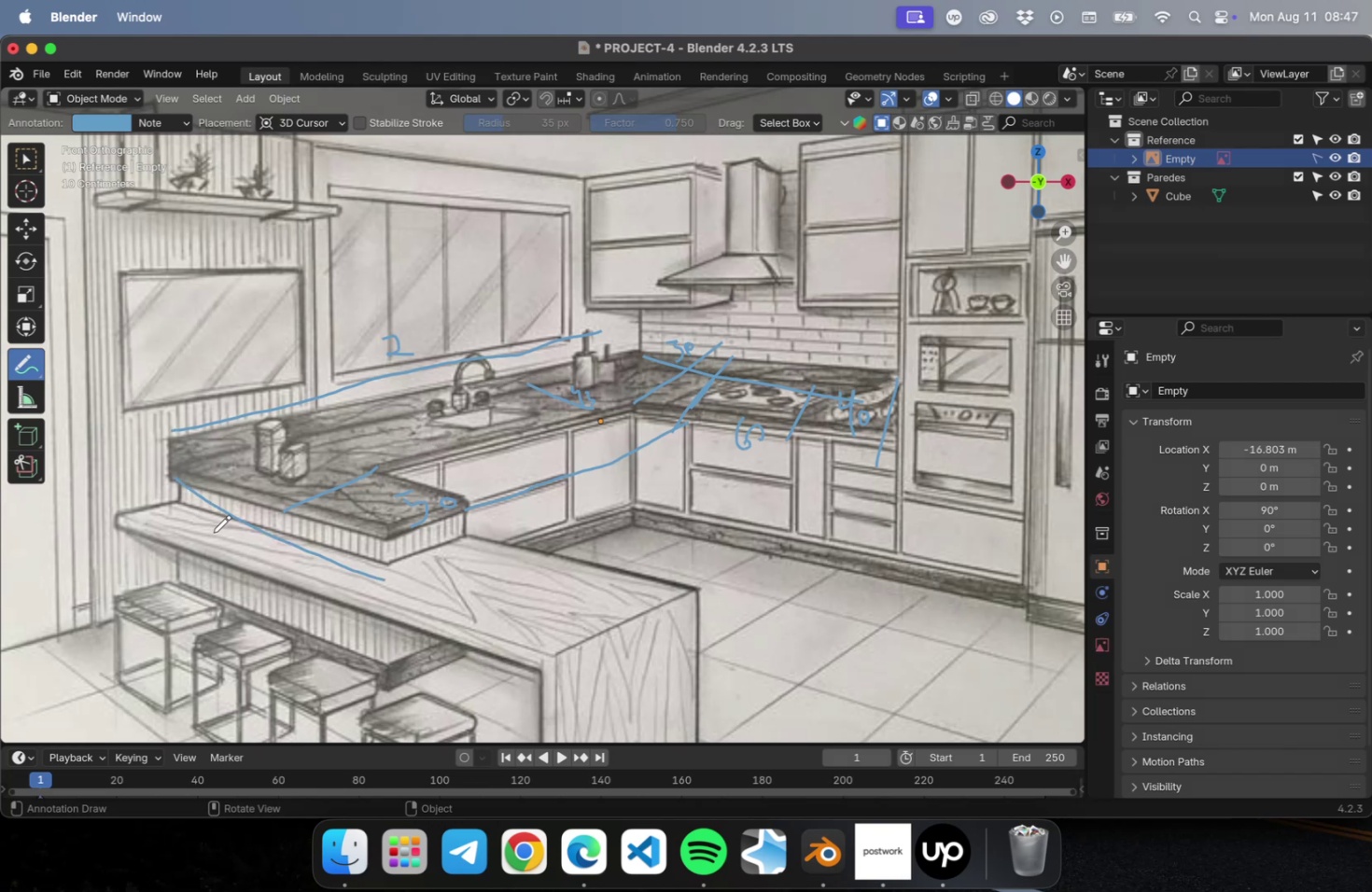 
wait(7.08)
 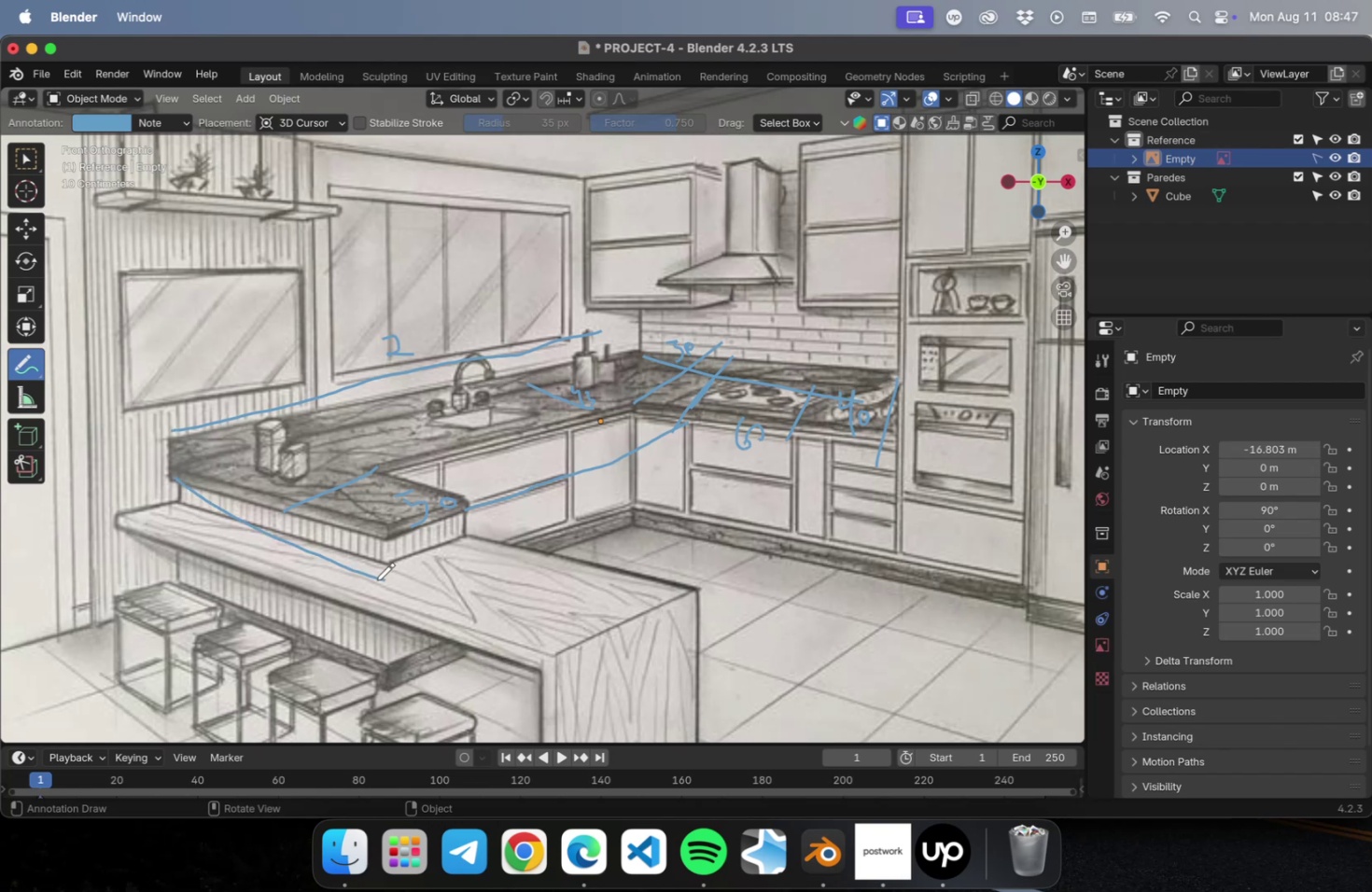 
left_click_drag(start_coordinate=[200, 530], to_coordinate=[204, 575])
 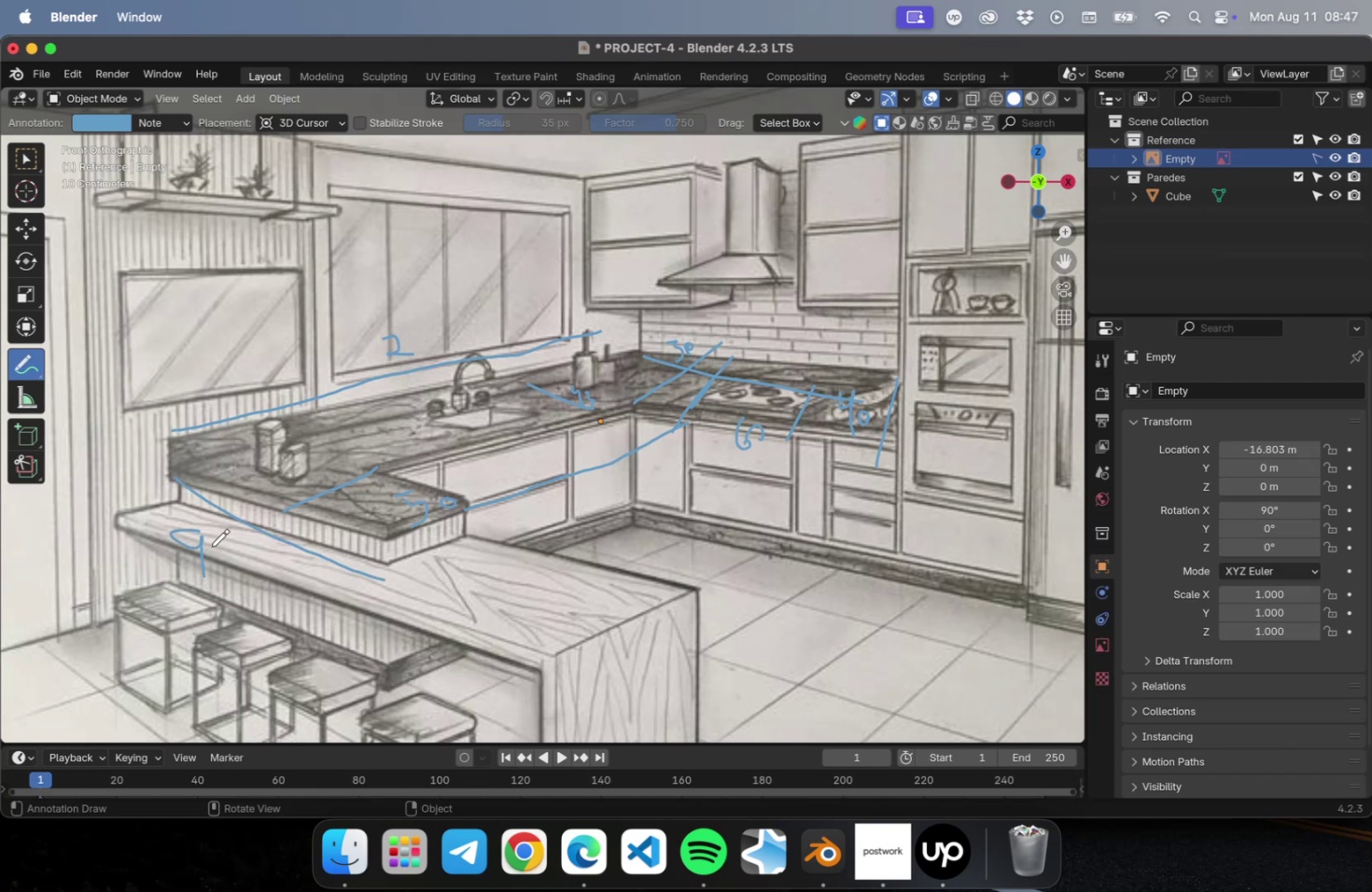 
left_click_drag(start_coordinate=[210, 545], to_coordinate=[231, 542])
 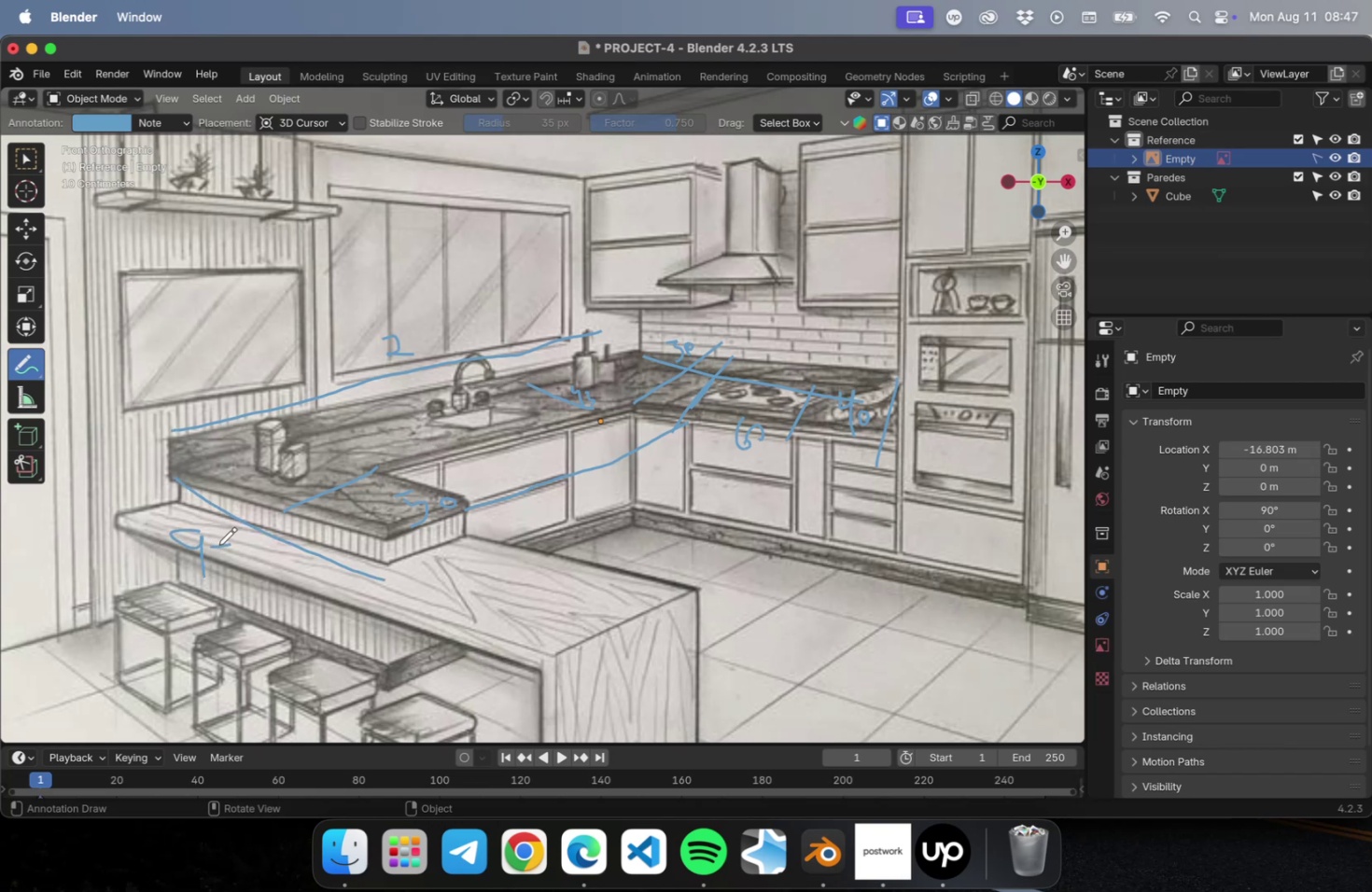 
left_click_drag(start_coordinate=[218, 547], to_coordinate=[221, 574])
 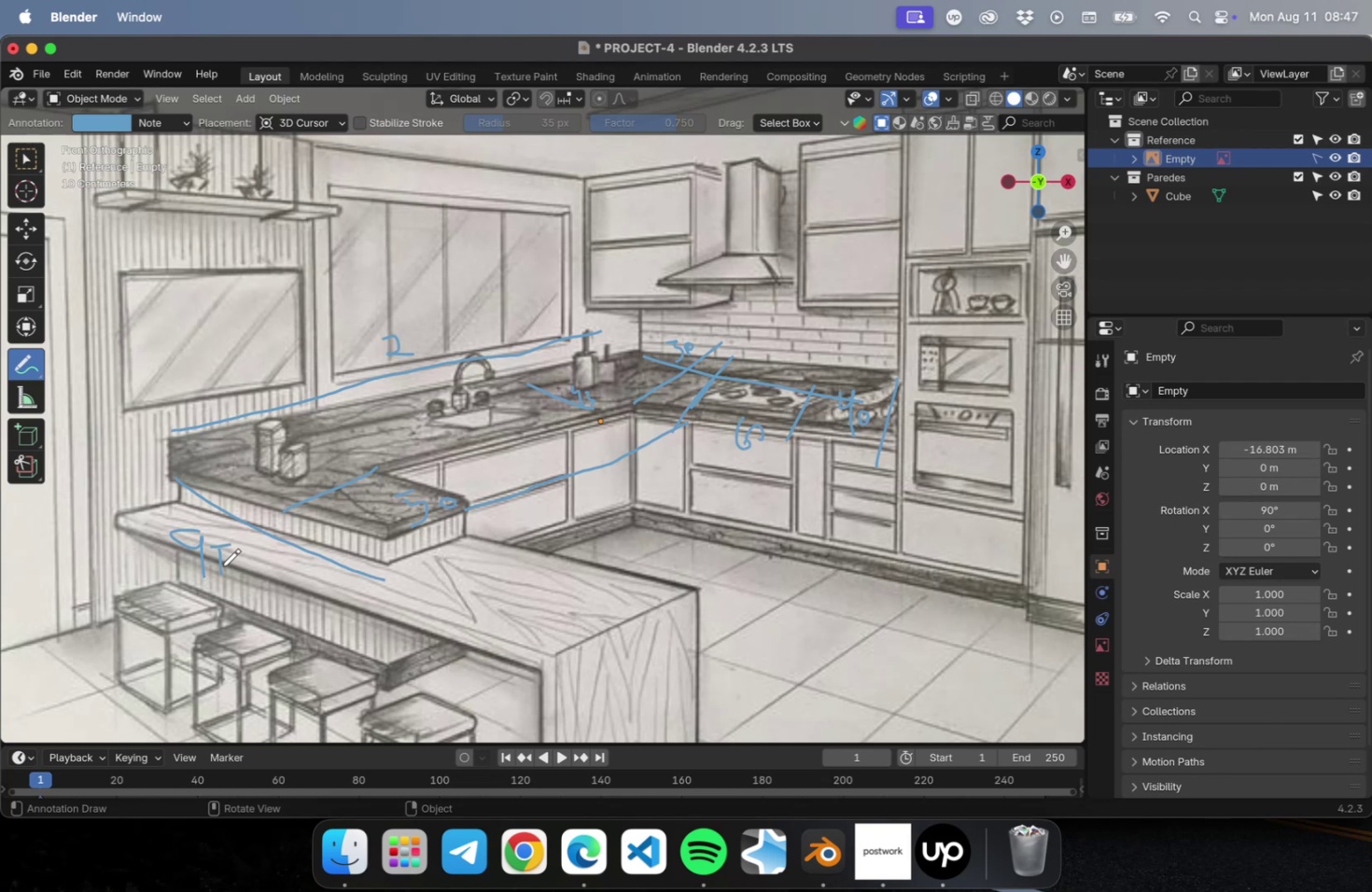 
left_click_drag(start_coordinate=[222, 565], to_coordinate=[200, 592])
 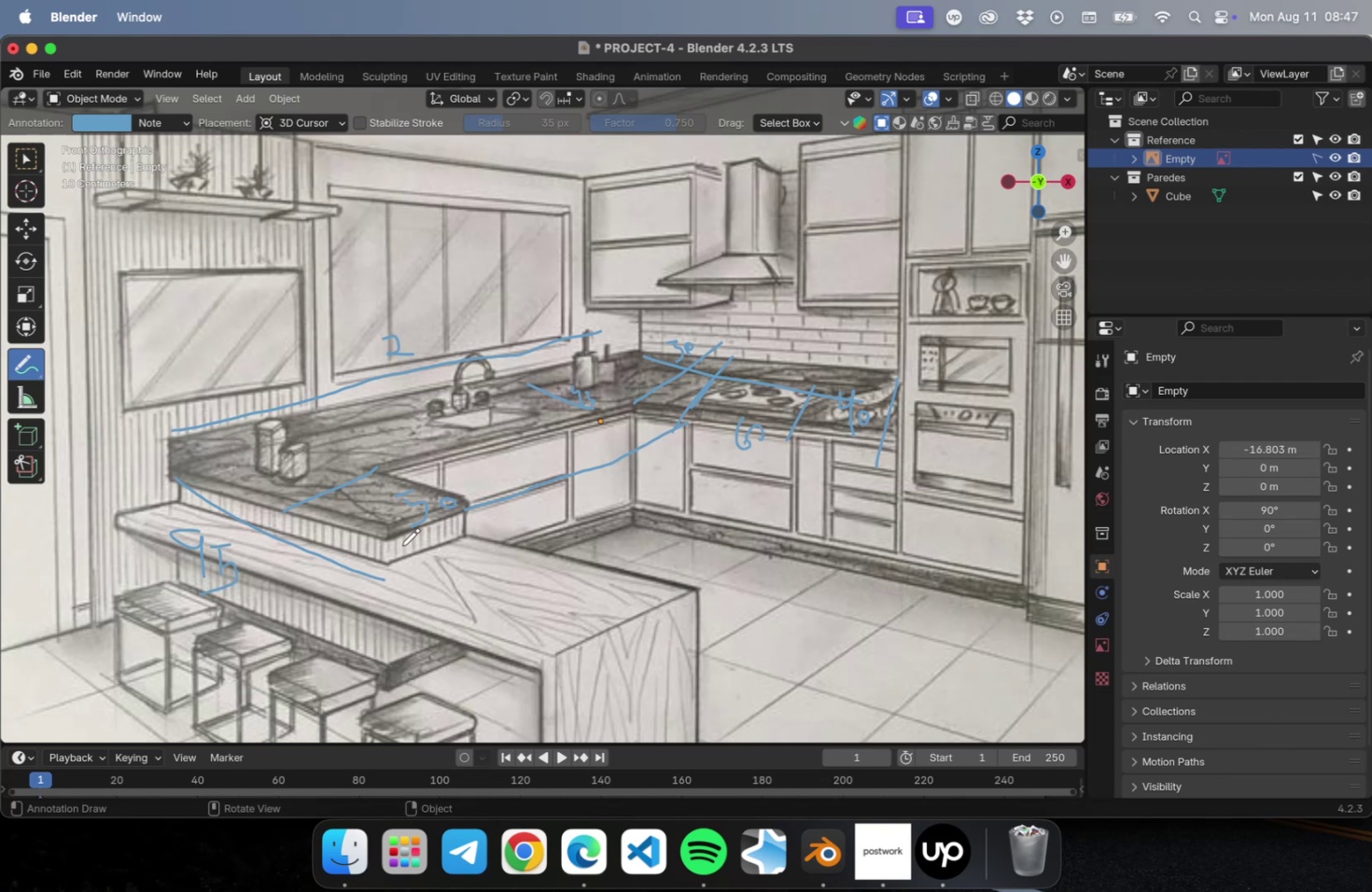 
left_click_drag(start_coordinate=[427, 550], to_coordinate=[341, 644])
 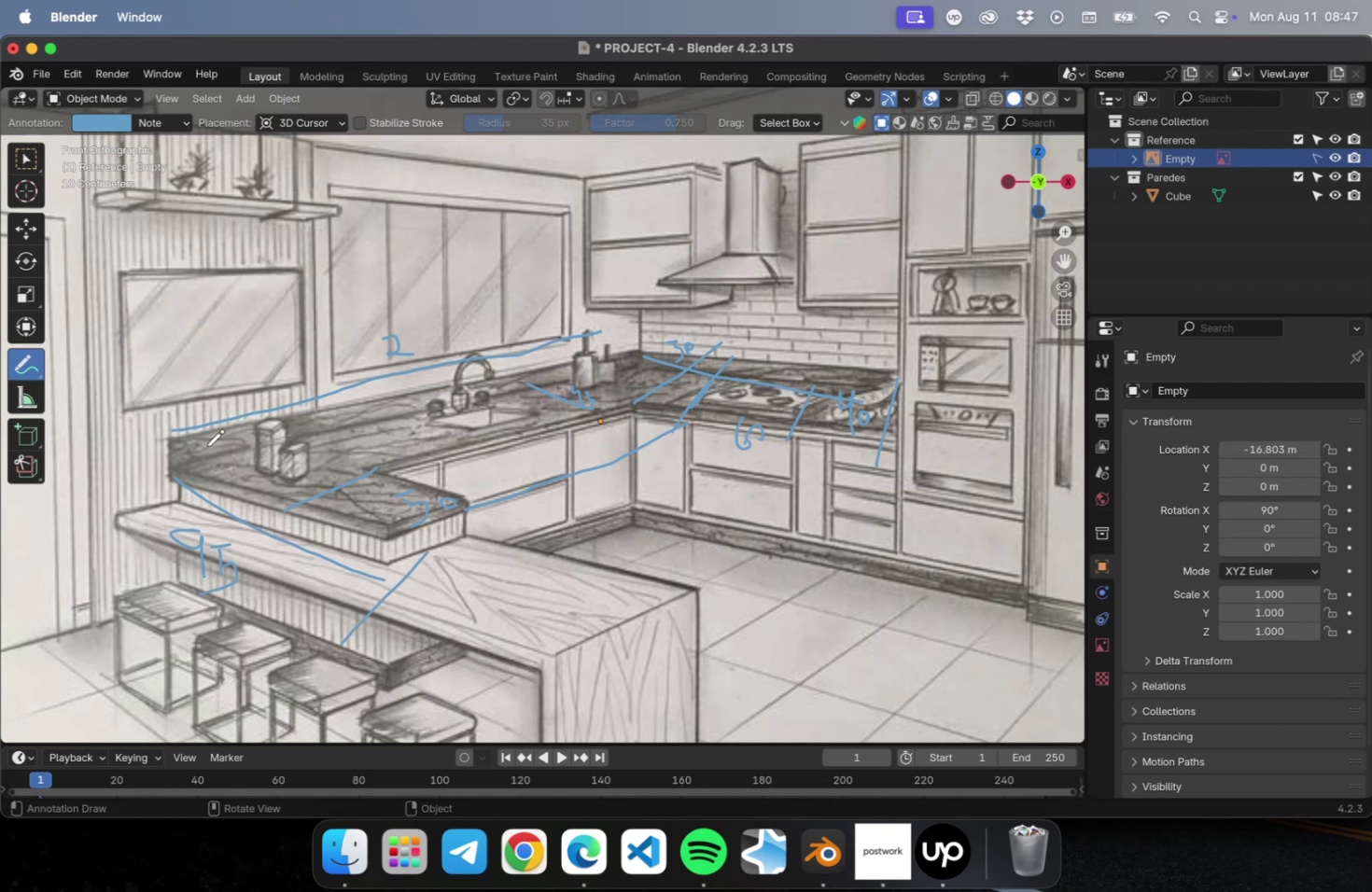 
left_click_drag(start_coordinate=[202, 451], to_coordinate=[119, 518])
 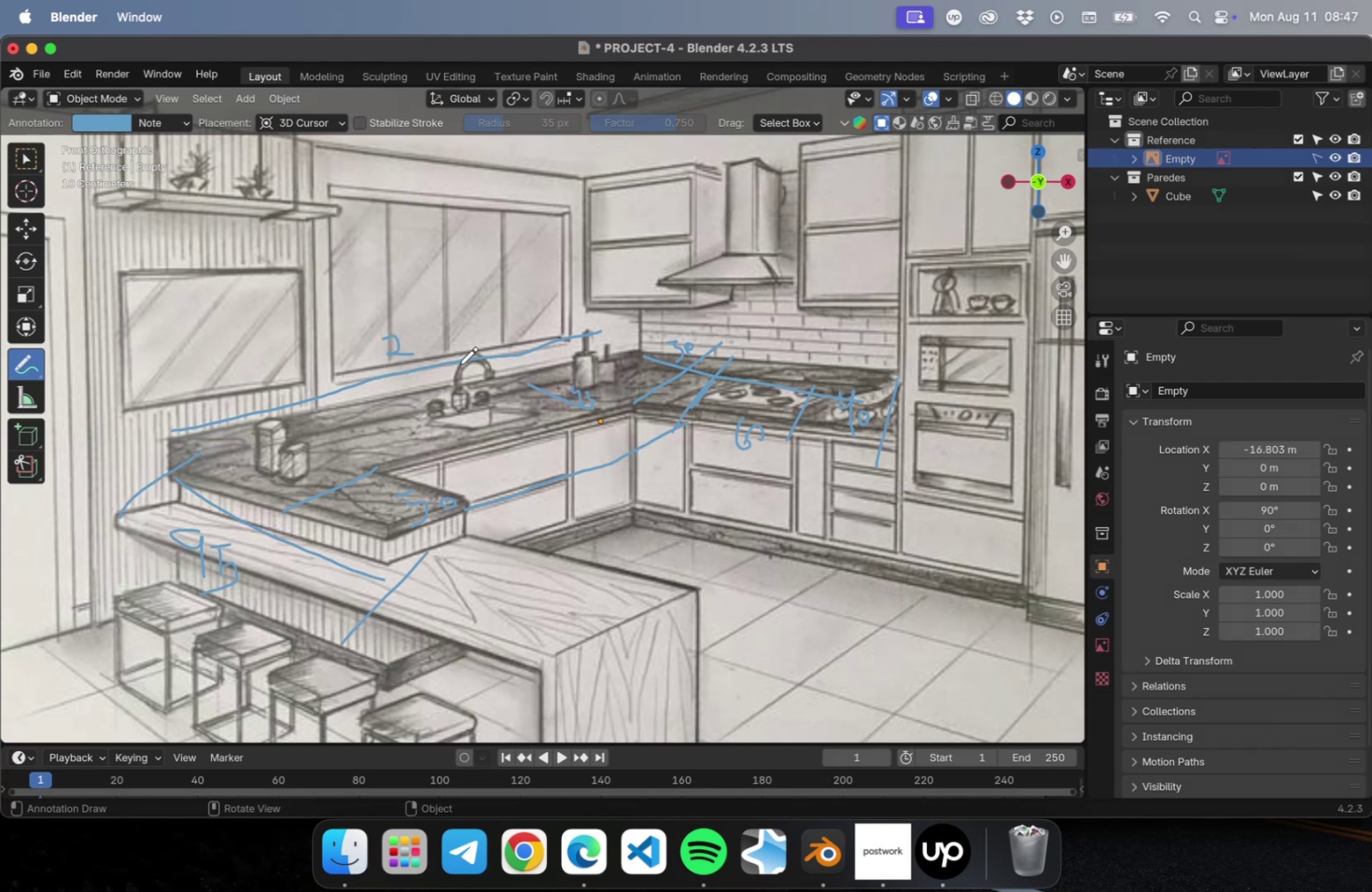 
left_click_drag(start_coordinate=[418, 346], to_coordinate=[419, 356])
 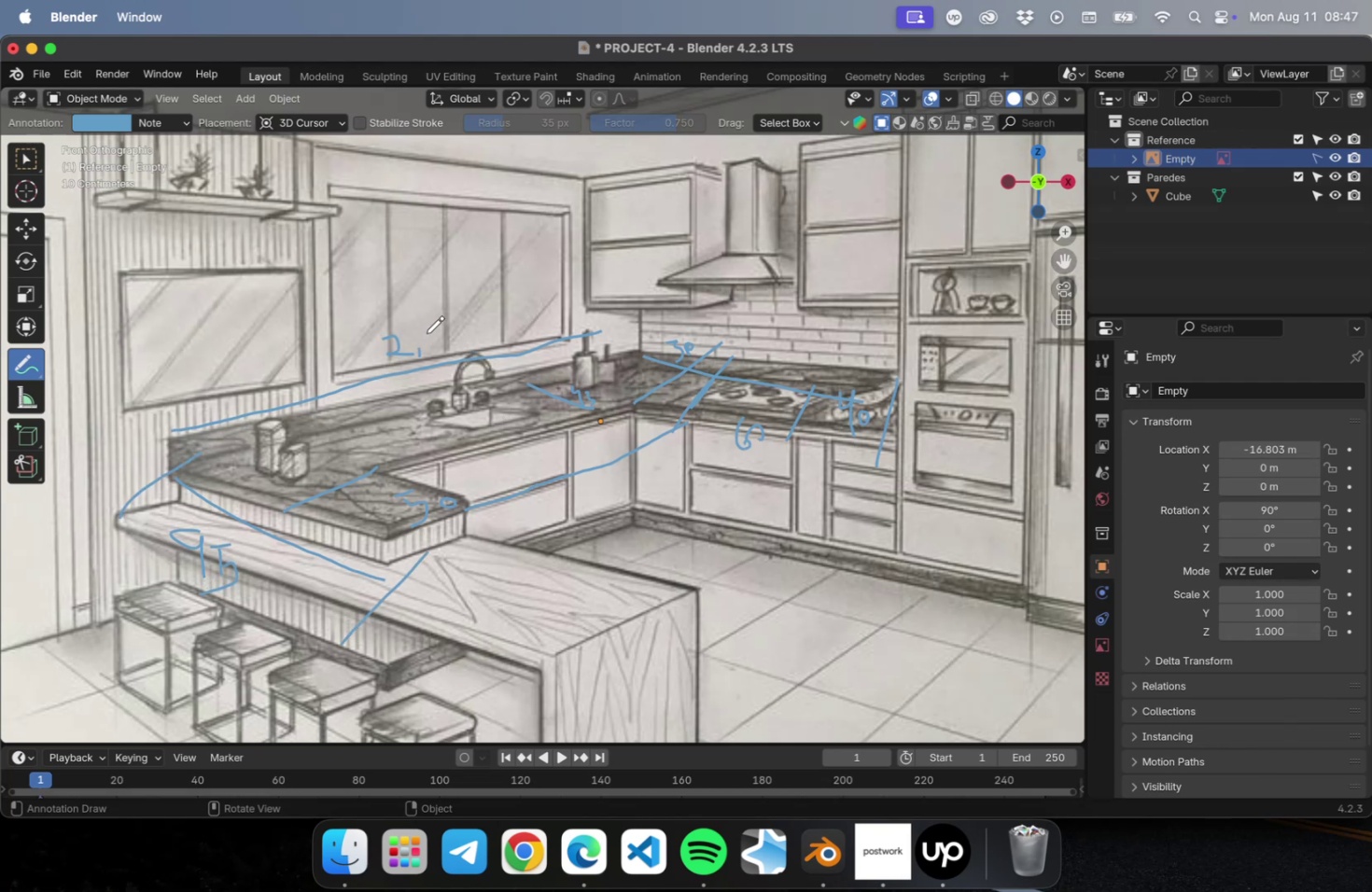 
left_click_drag(start_coordinate=[427, 333], to_coordinate=[455, 365])
 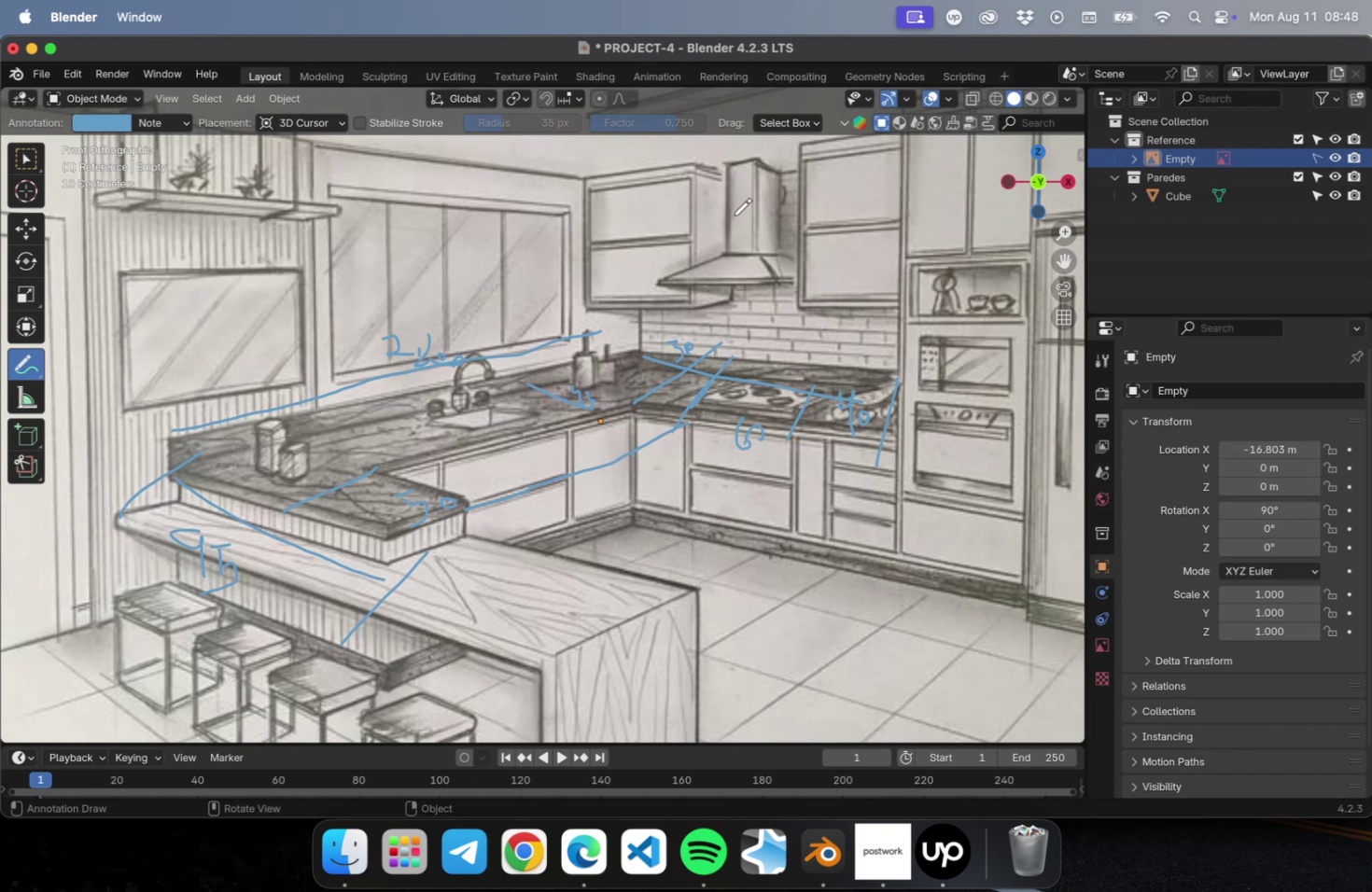 
wait(8.65)
 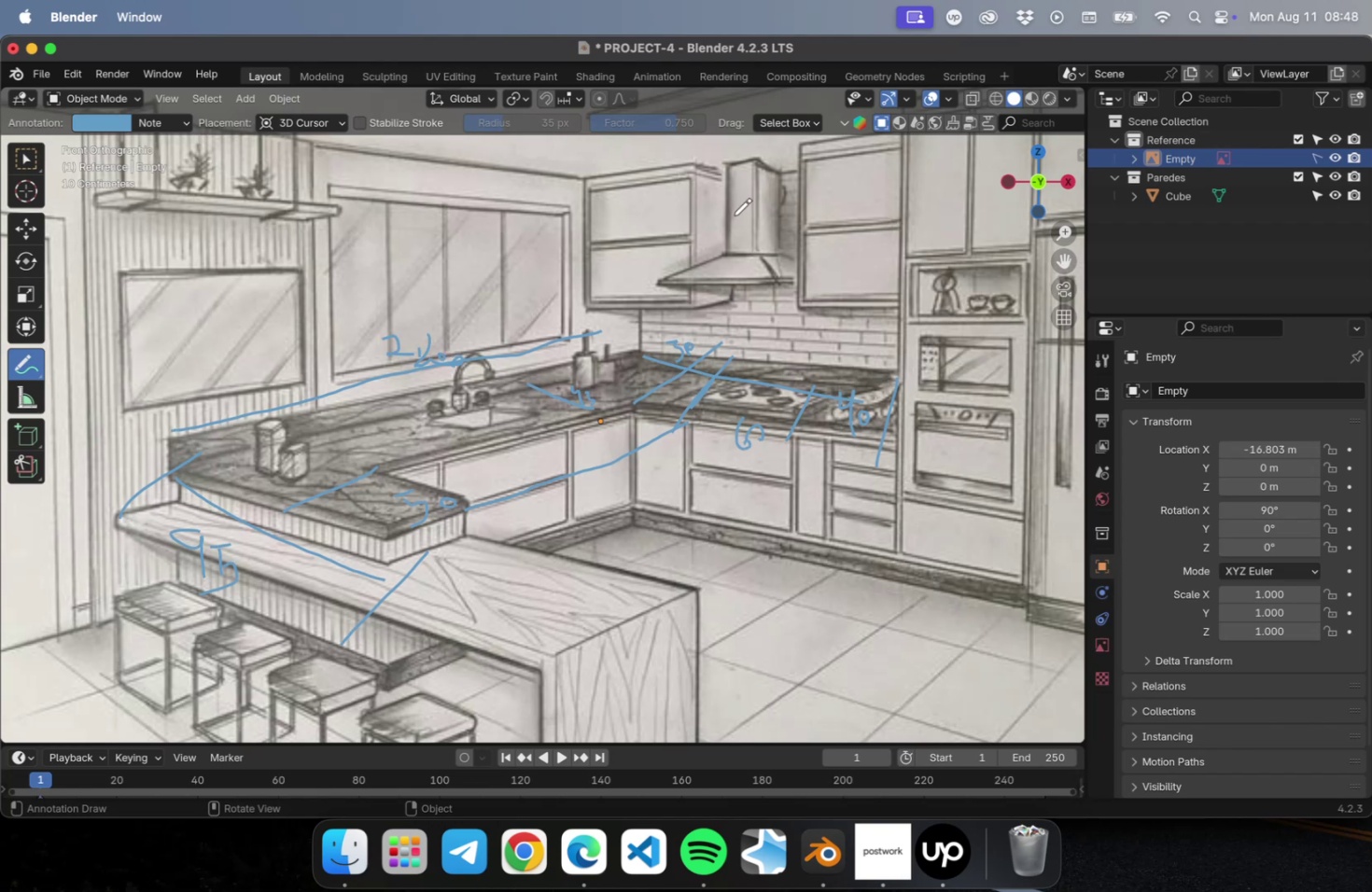 
left_click_drag(start_coordinate=[699, 163], to_coordinate=[707, 304])
 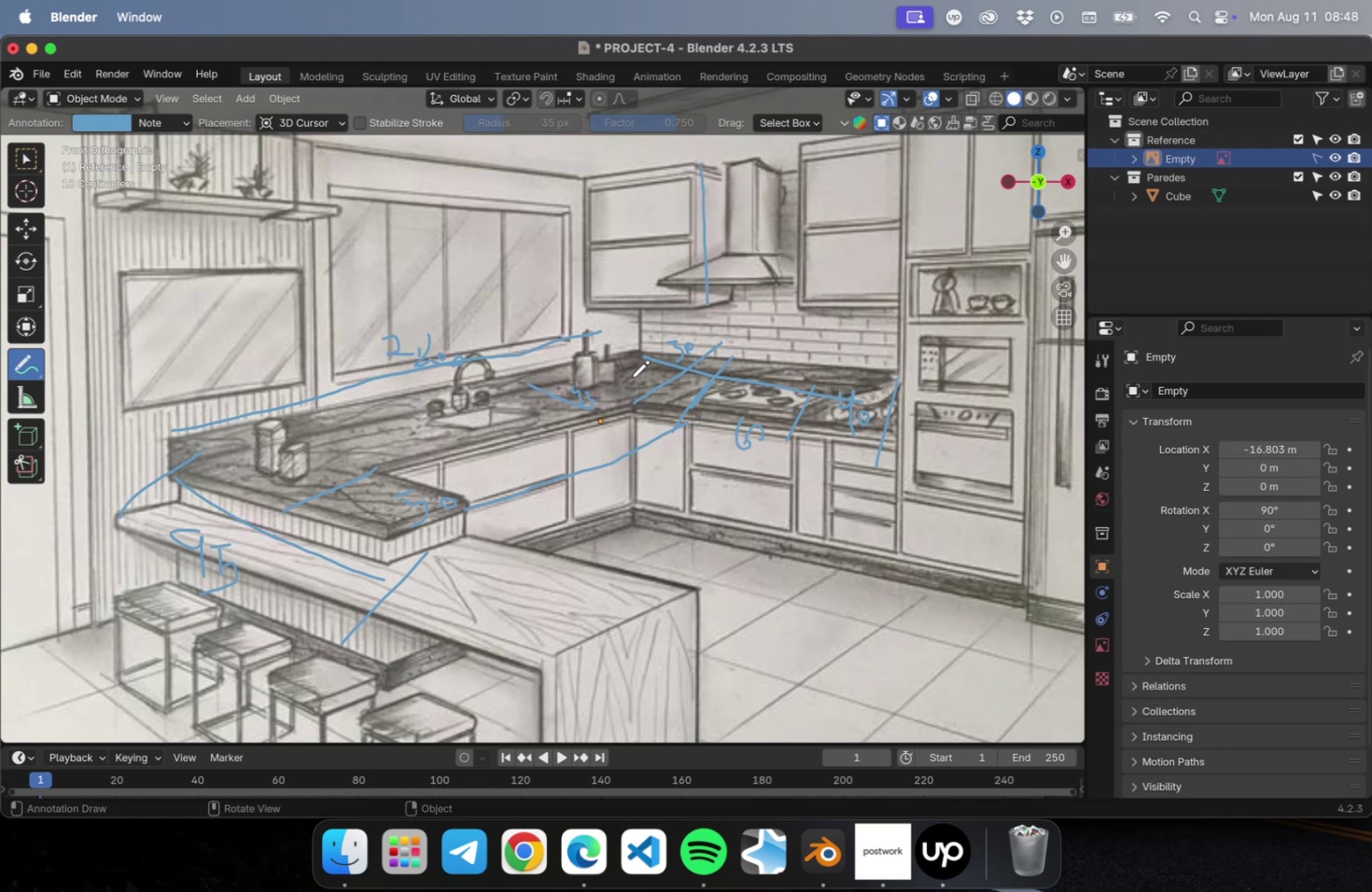 
left_click_drag(start_coordinate=[613, 367], to_coordinate=[631, 370])
 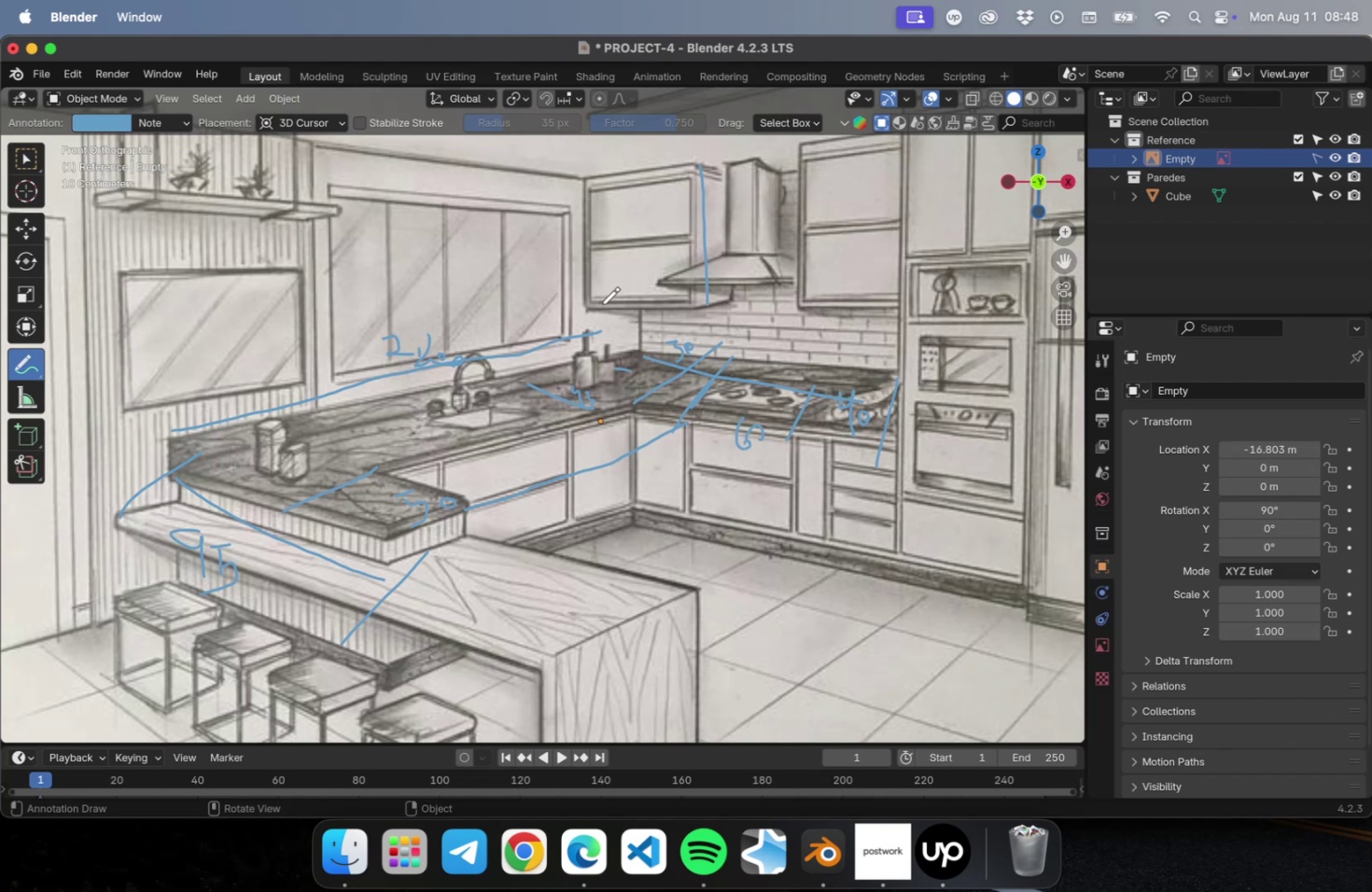 
left_click_drag(start_coordinate=[595, 315], to_coordinate=[724, 310])
 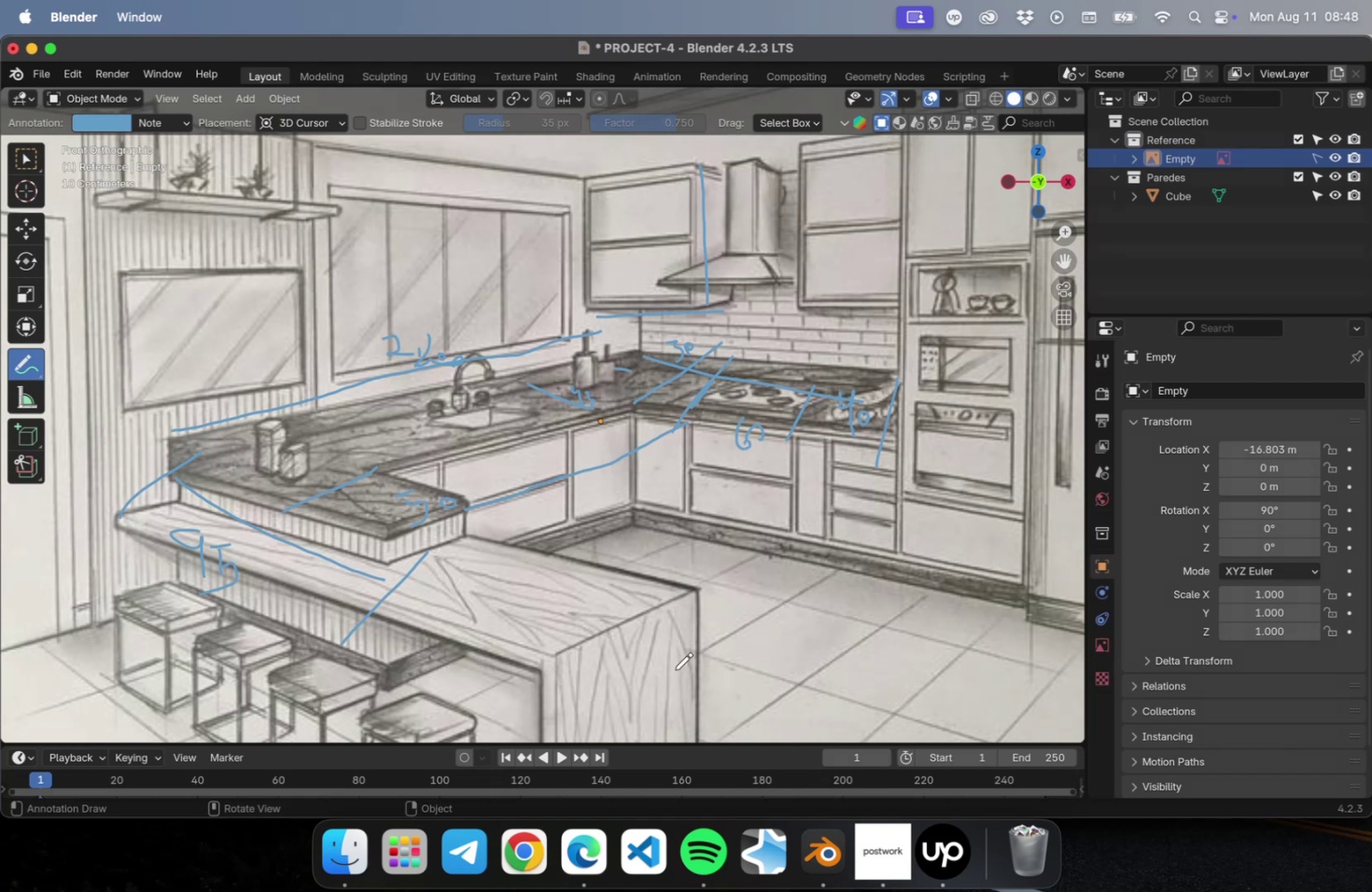 
wait(7.59)
 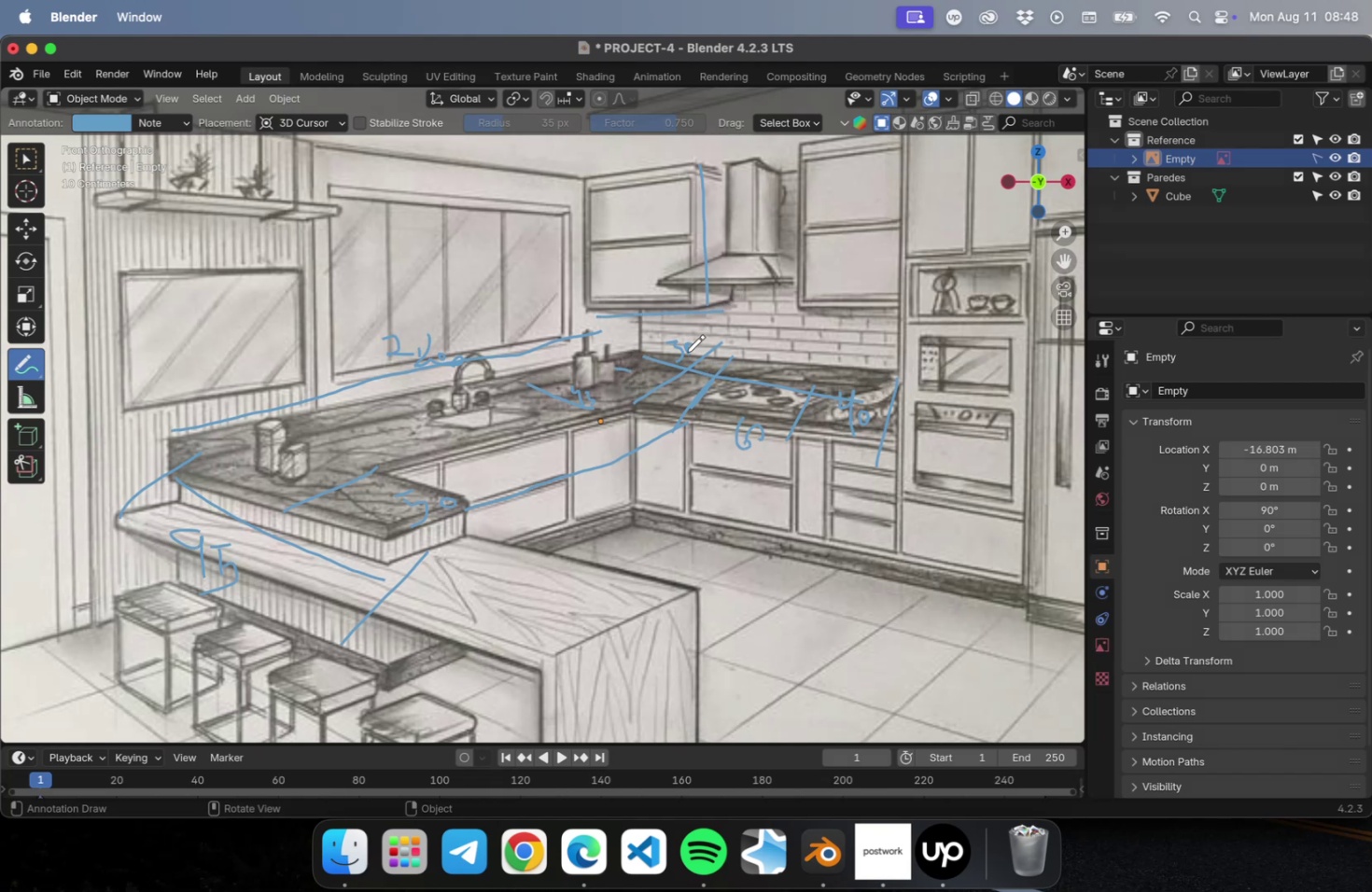 
key(Meta+T)
 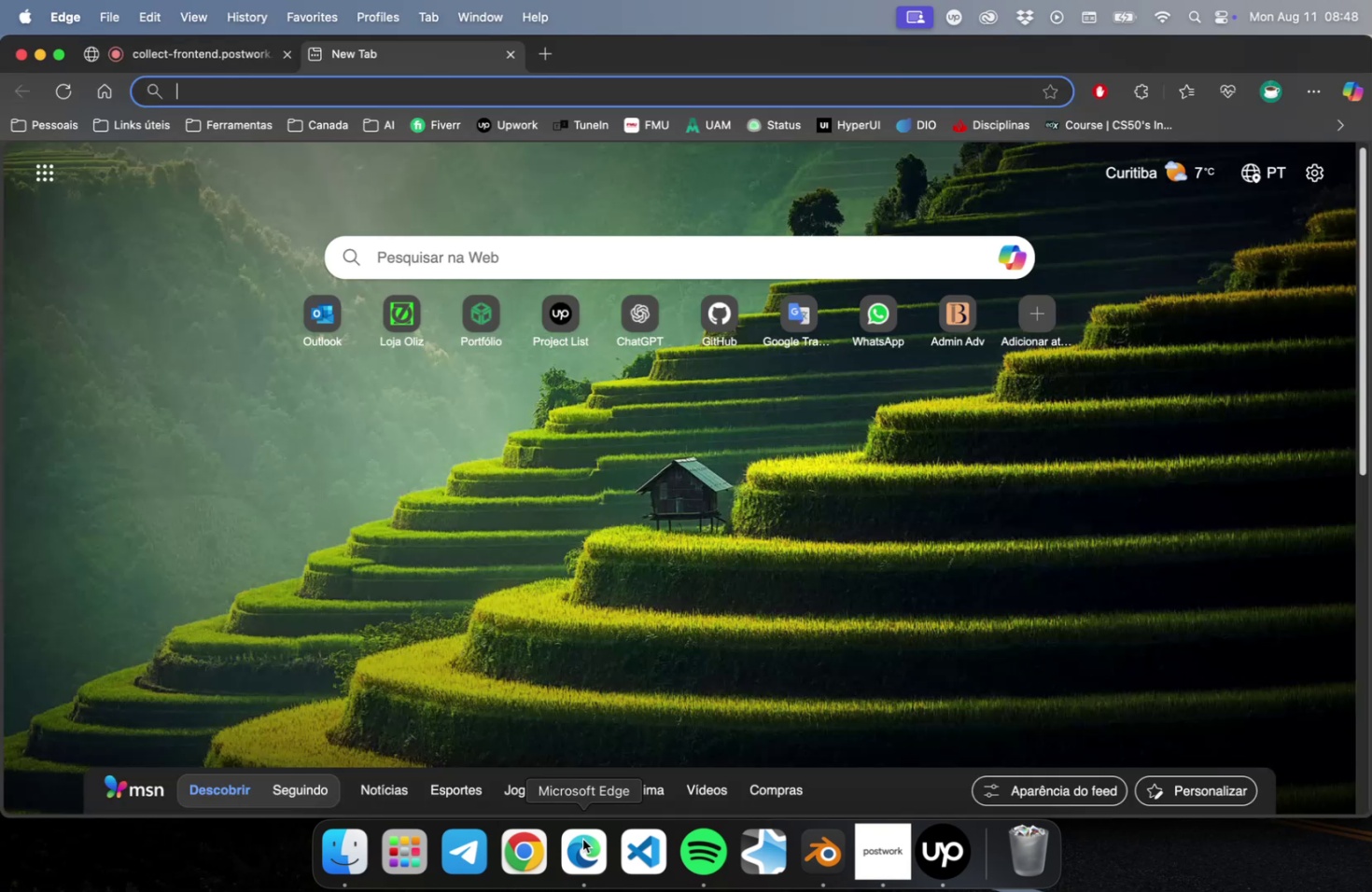 
type(largura banca)
 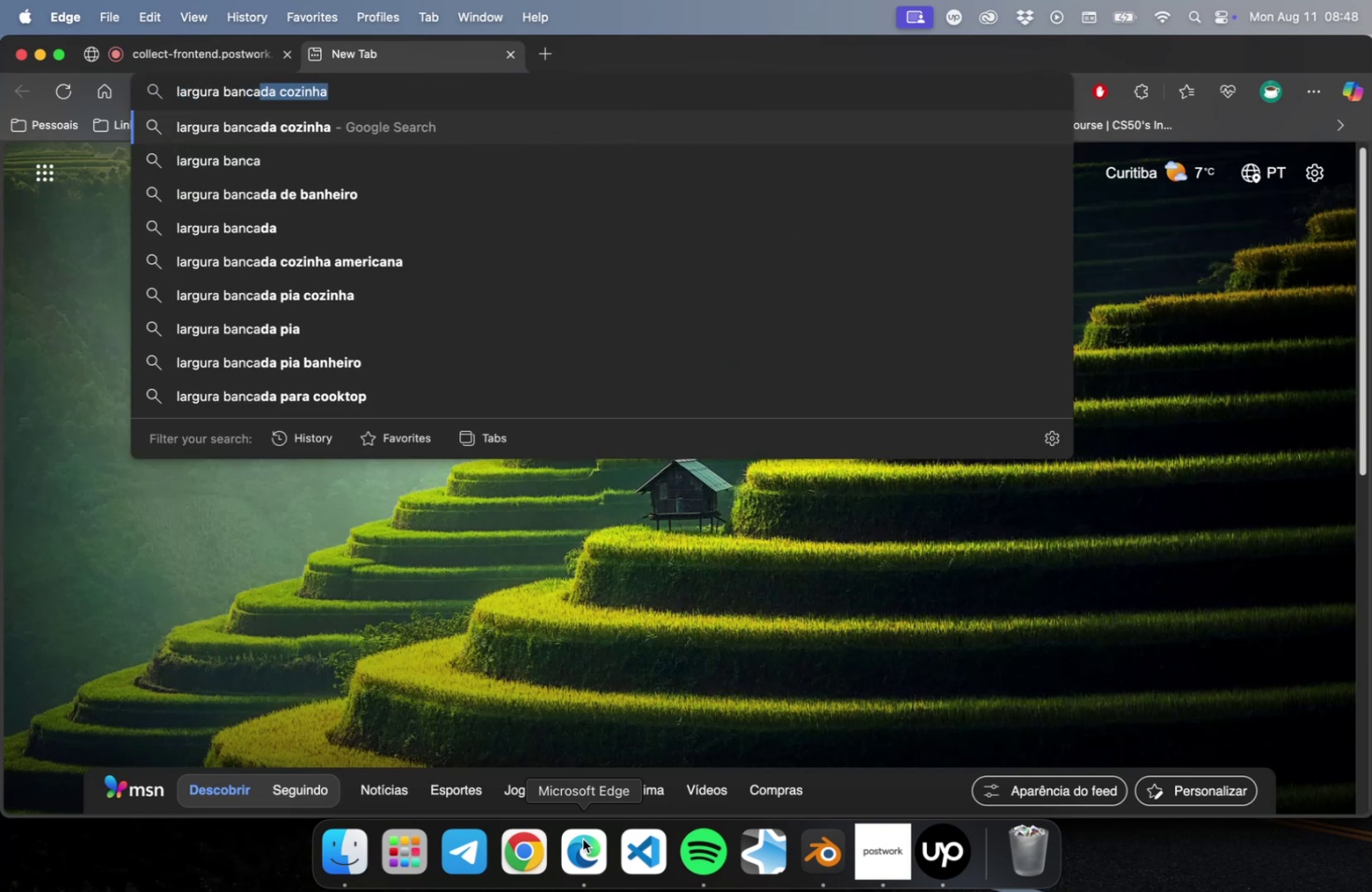 
key(Enter)
 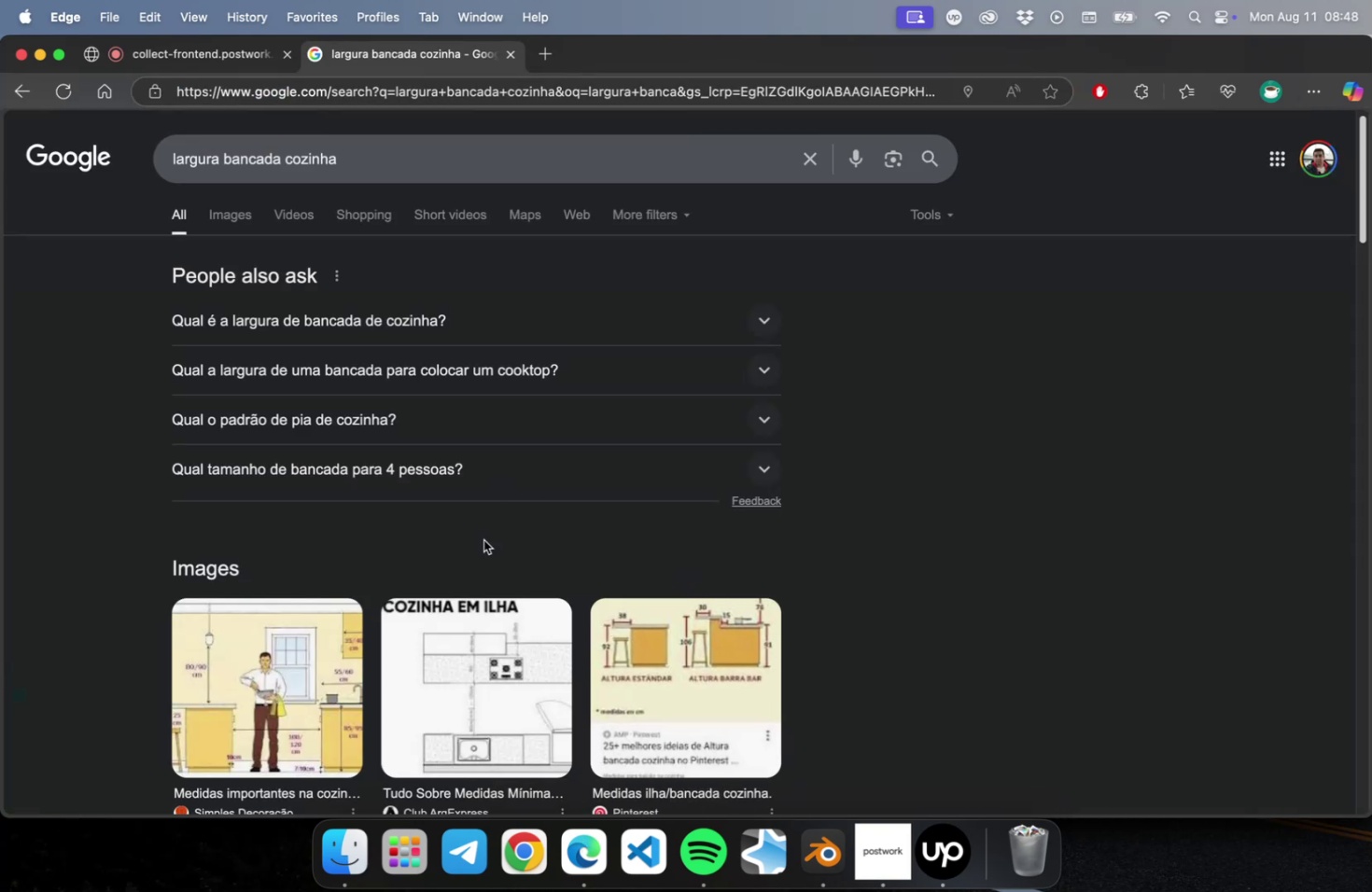 
left_click([412, 315])
 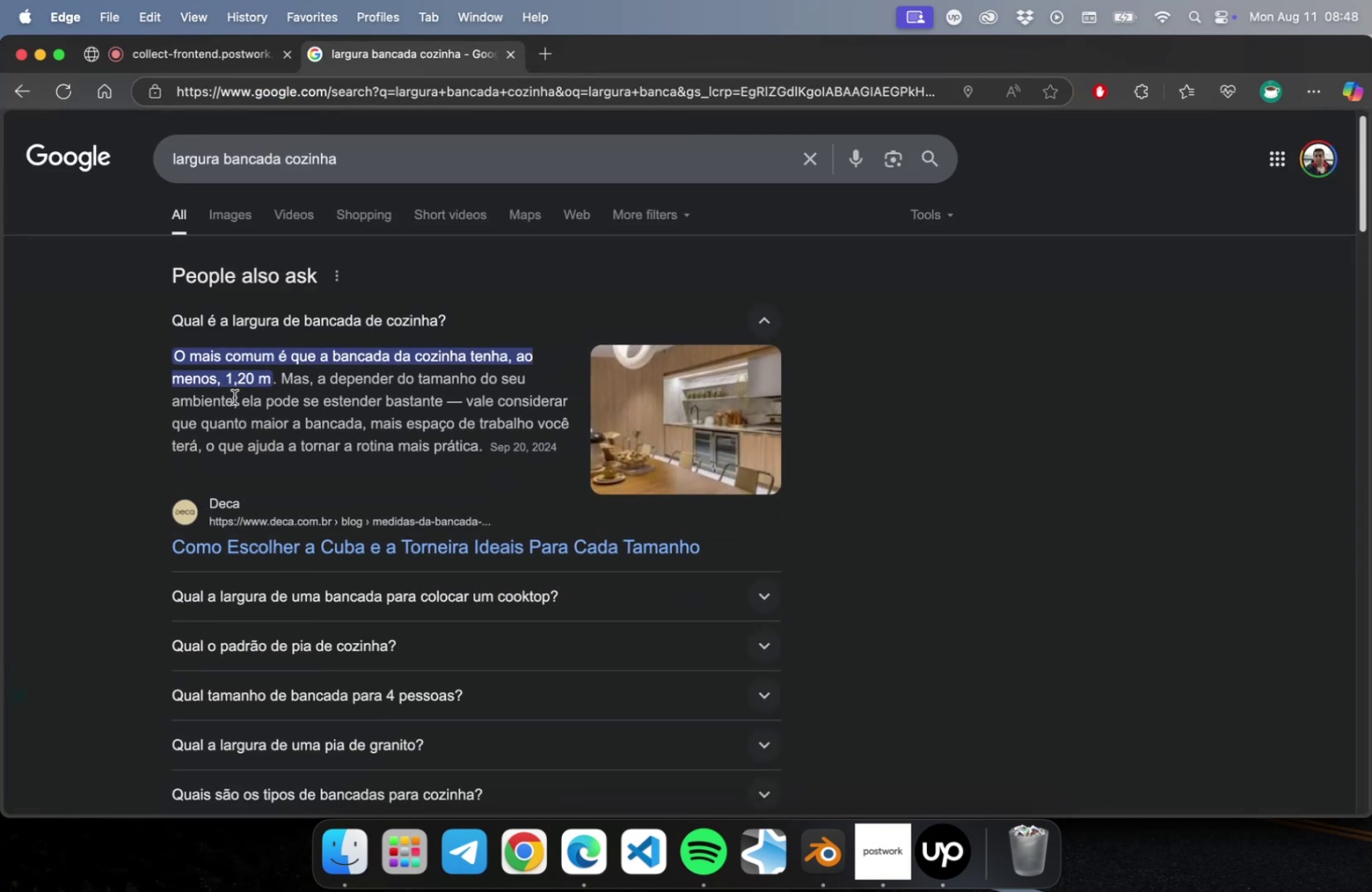 
scroll: coordinate [549, 478], scroll_direction: down, amount: 6.0
 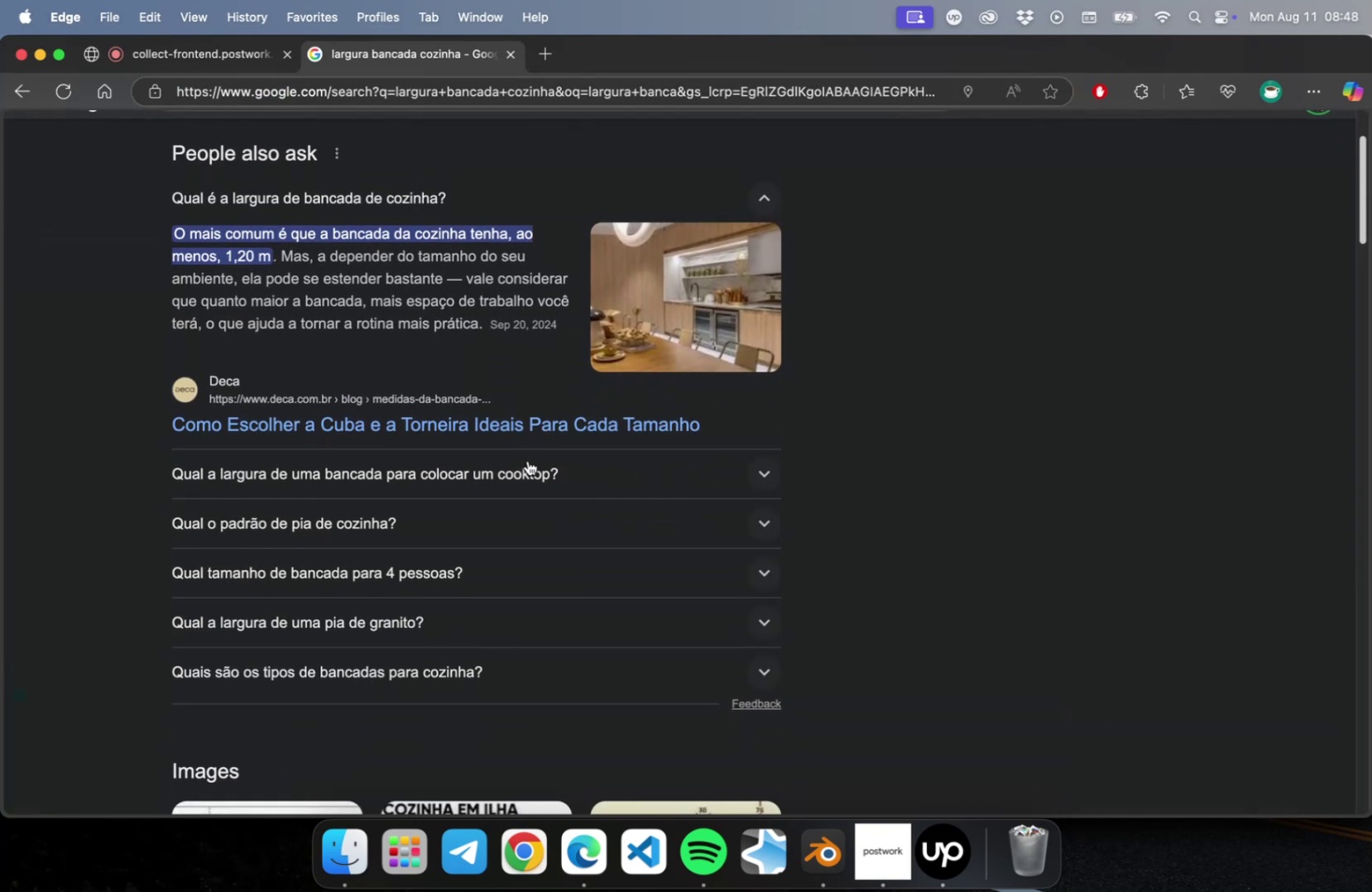 
left_click([527, 460])
 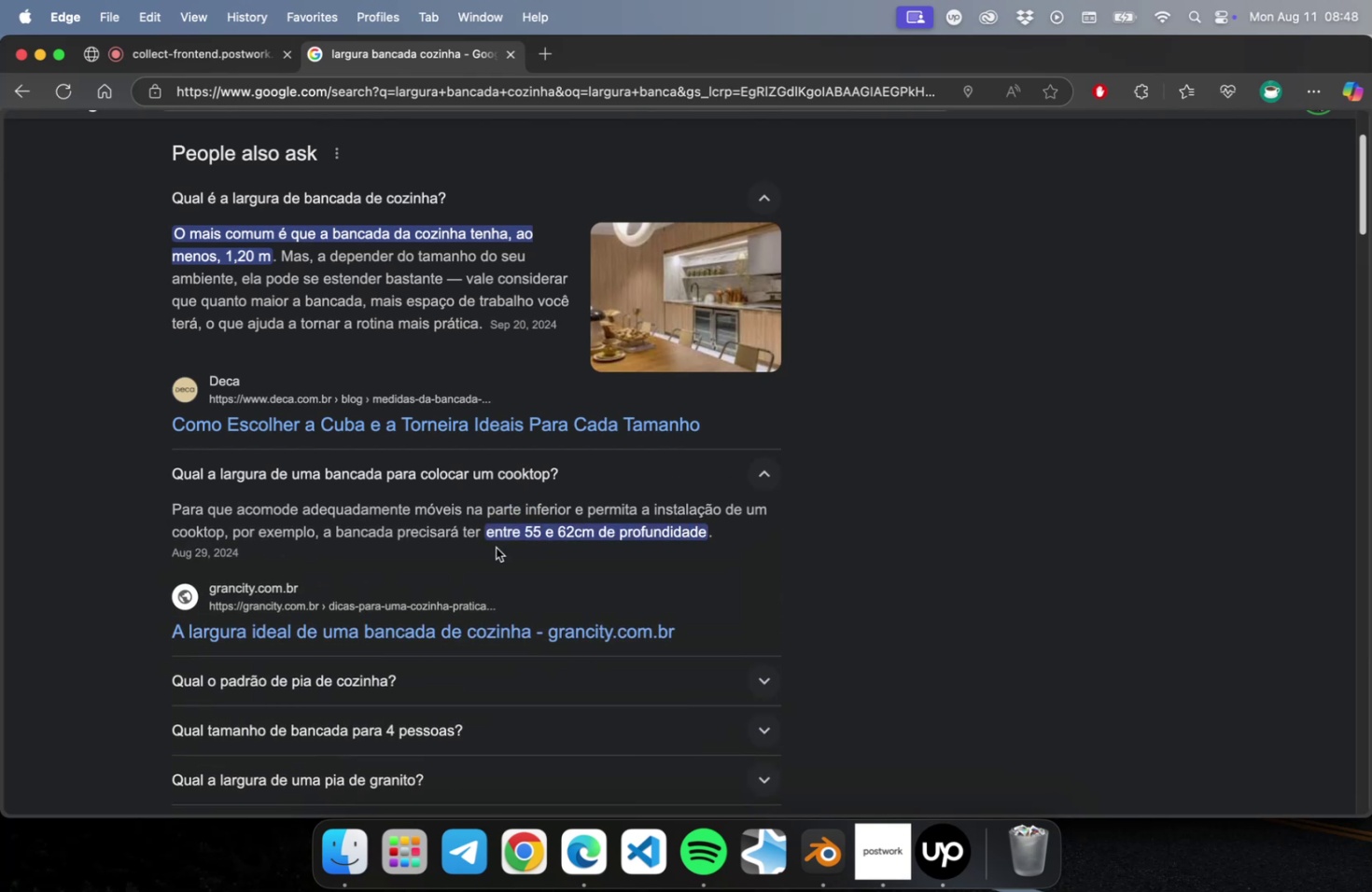 
left_click_drag(start_coordinate=[486, 535], to_coordinate=[602, 534])
 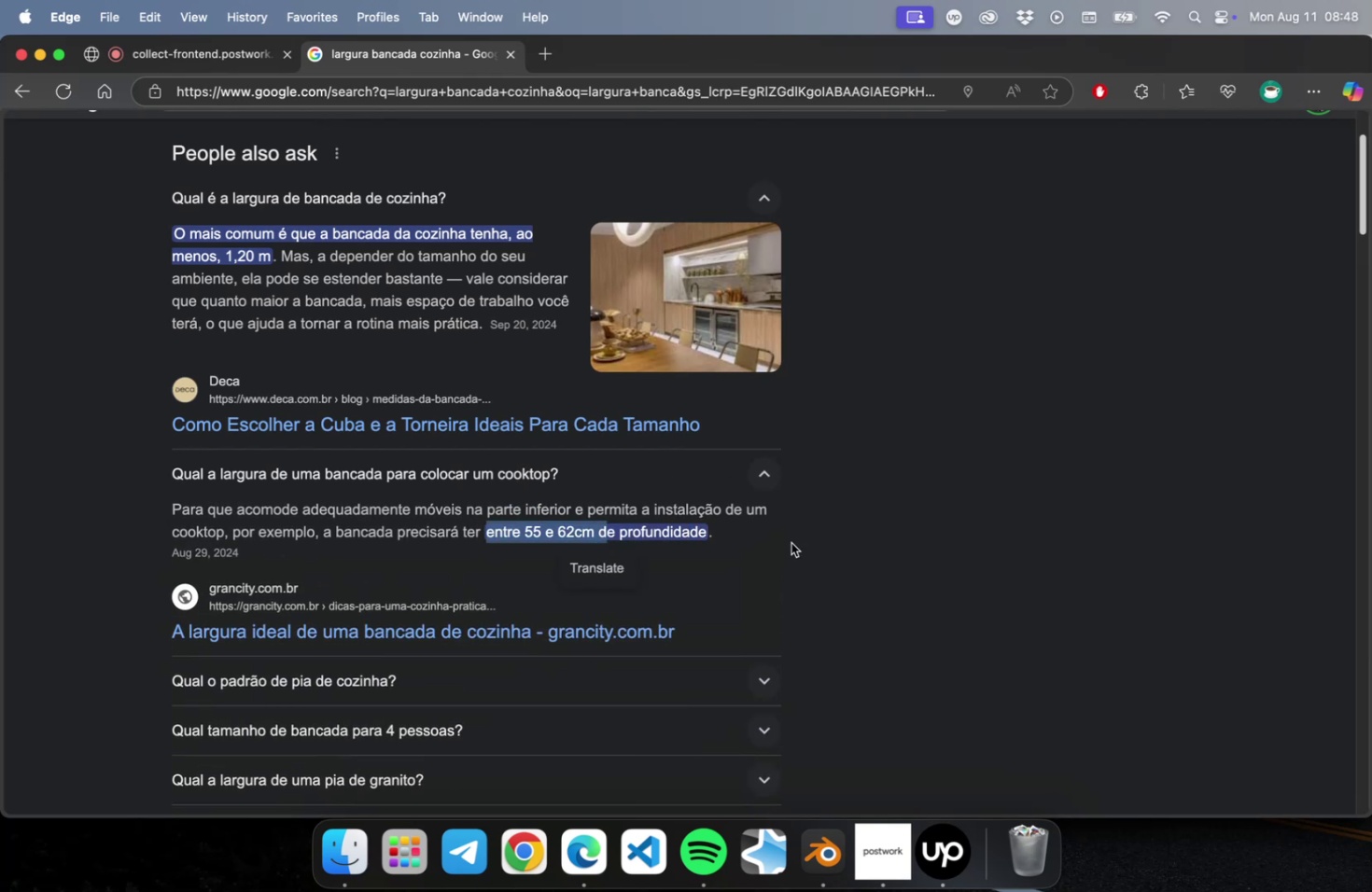 
key(Meta+CommandLeft)
 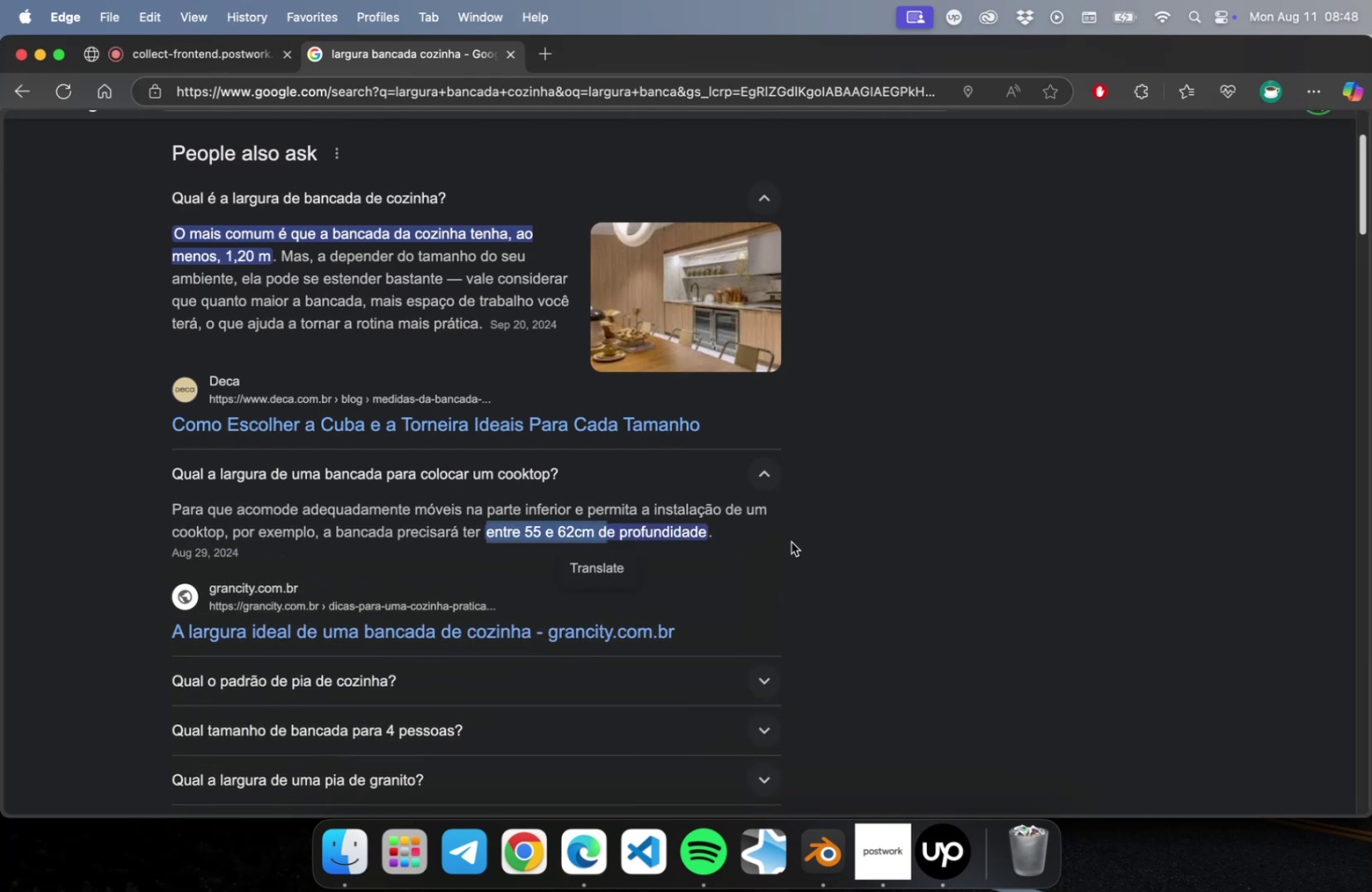 
key(Meta+Tab)
 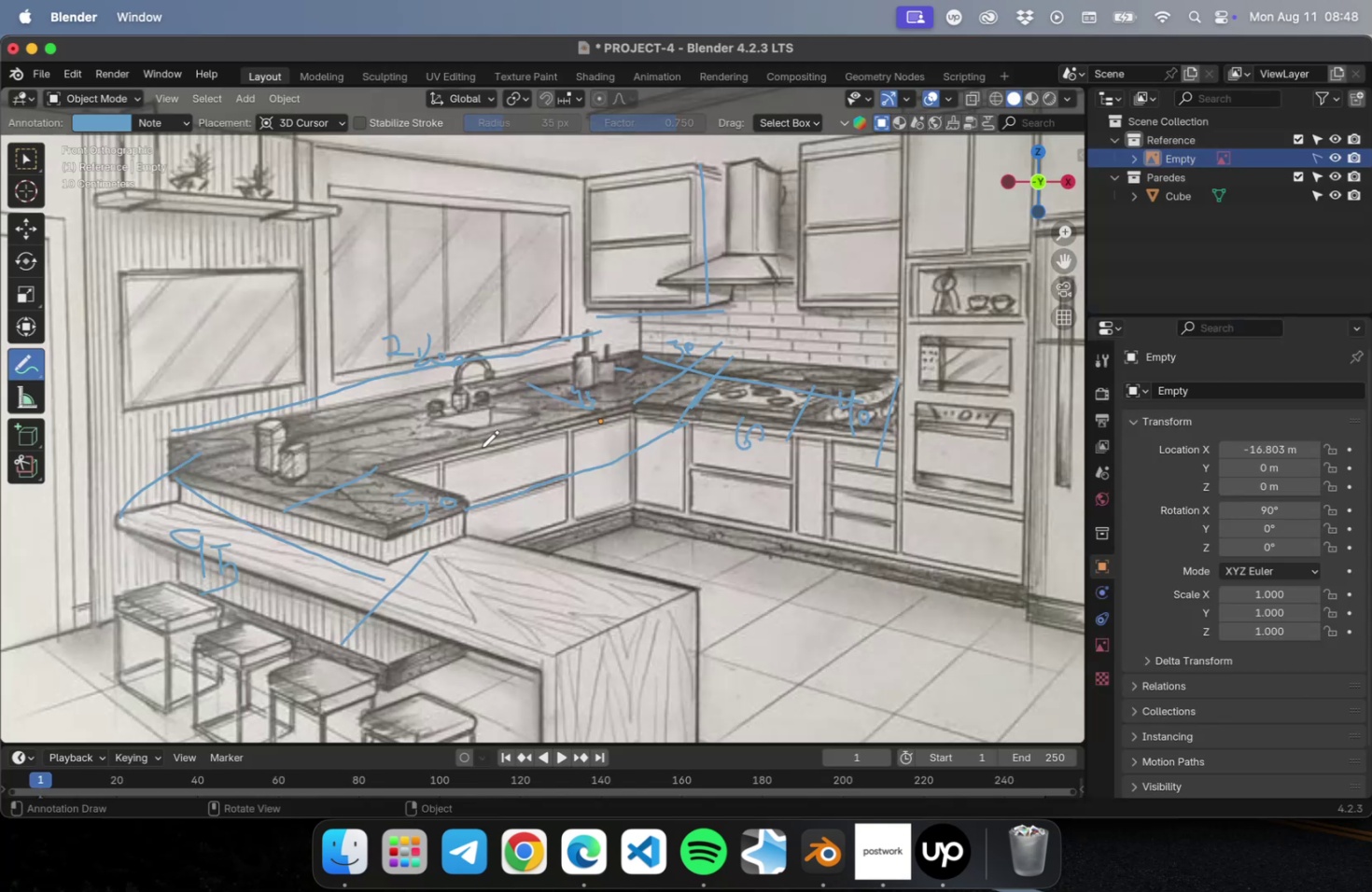 
left_click_drag(start_coordinate=[569, 389], to_coordinate=[584, 396])
 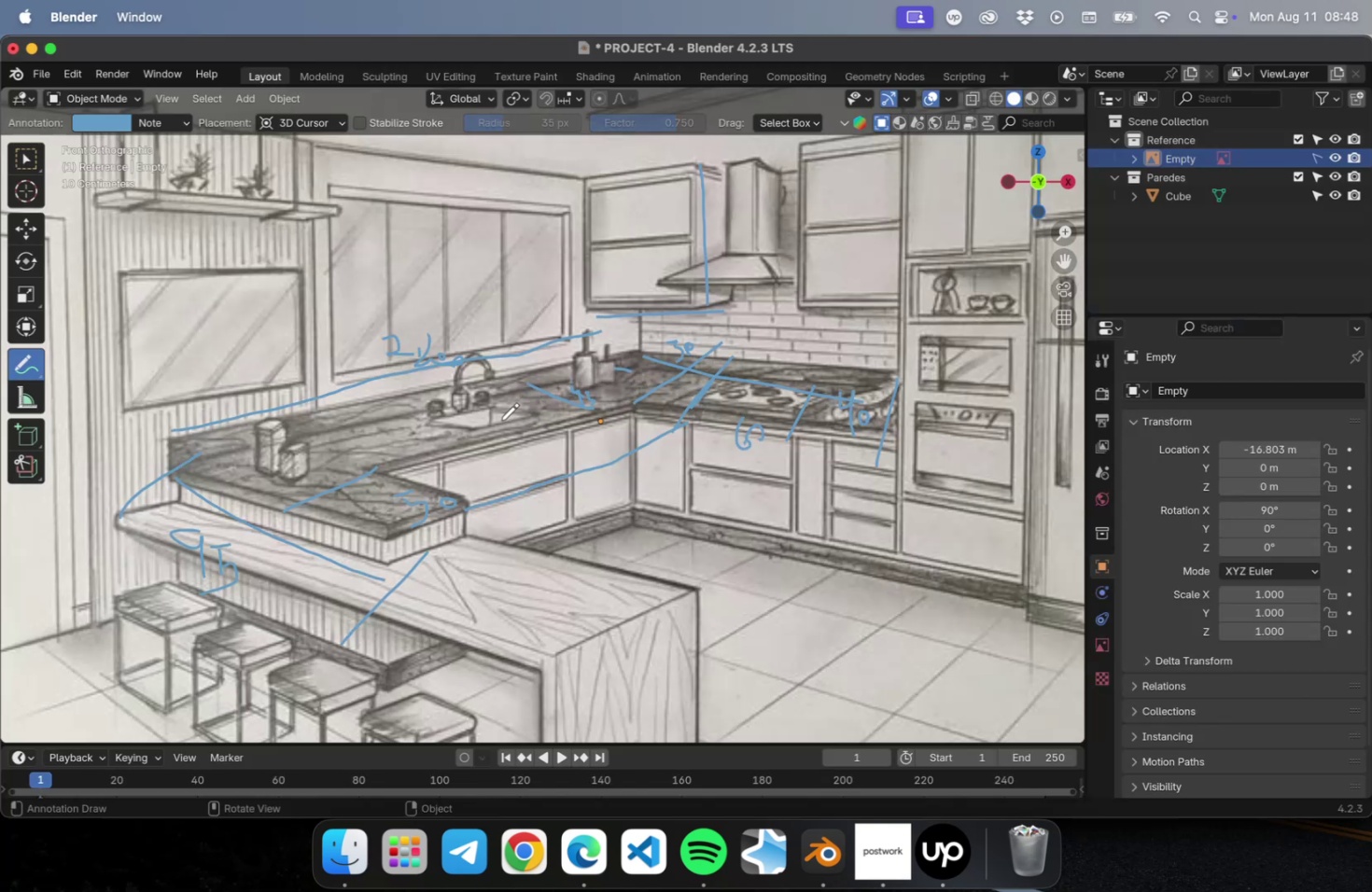 
left_click_drag(start_coordinate=[501, 411], to_coordinate=[516, 405])
 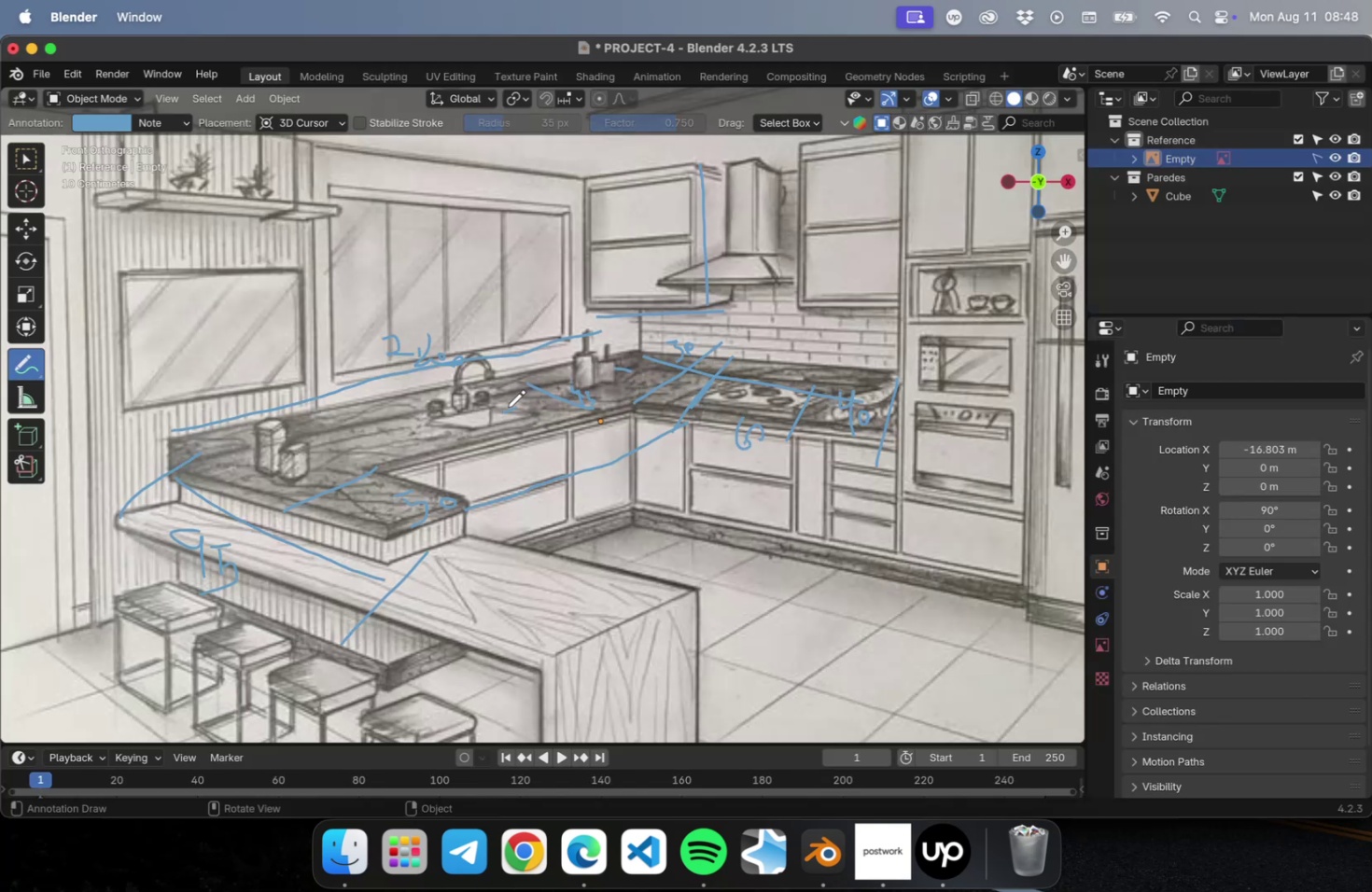 
left_click_drag(start_coordinate=[507, 414], to_coordinate=[507, 442])
 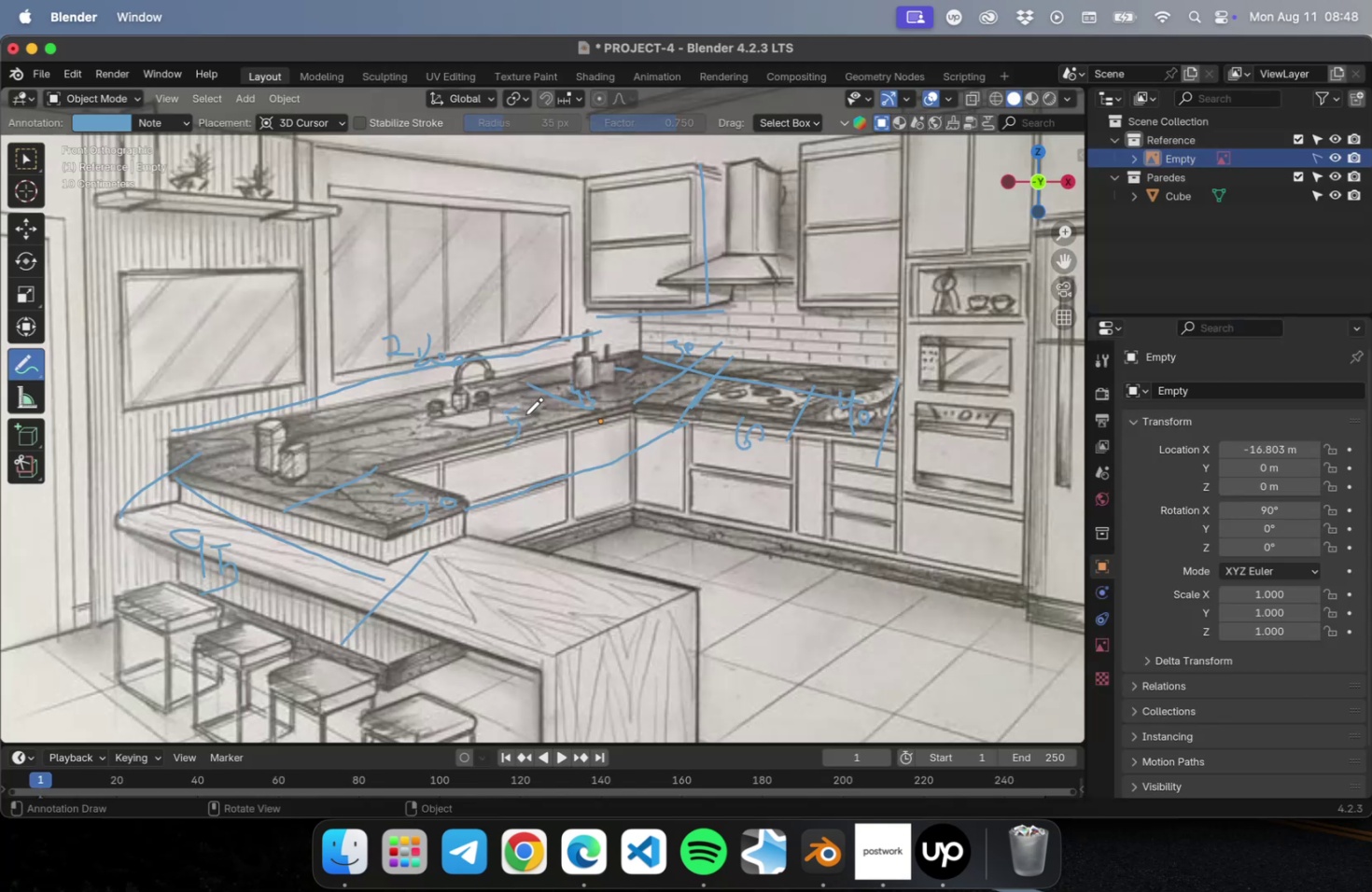 
left_click_drag(start_coordinate=[525, 413], to_coordinate=[530, 412])
 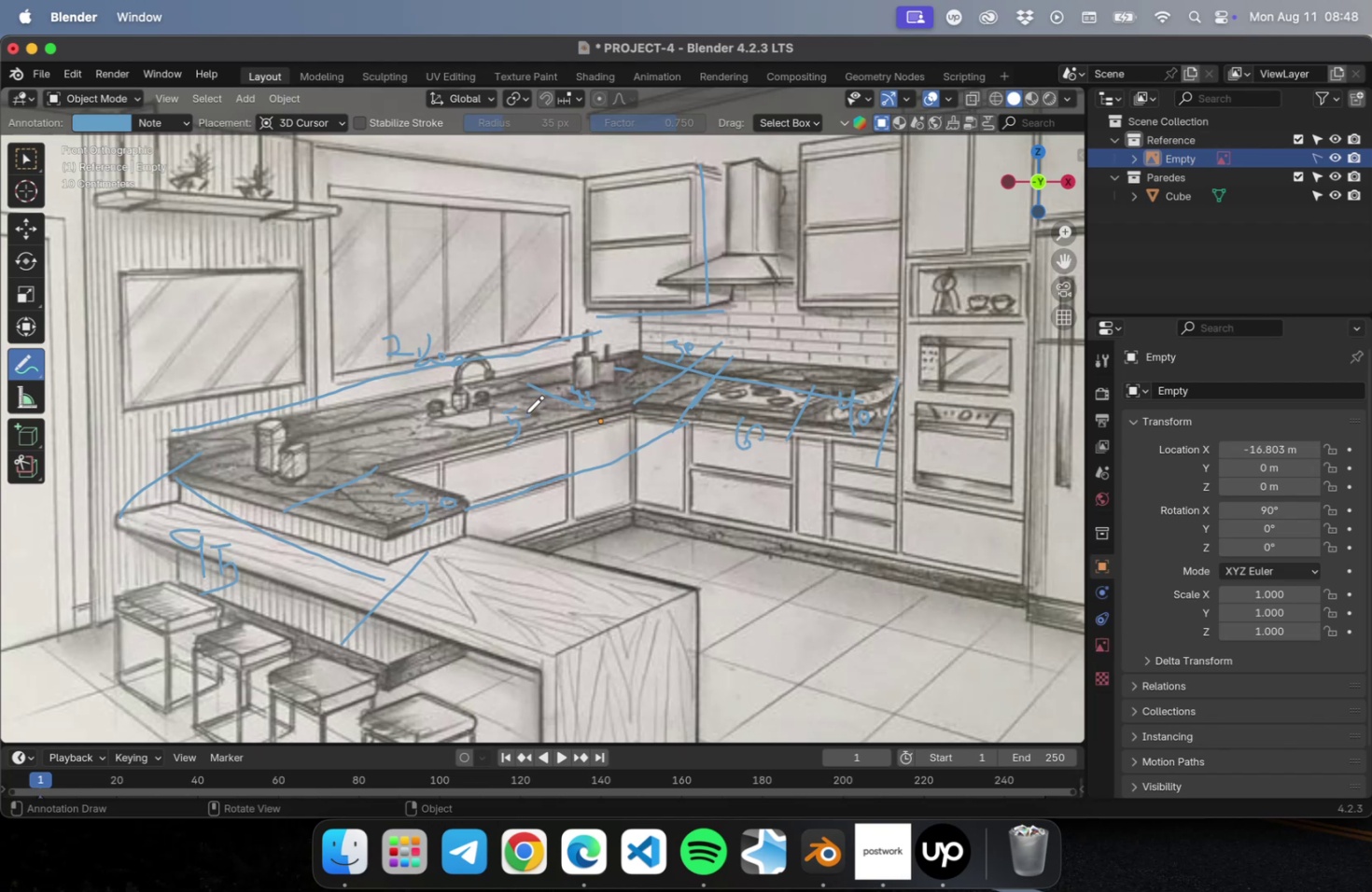 
left_click_drag(start_coordinate=[525, 419], to_coordinate=[528, 441])
 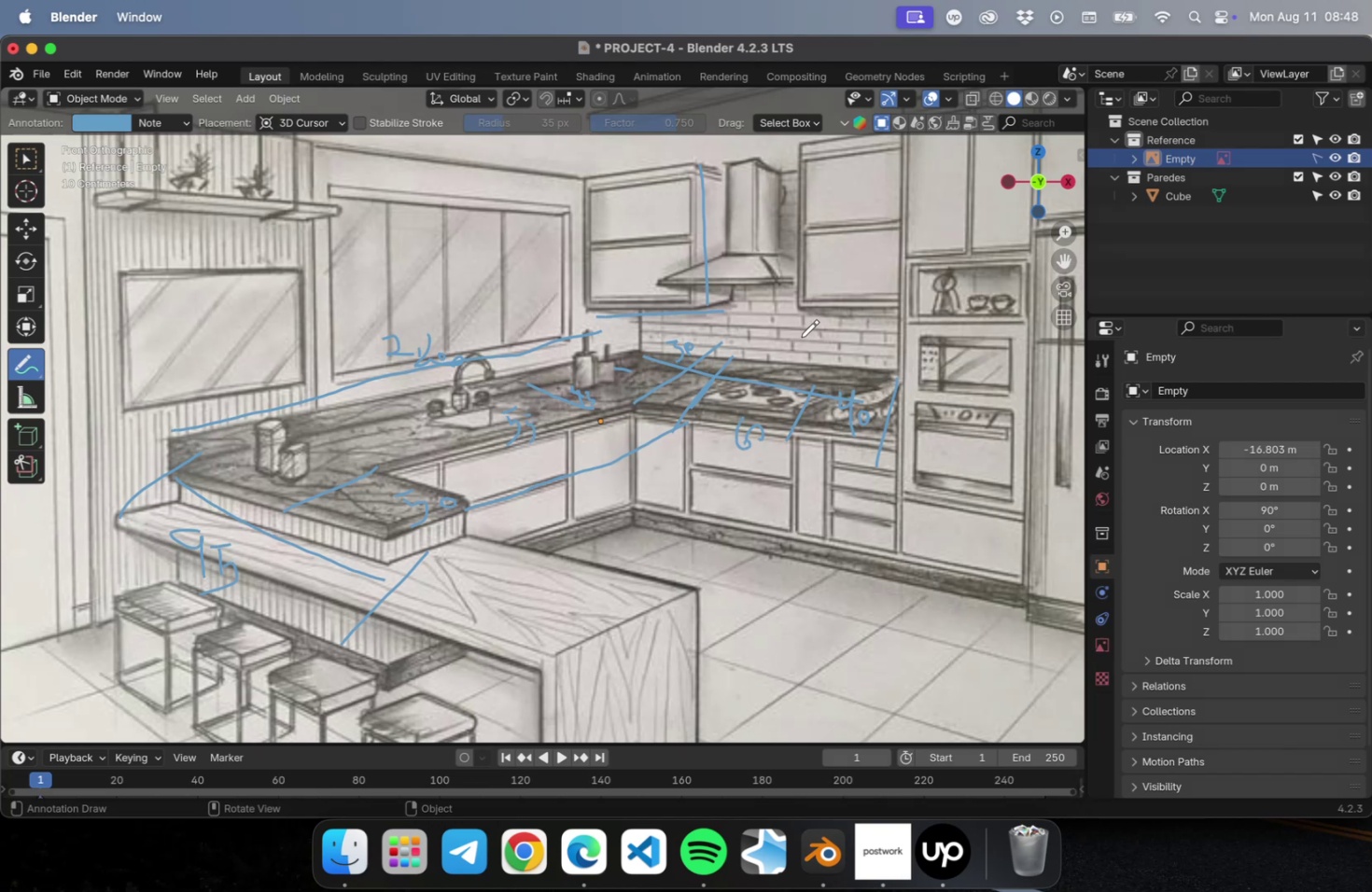 
wait(5.97)
 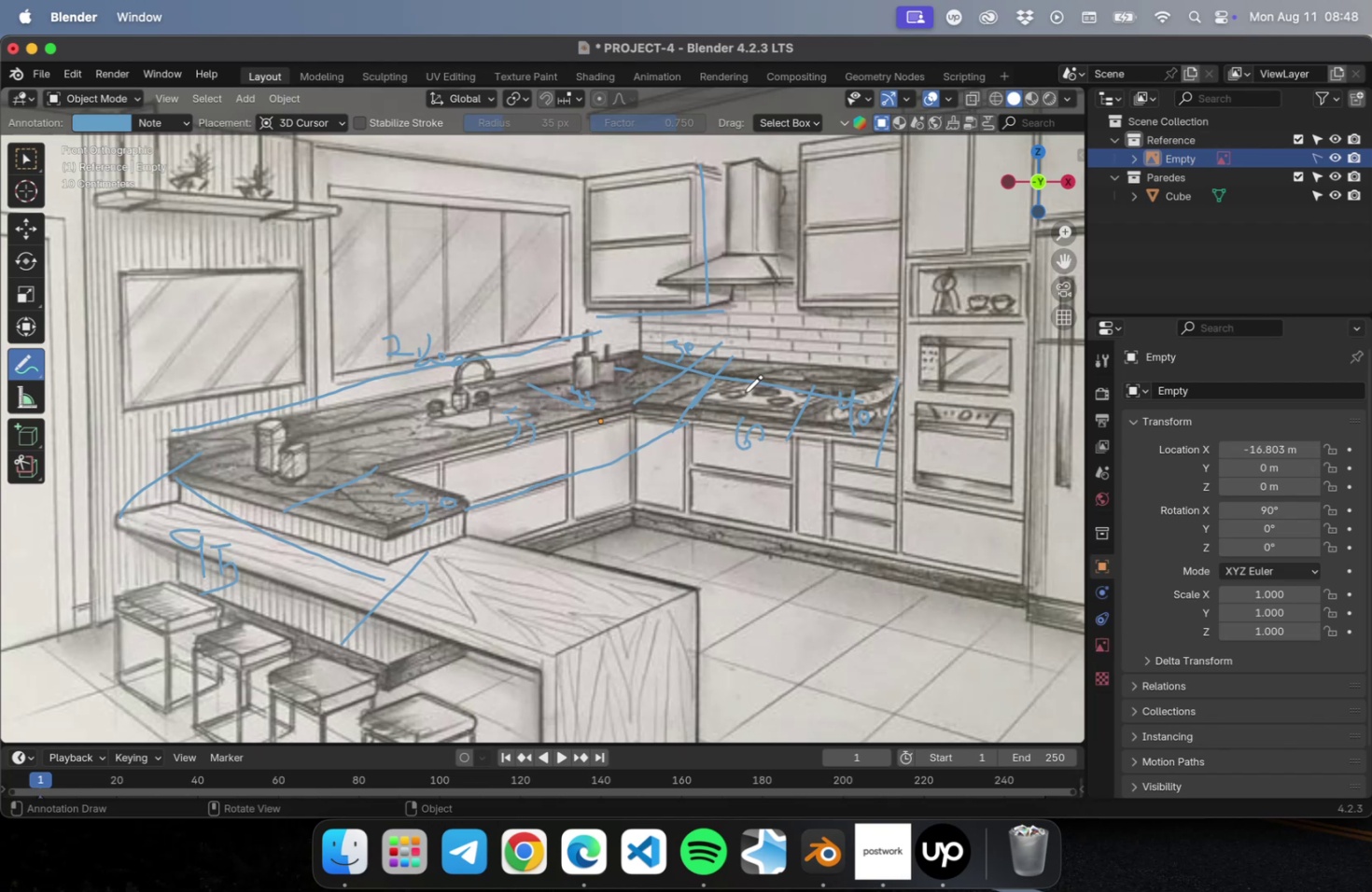 
left_click_drag(start_coordinate=[801, 336], to_coordinate=[815, 373])
 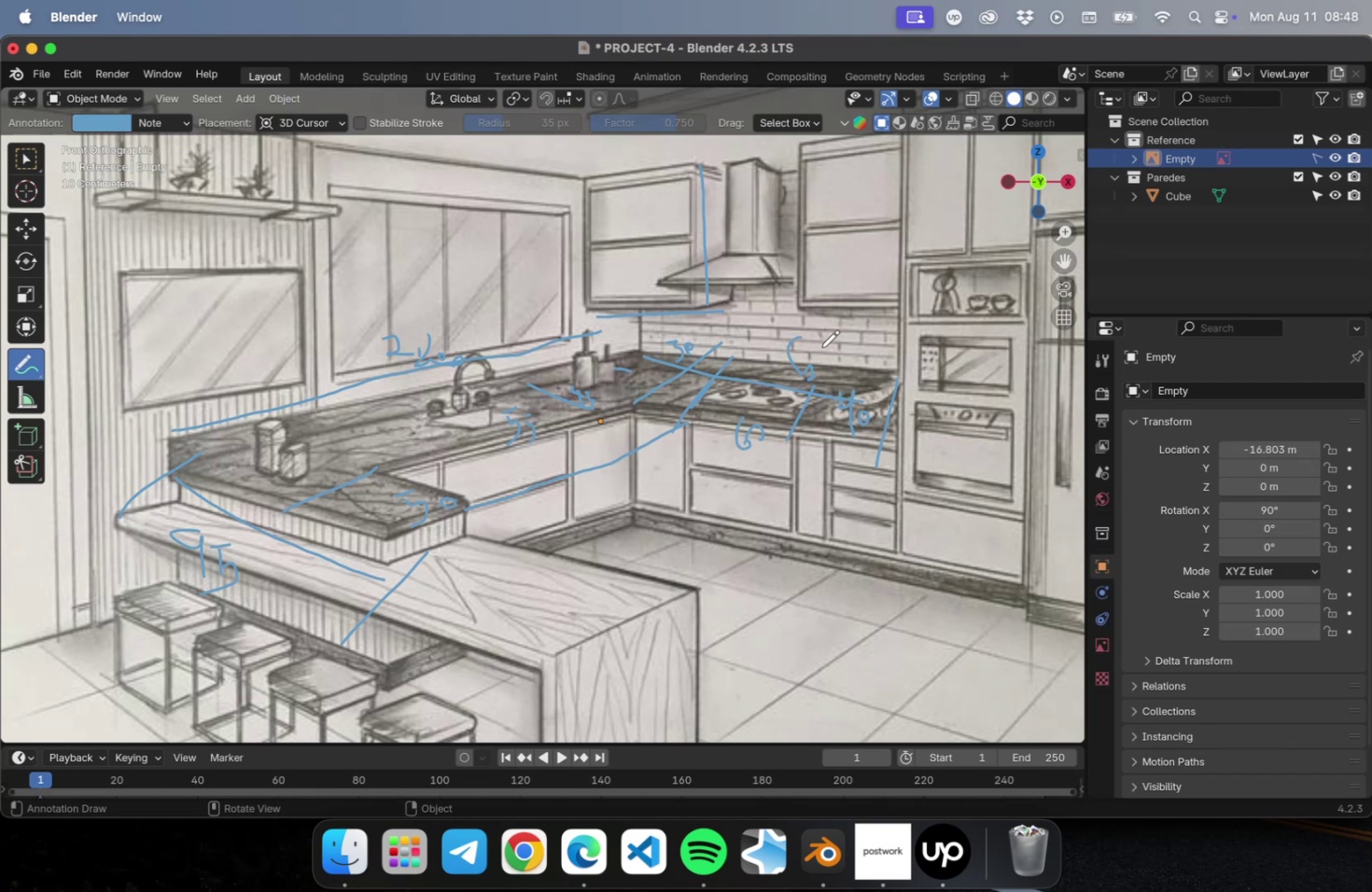 
left_click_drag(start_coordinate=[819, 345], to_coordinate=[823, 378])
 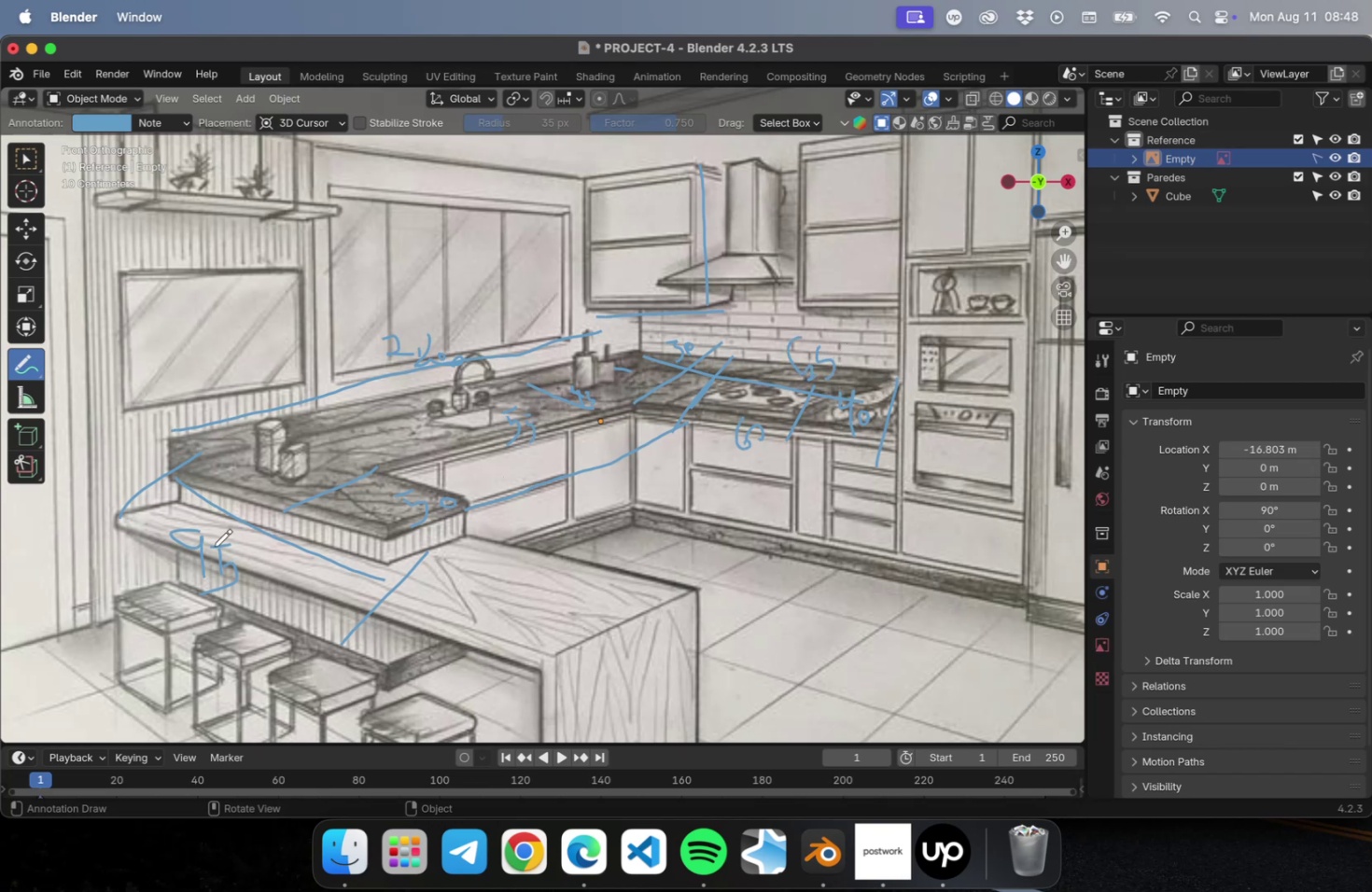 
left_click_drag(start_coordinate=[165, 534], to_coordinate=[271, 590])
 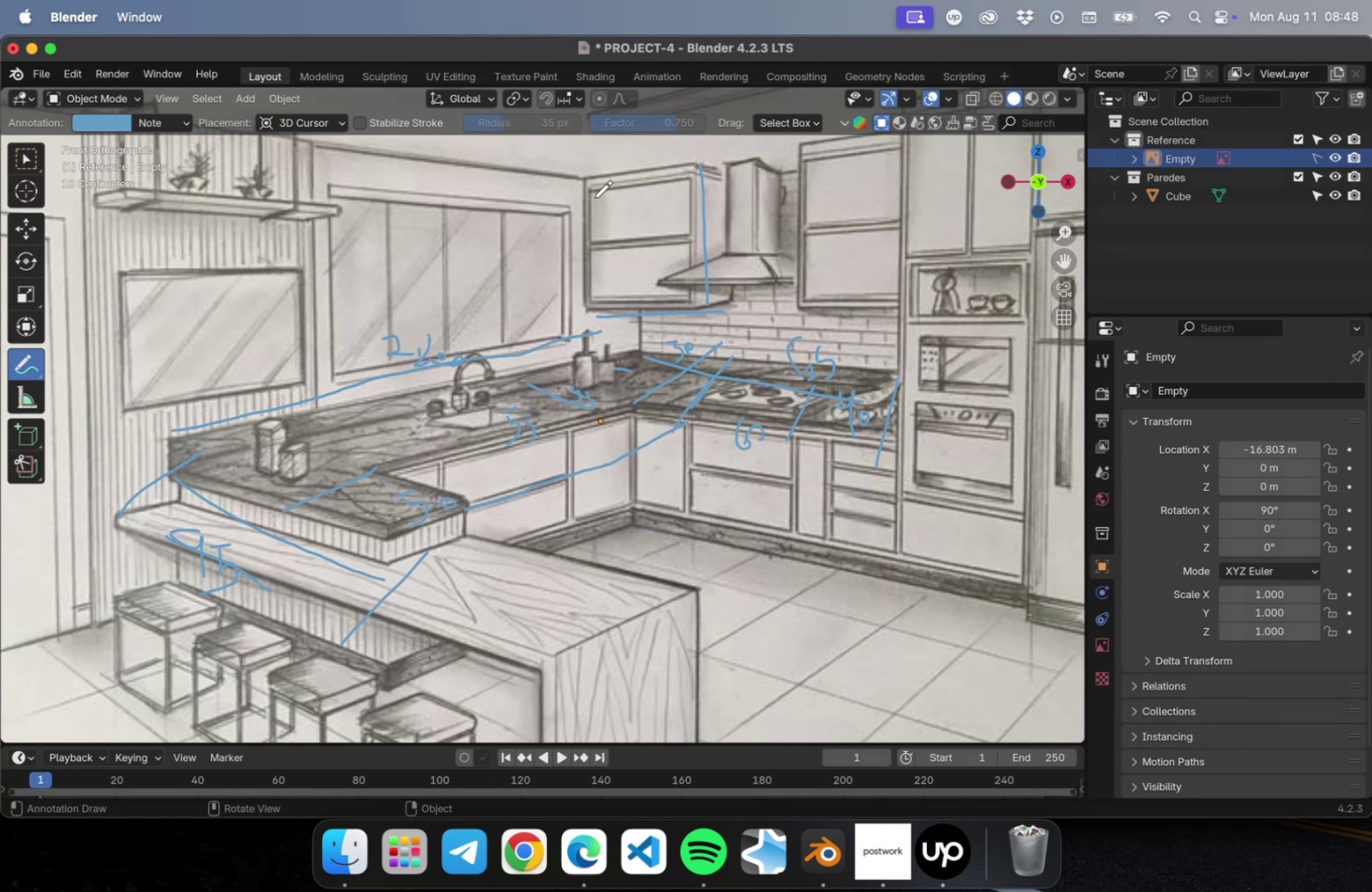 
wait(7.54)
 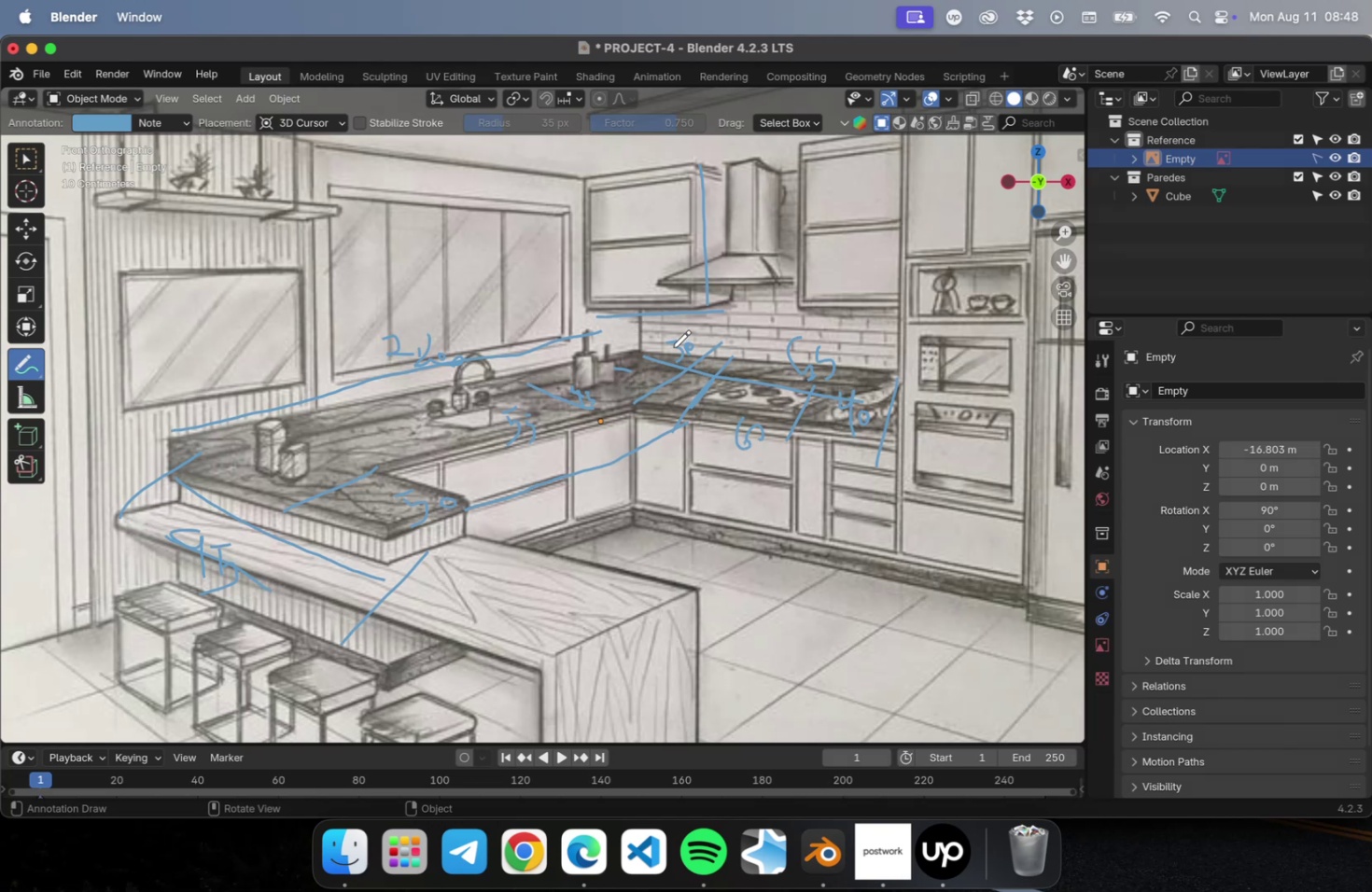 
left_click_drag(start_coordinate=[595, 198], to_coordinate=[608, 242])
 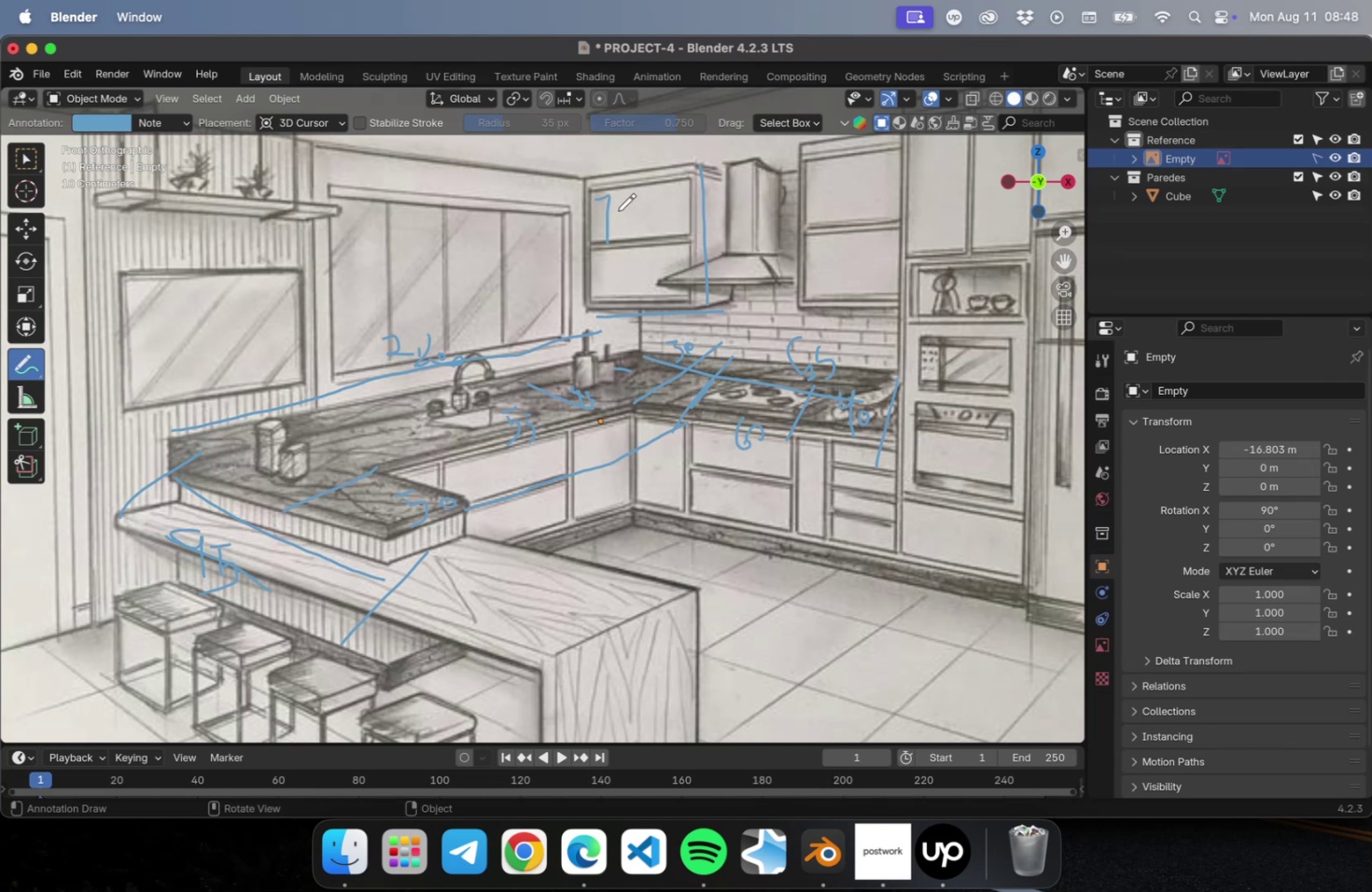 
left_click_drag(start_coordinate=[616, 208], to_coordinate=[609, 258])
 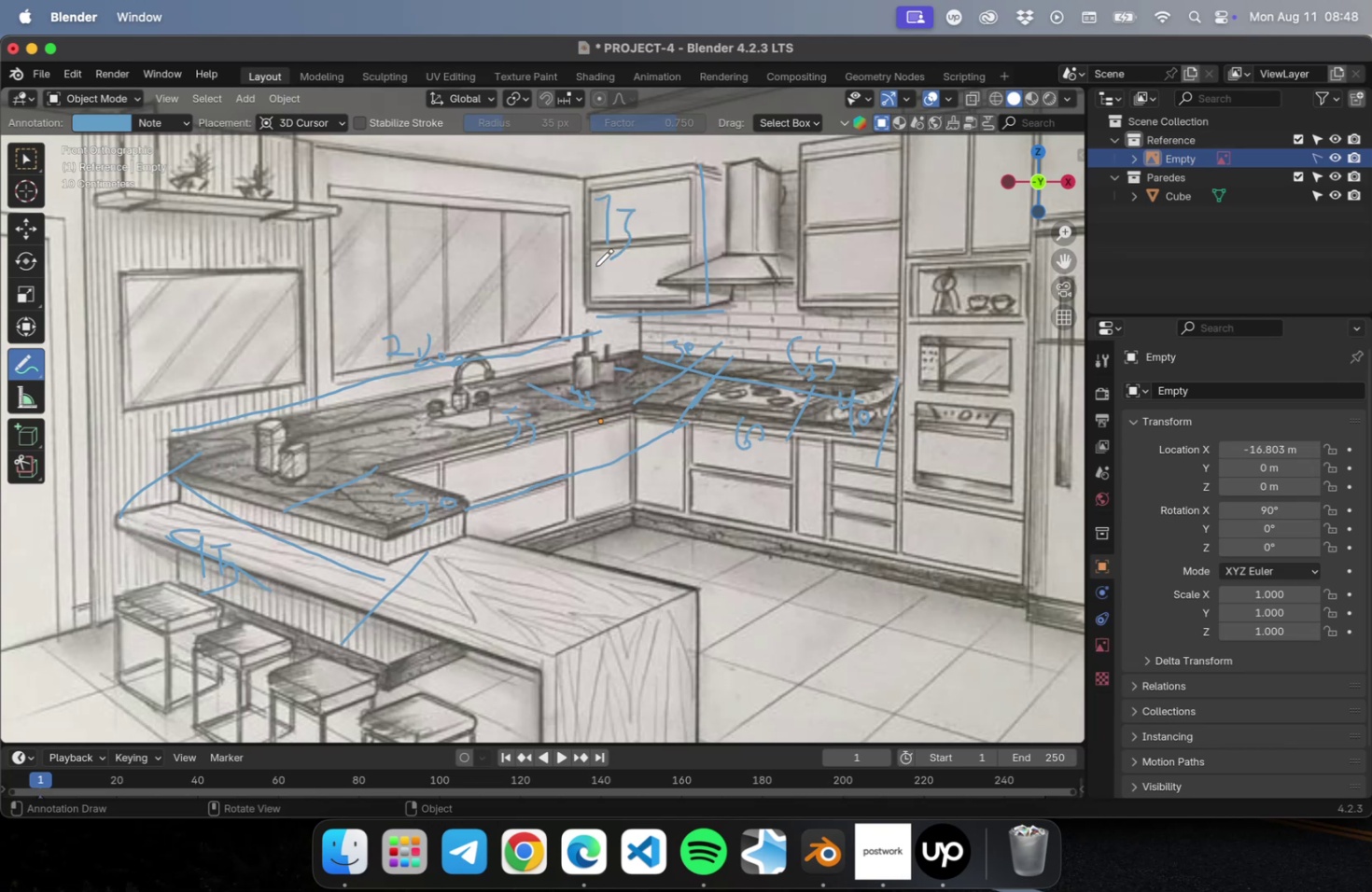 
left_click_drag(start_coordinate=[595, 266], to_coordinate=[638, 269])
 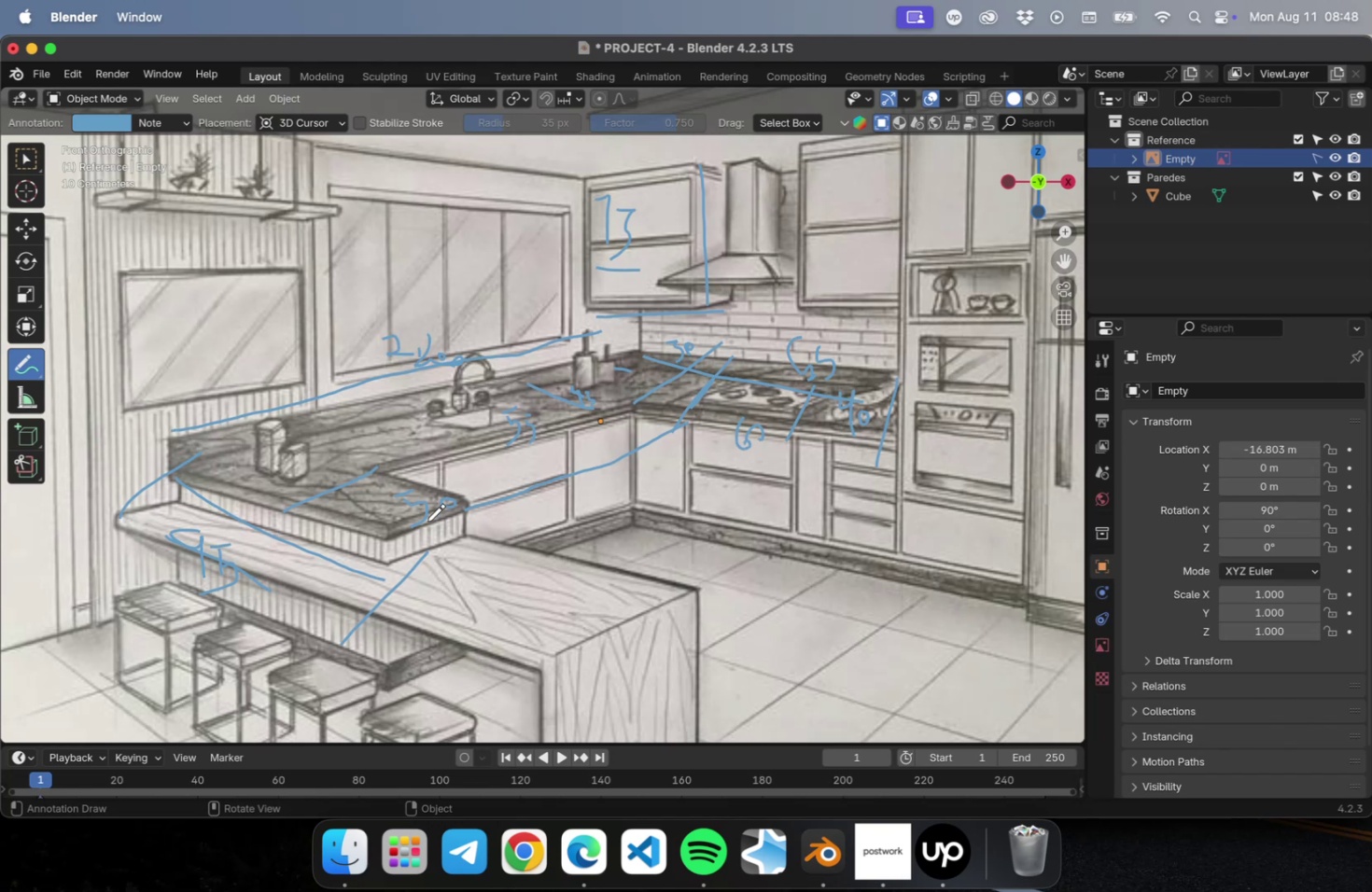 
scroll: coordinate [439, 523], scroll_direction: down, amount: 4.0
 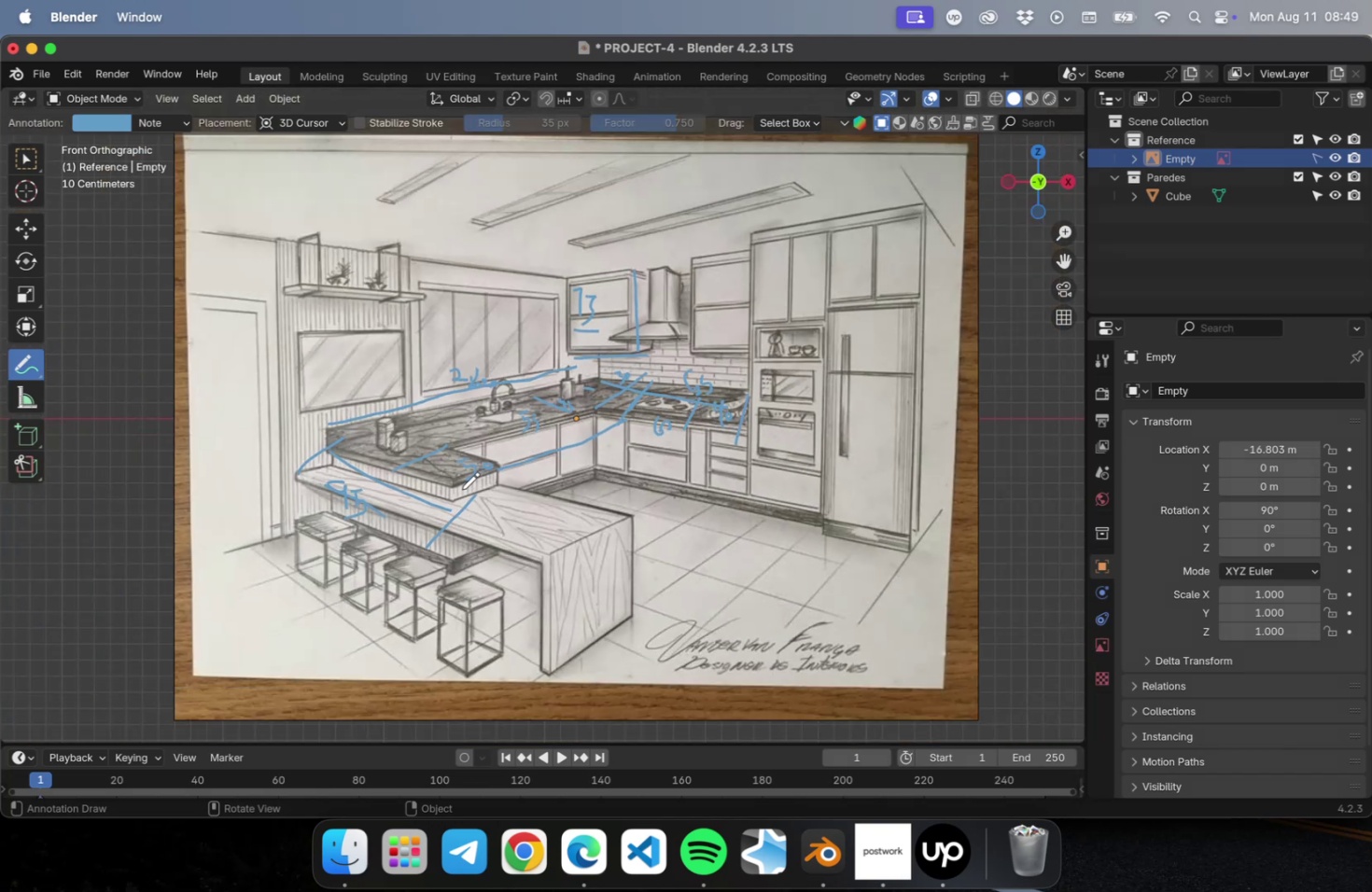 
wait(7.1)
 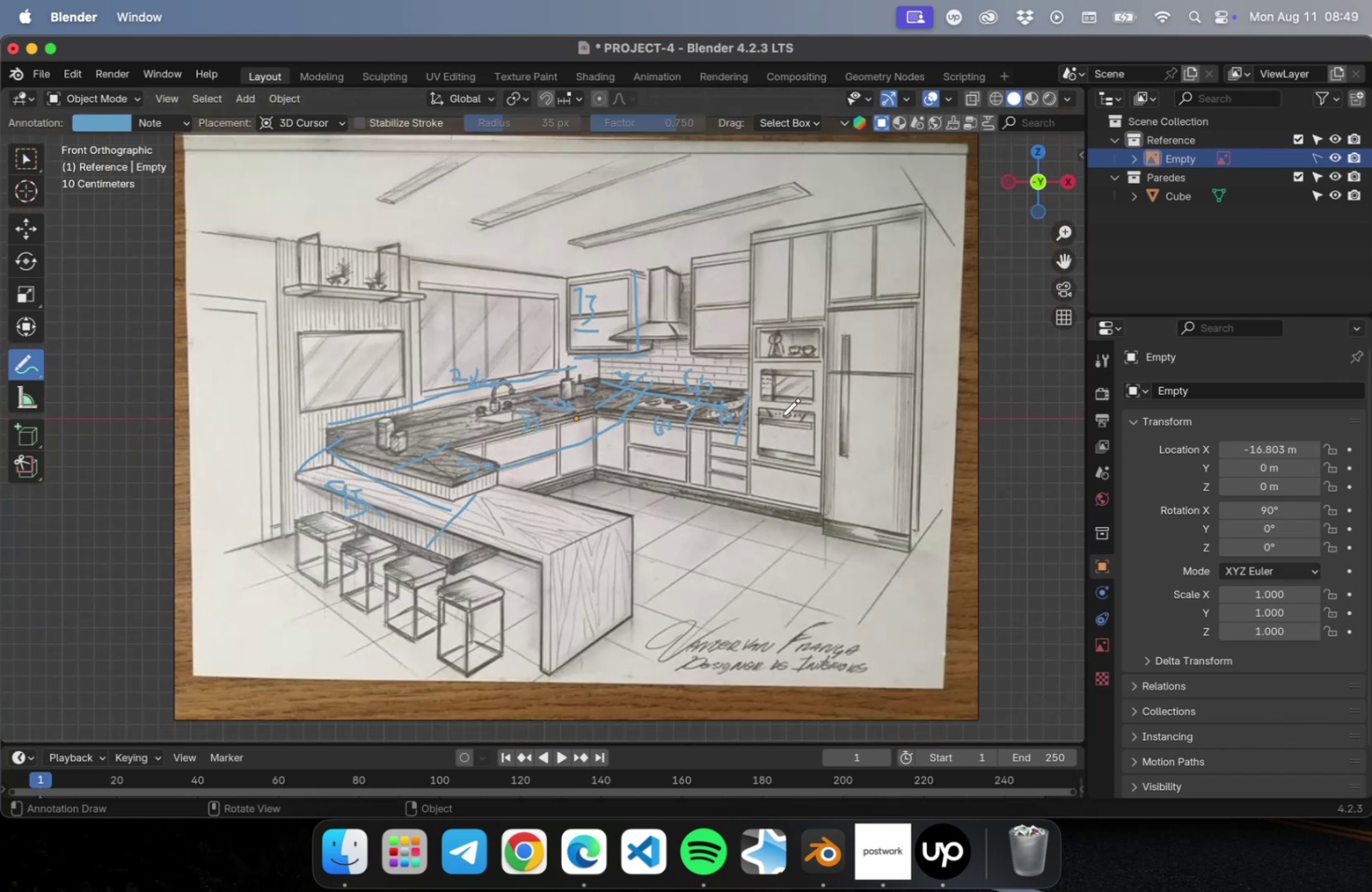 
left_click_drag(start_coordinate=[478, 487], to_coordinate=[496, 499])
 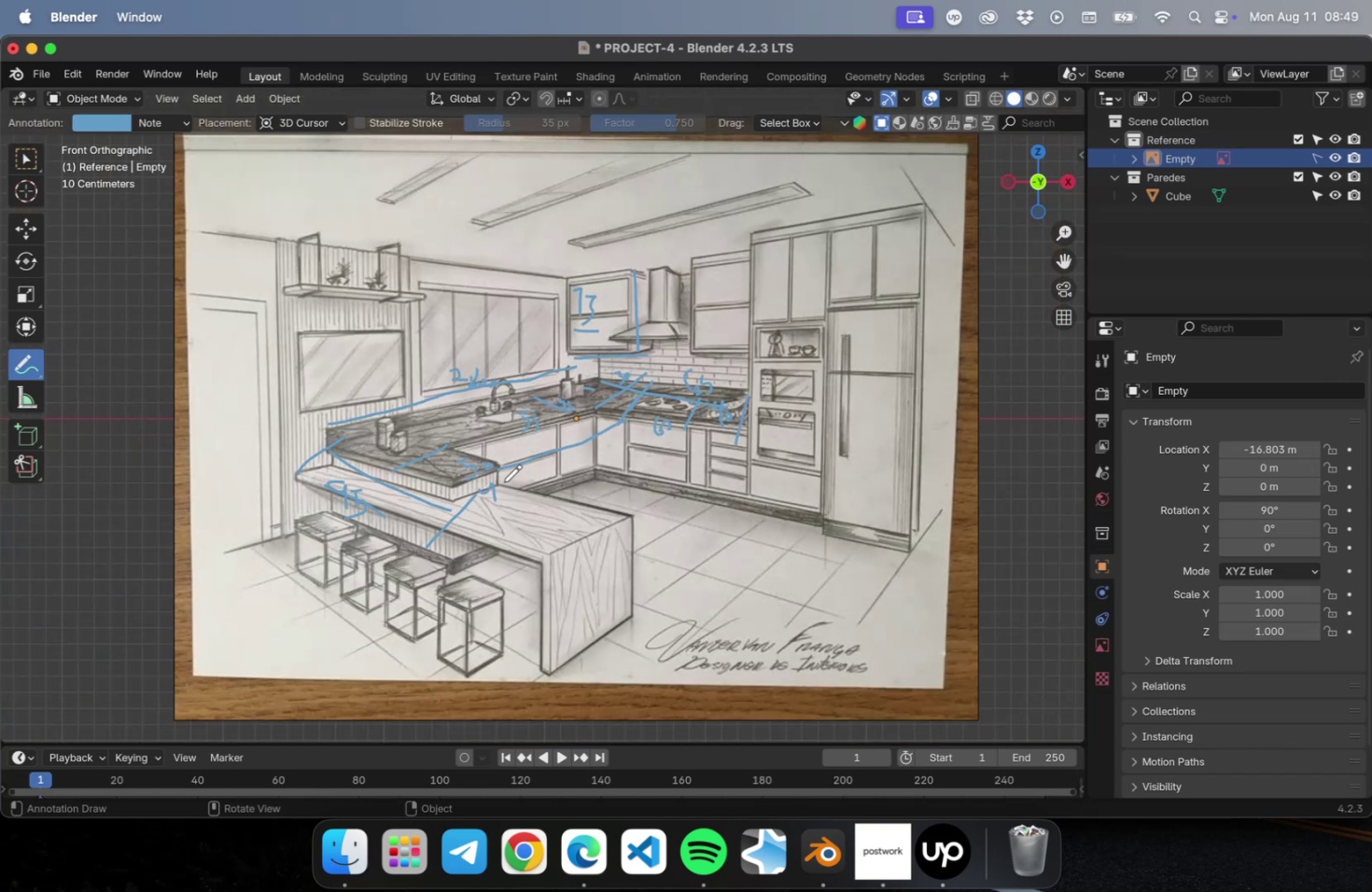 
left_click_drag(start_coordinate=[504, 483], to_coordinate=[502, 491])
 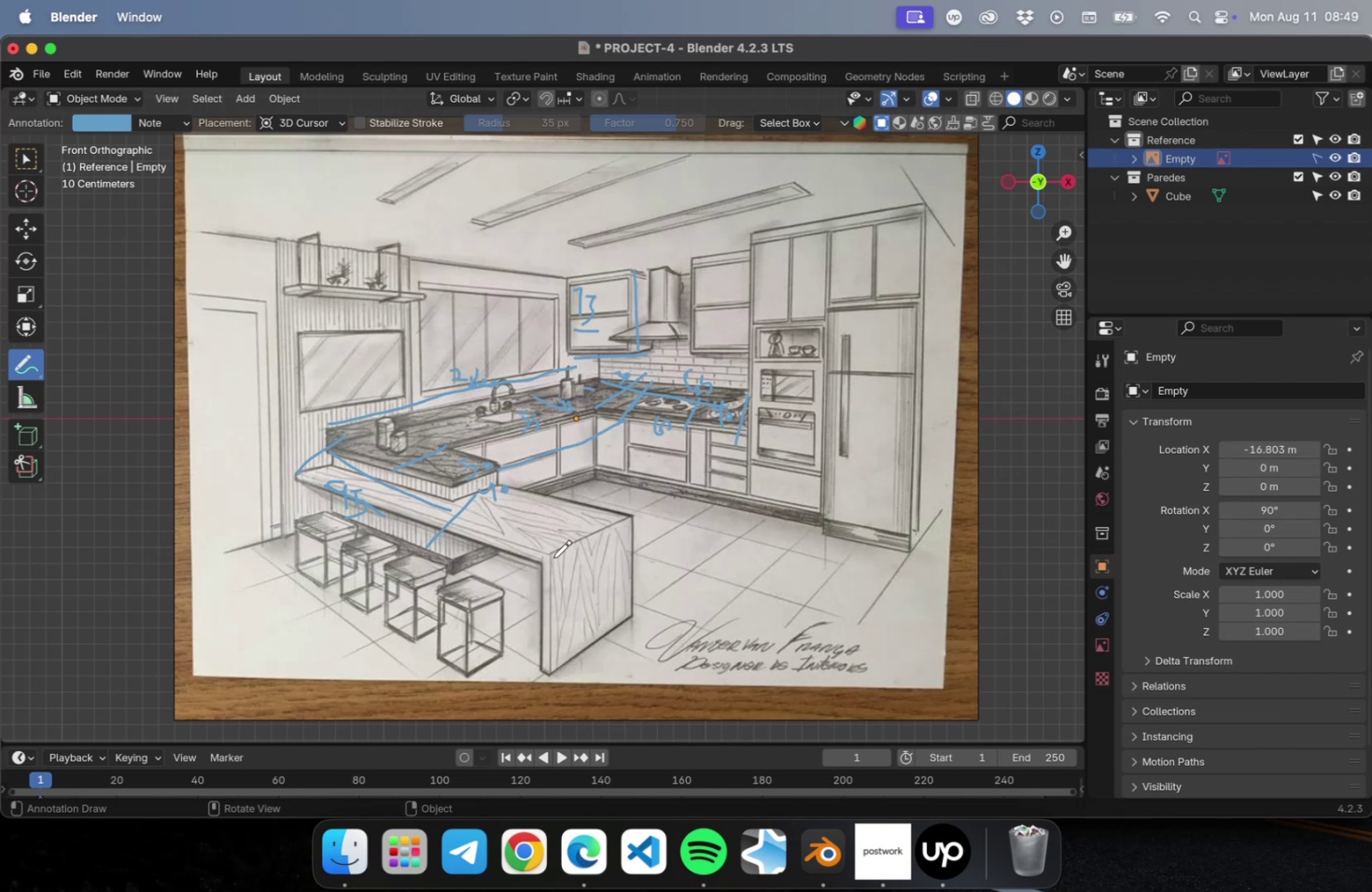 
left_click_drag(start_coordinate=[533, 561], to_coordinate=[696, 464])
 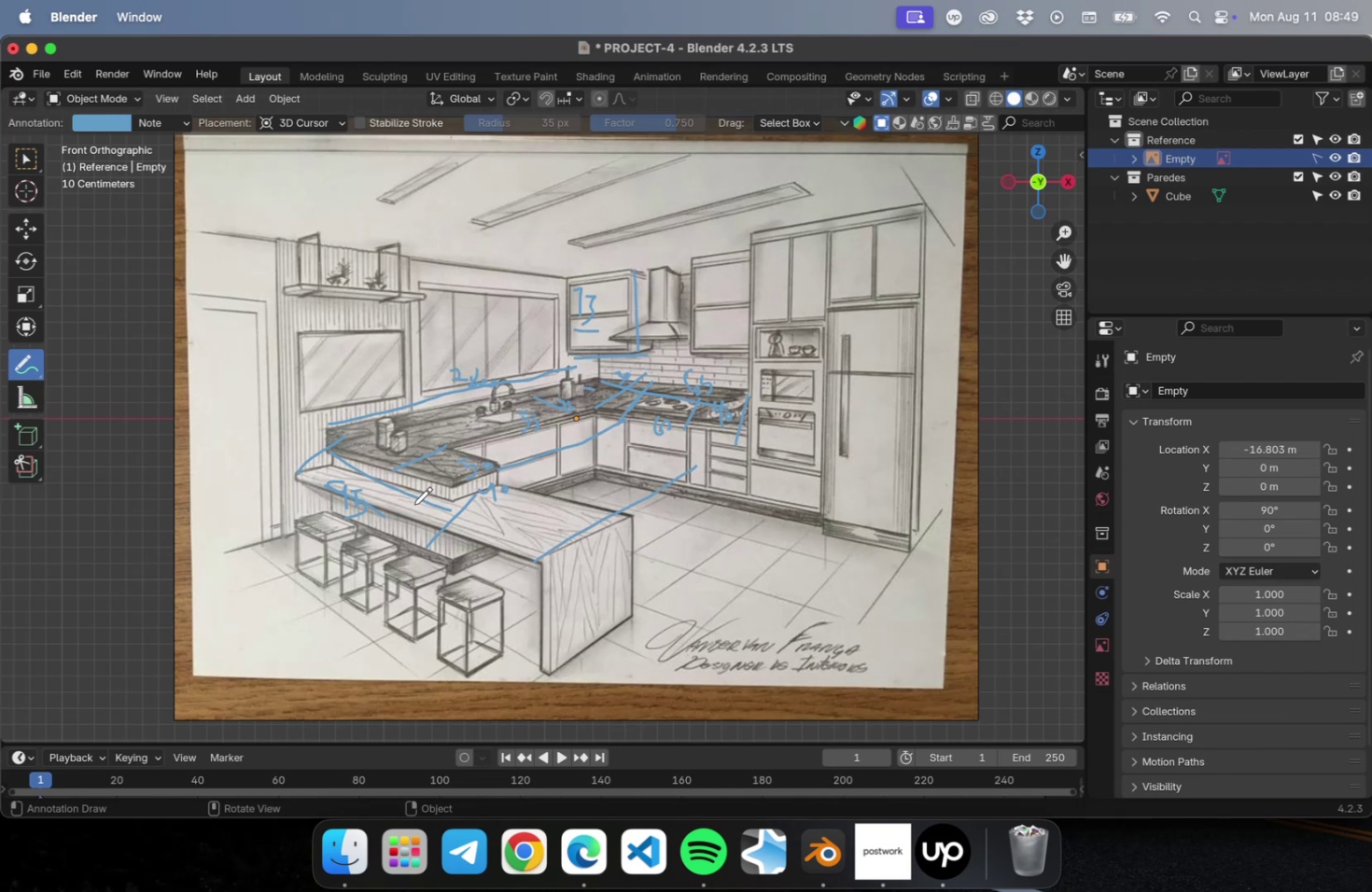 
left_click_drag(start_coordinate=[425, 499], to_coordinate=[434, 524])
 